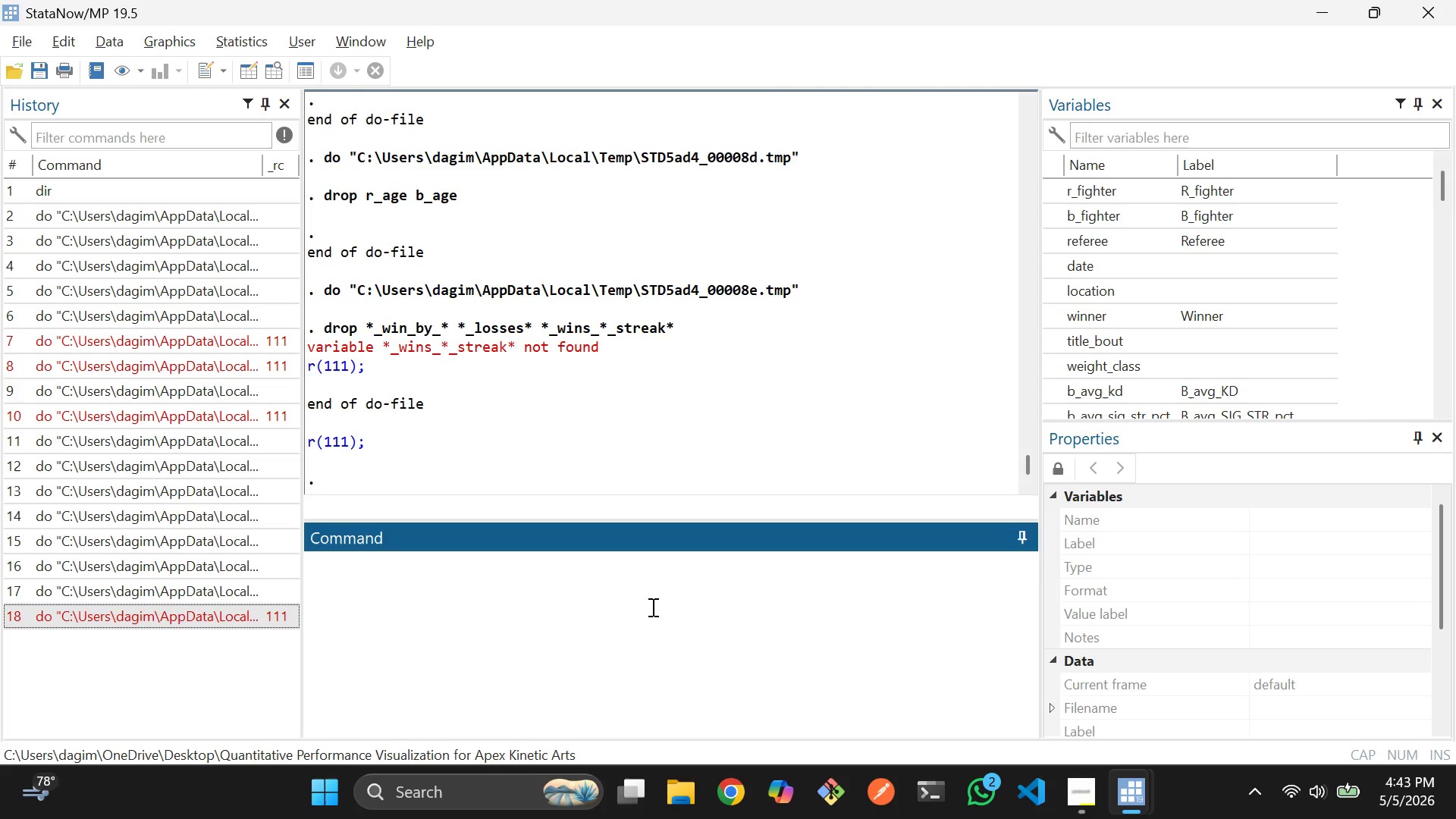 
type(describe)
 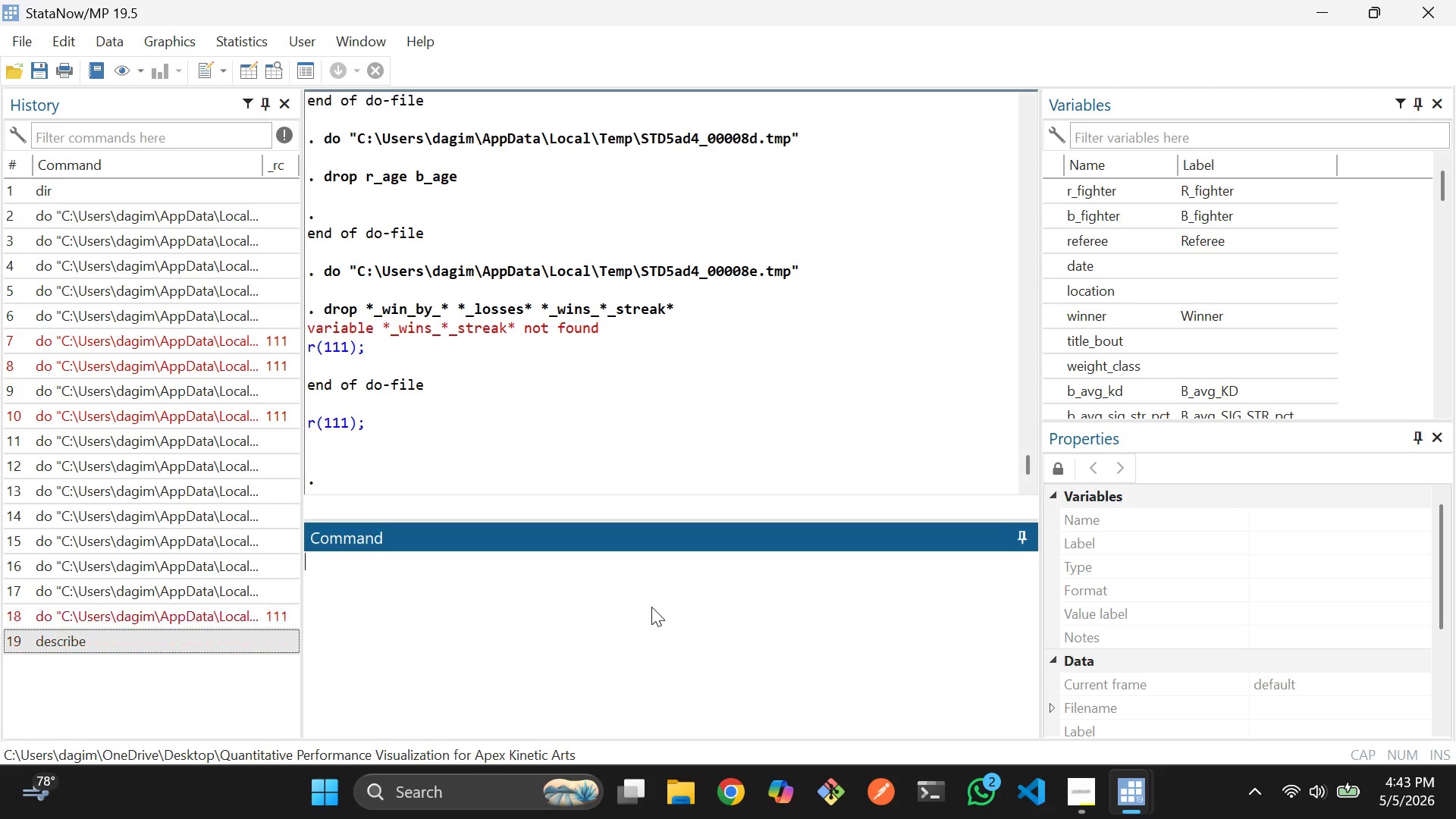 
key(Enter)
 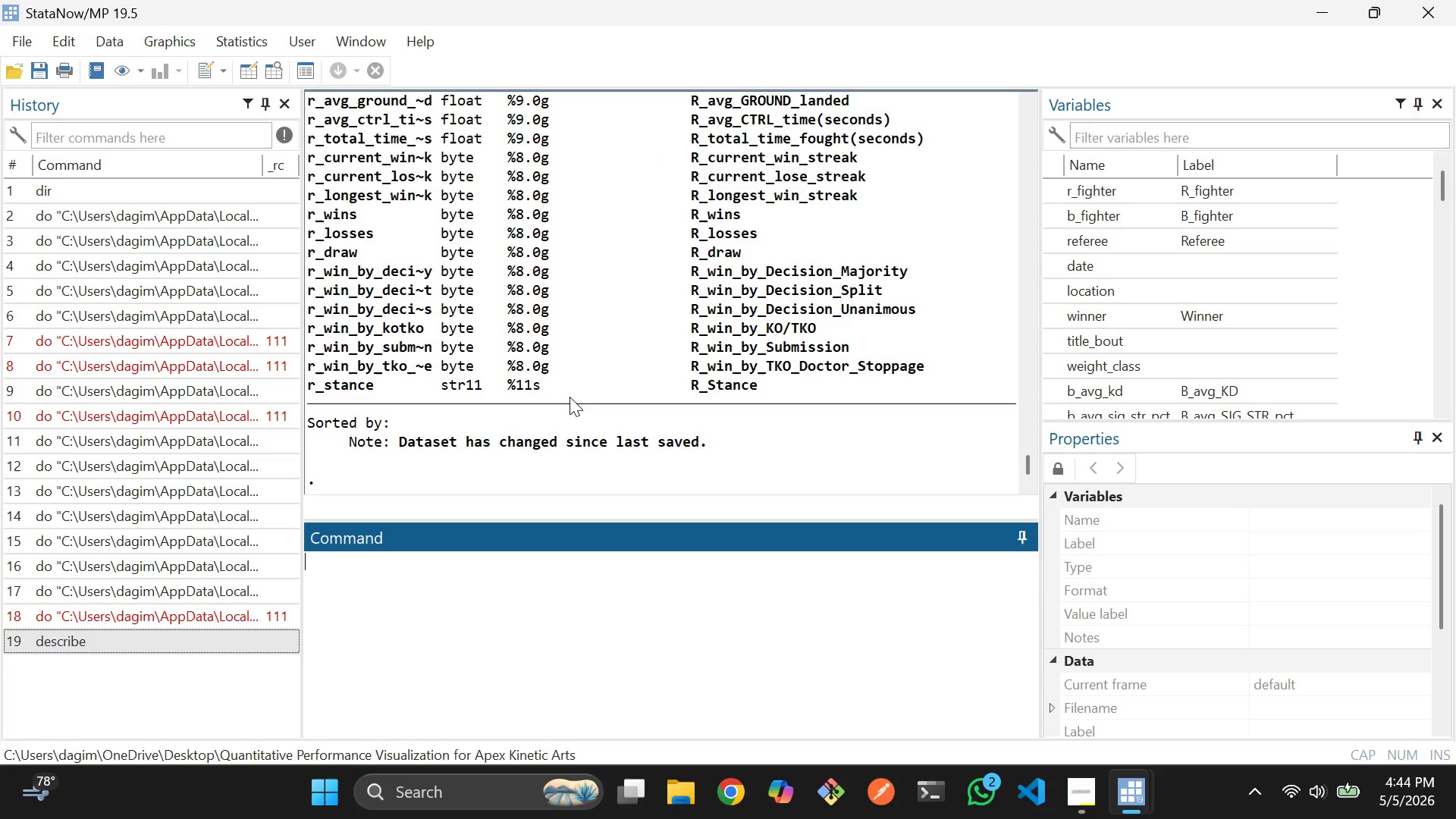 
scroll: coordinate [570, 397], scroll_direction: up, amount: 10.0
 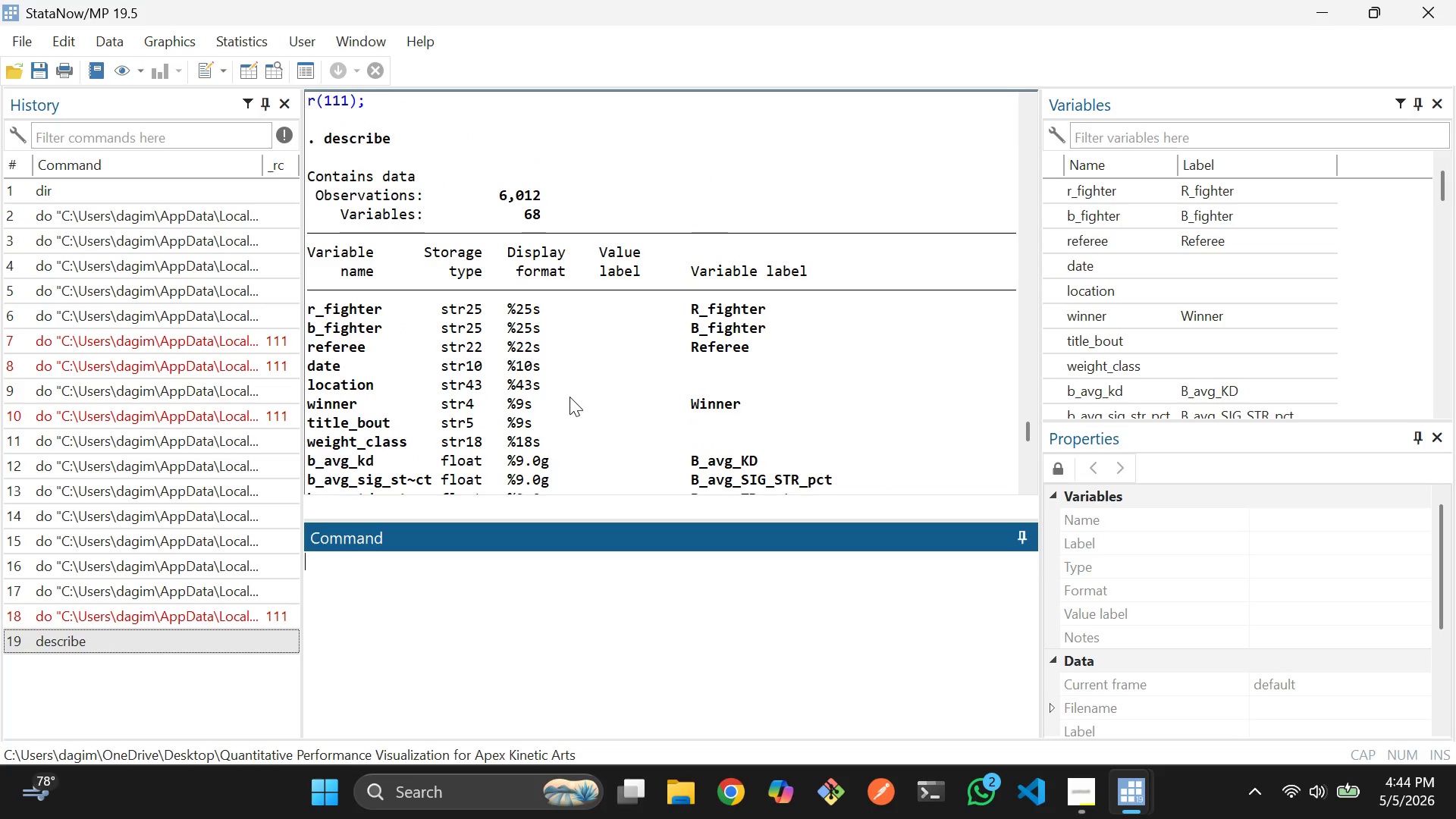 
scroll: coordinate [570, 397], scroll_direction: down, amount: 6.0
 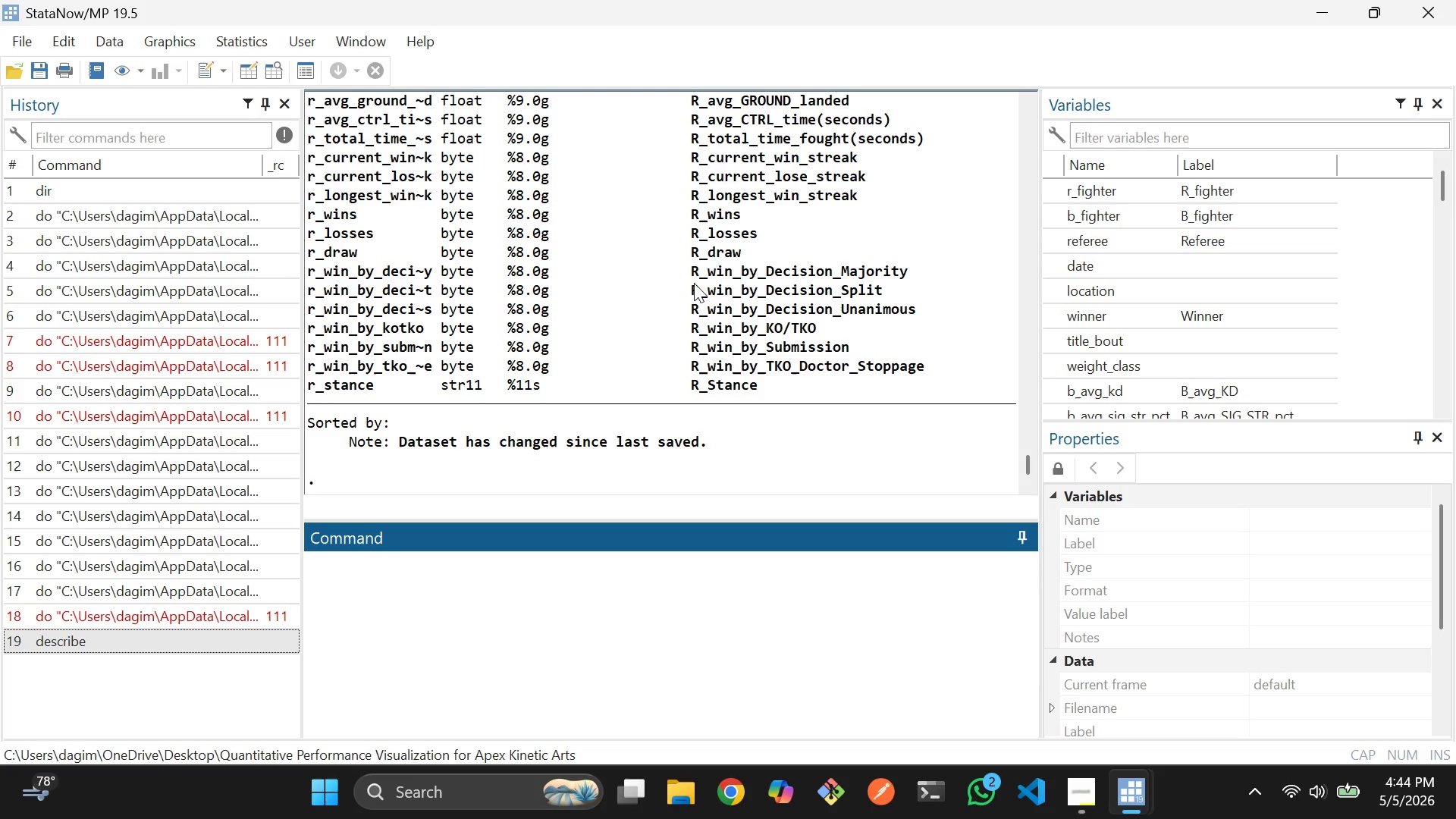 
wait(33.59)
 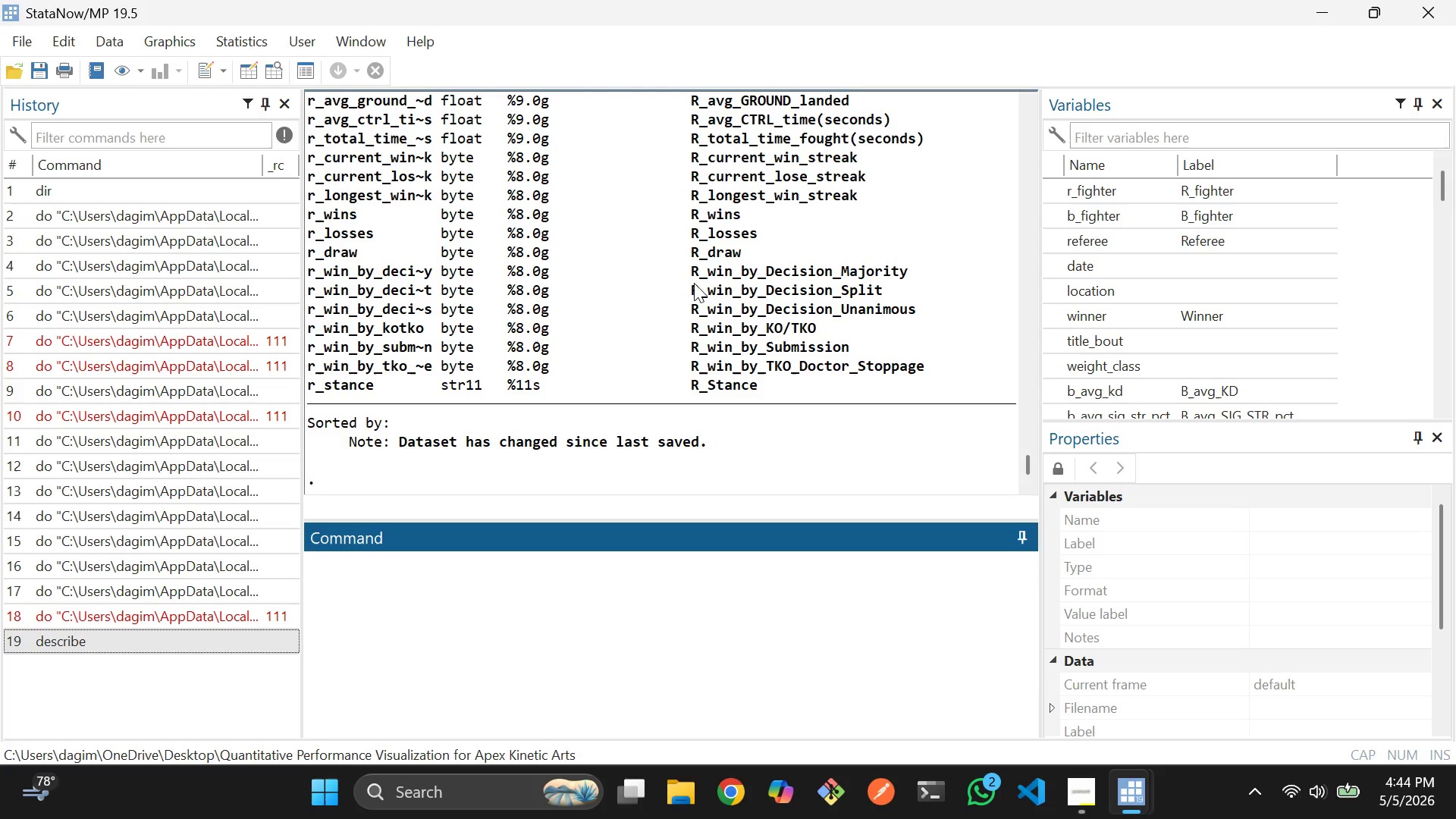 
scroll: coordinate [535, 303], scroll_direction: up, amount: 2.0
 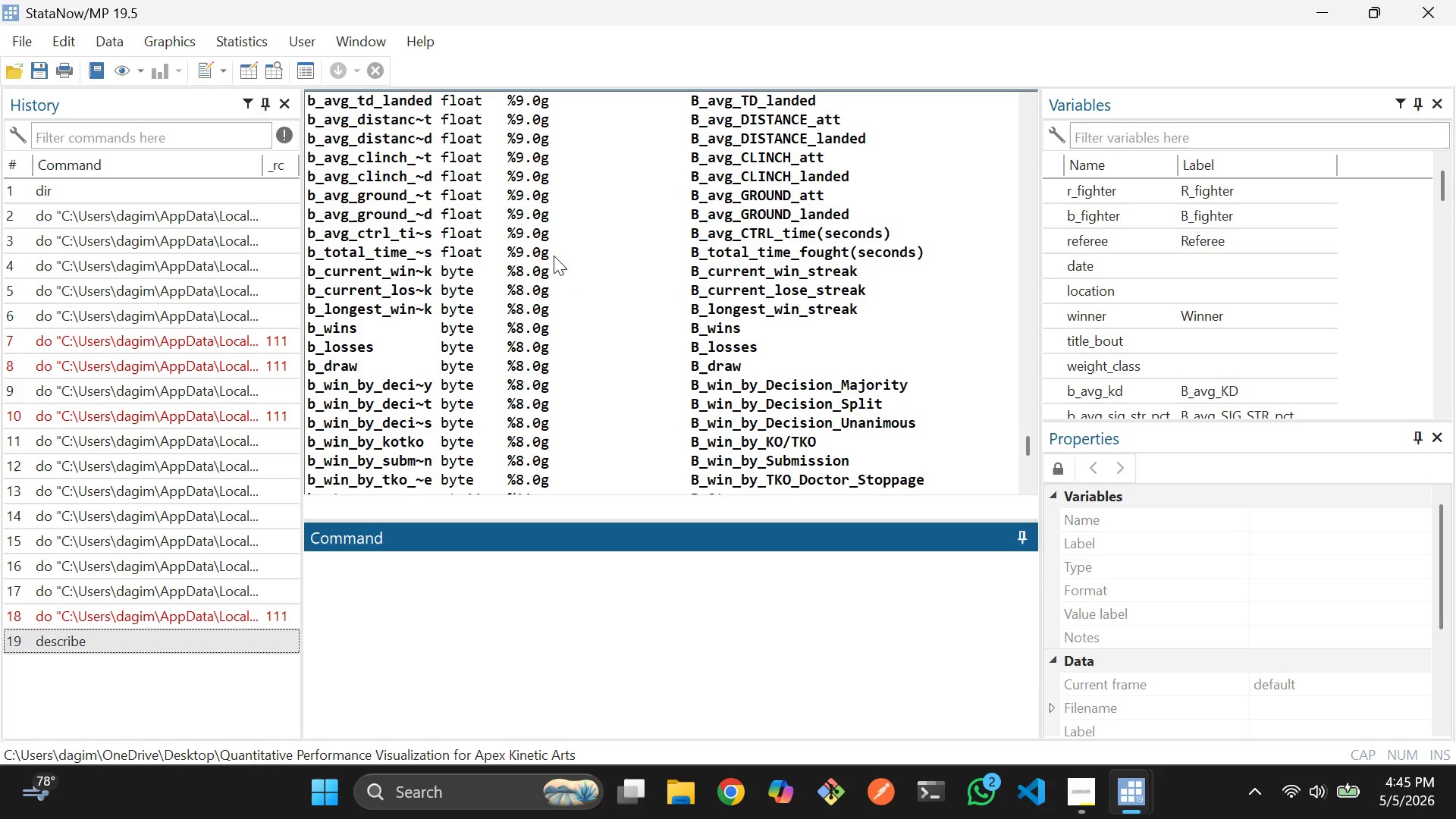 
wait(45.83)
 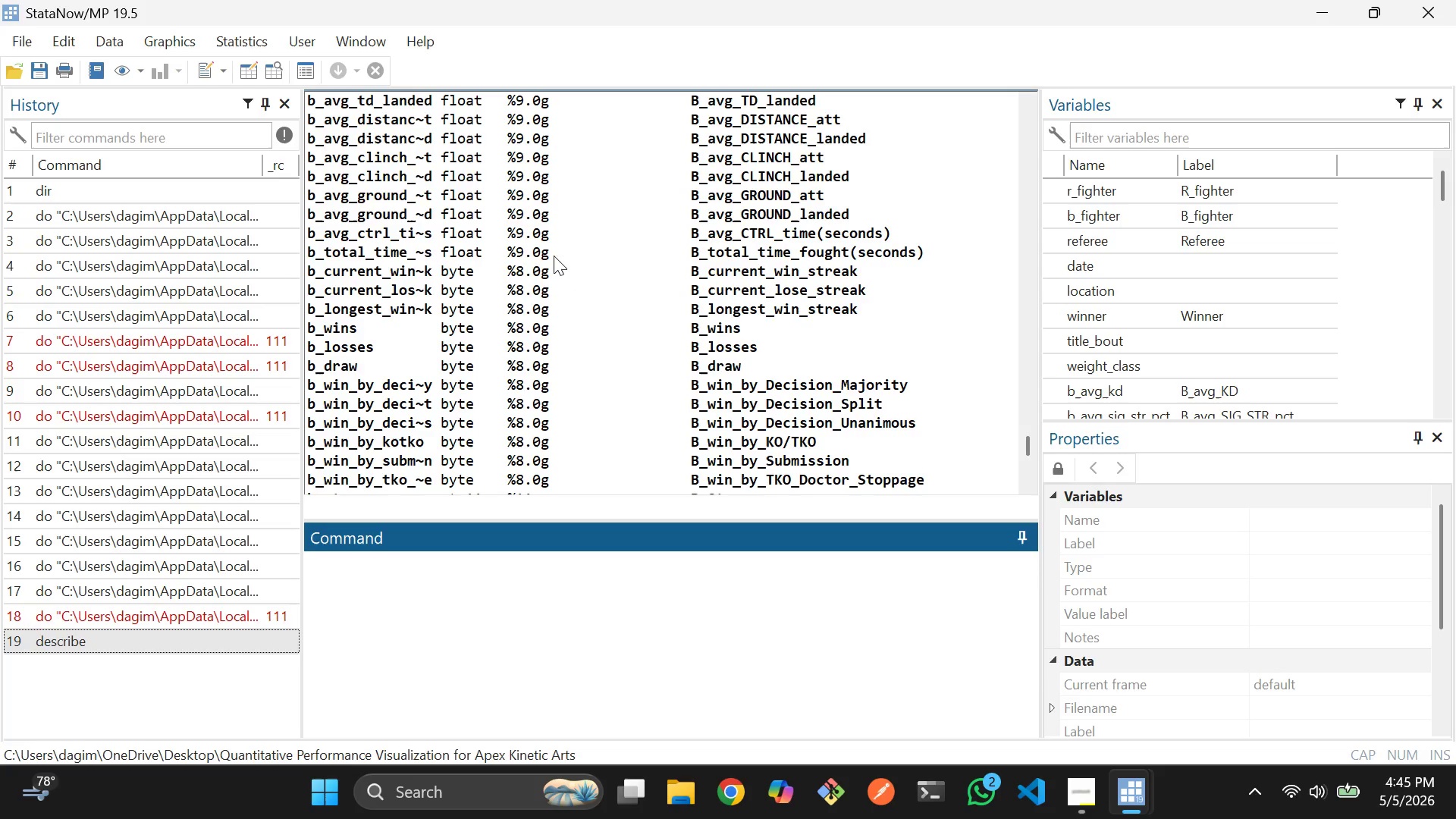 
left_click([278, 72])
 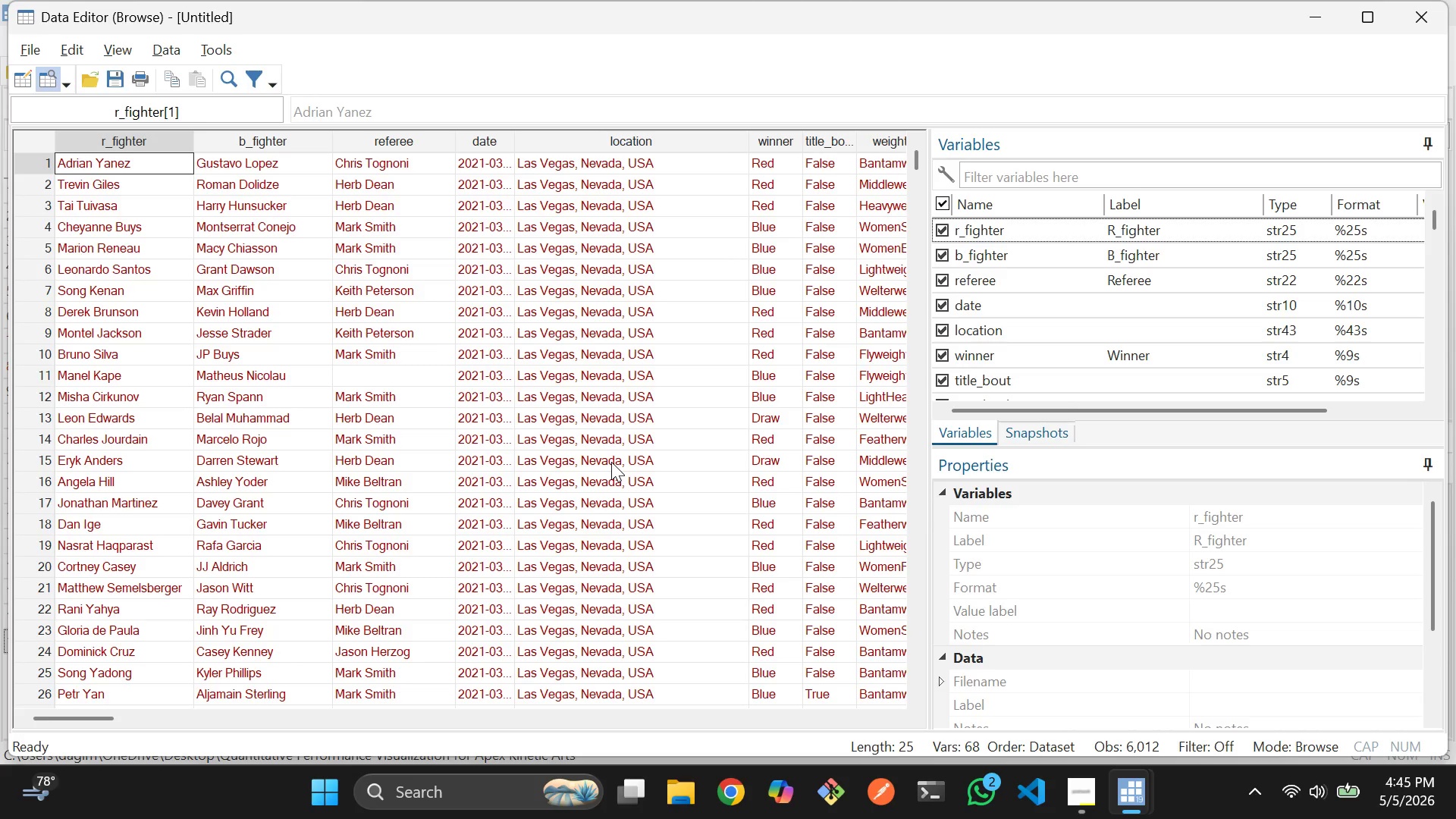 
scroll: coordinate [611, 462], scroll_direction: down, amount: 4.0
 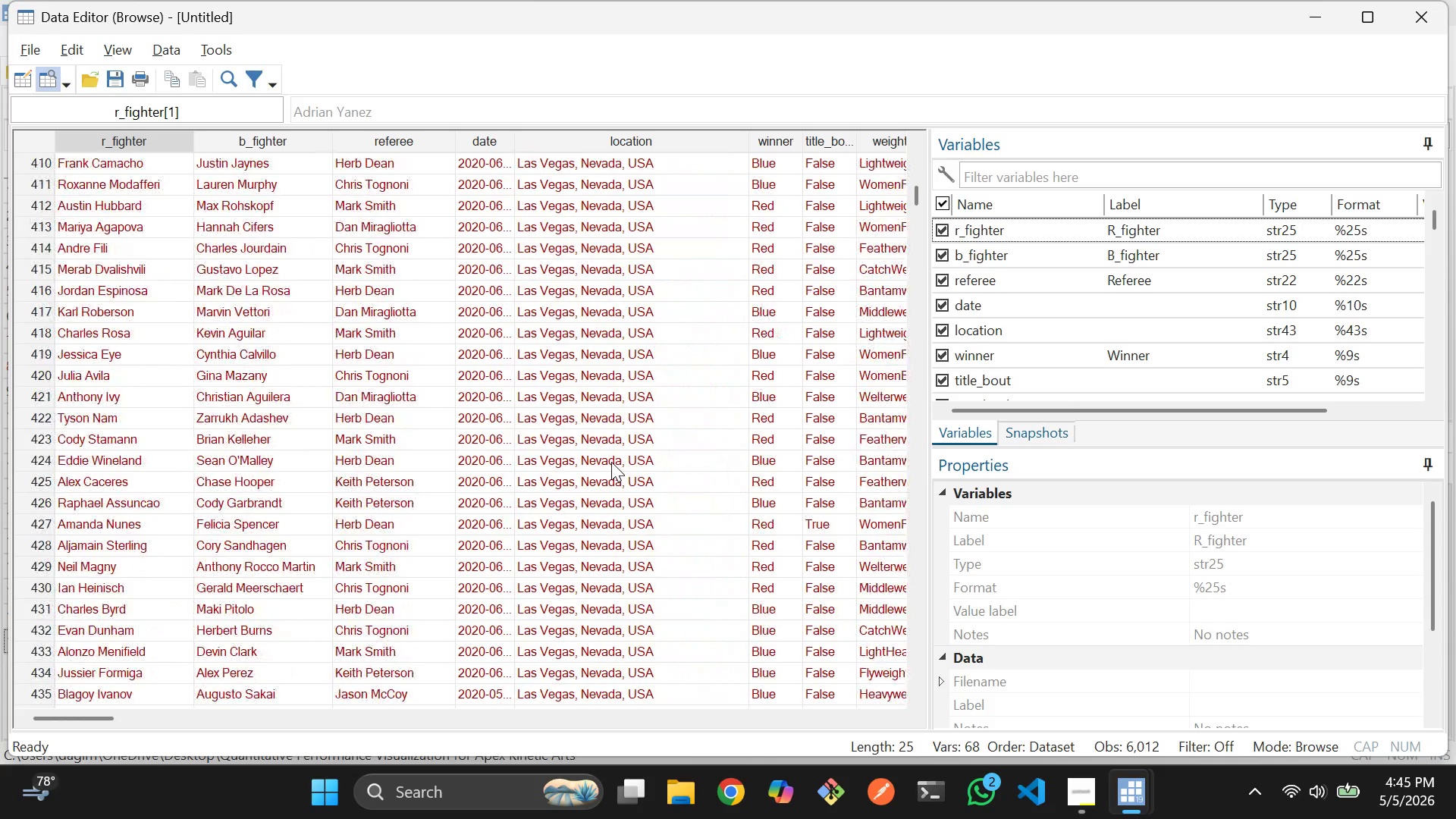 
scroll: coordinate [611, 462], scroll_direction: none, amount: 0.0
 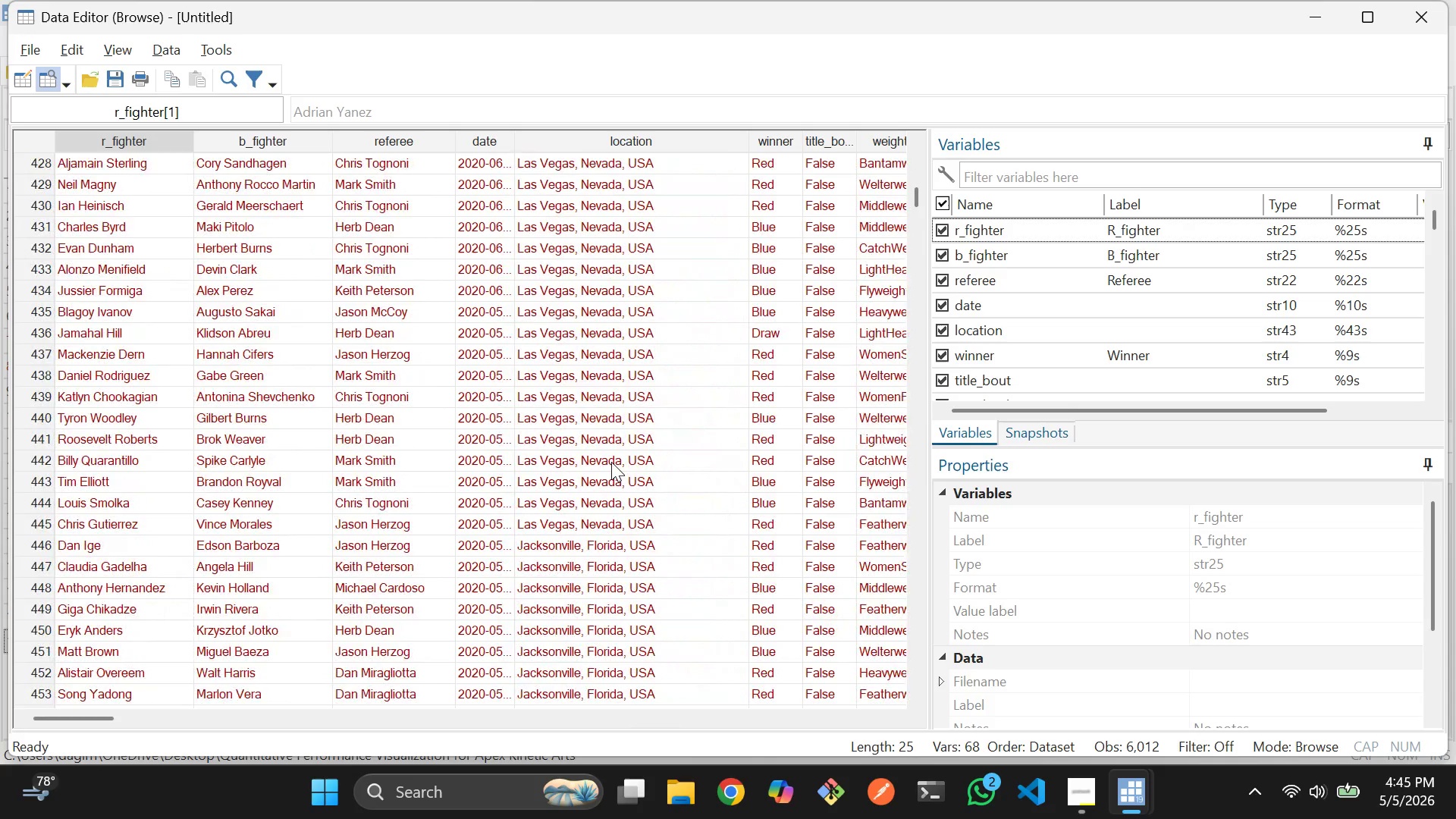 
scroll: coordinate [611, 462], scroll_direction: up, amount: 2.0
 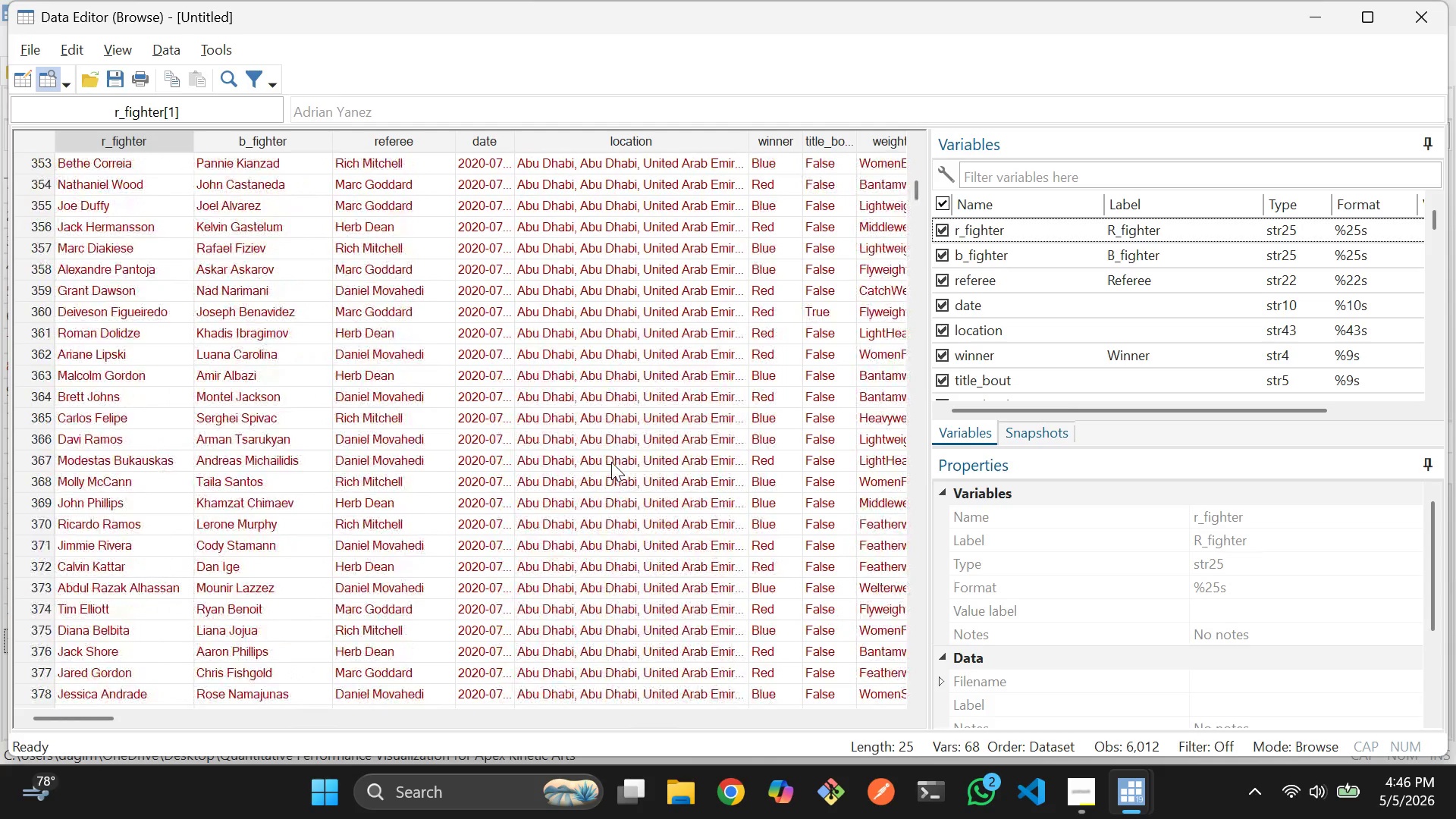 
scroll: coordinate [611, 462], scroll_direction: none, amount: 0.0
 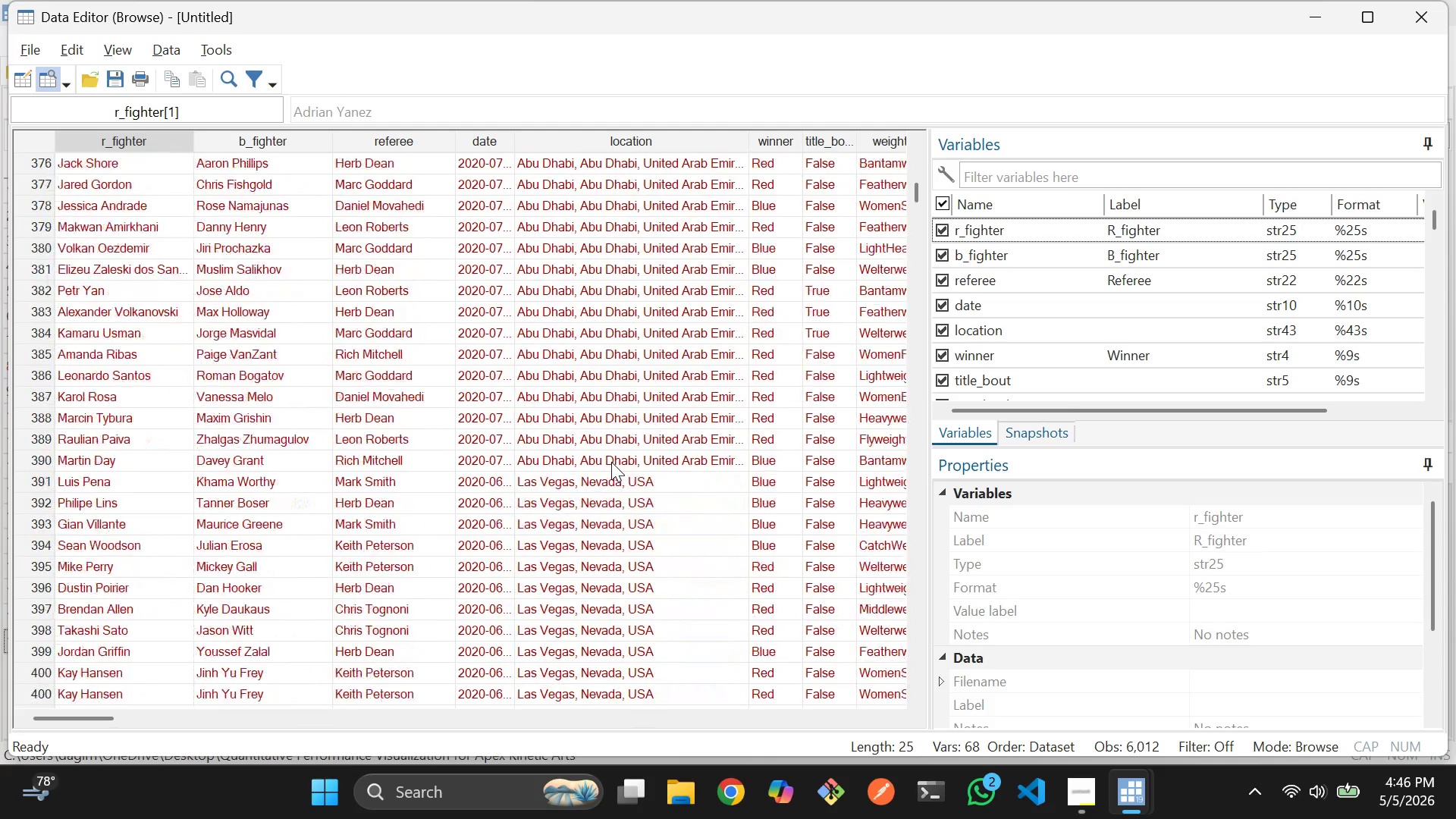 
scroll: coordinate [611, 462], scroll_direction: down, amount: 15.0
 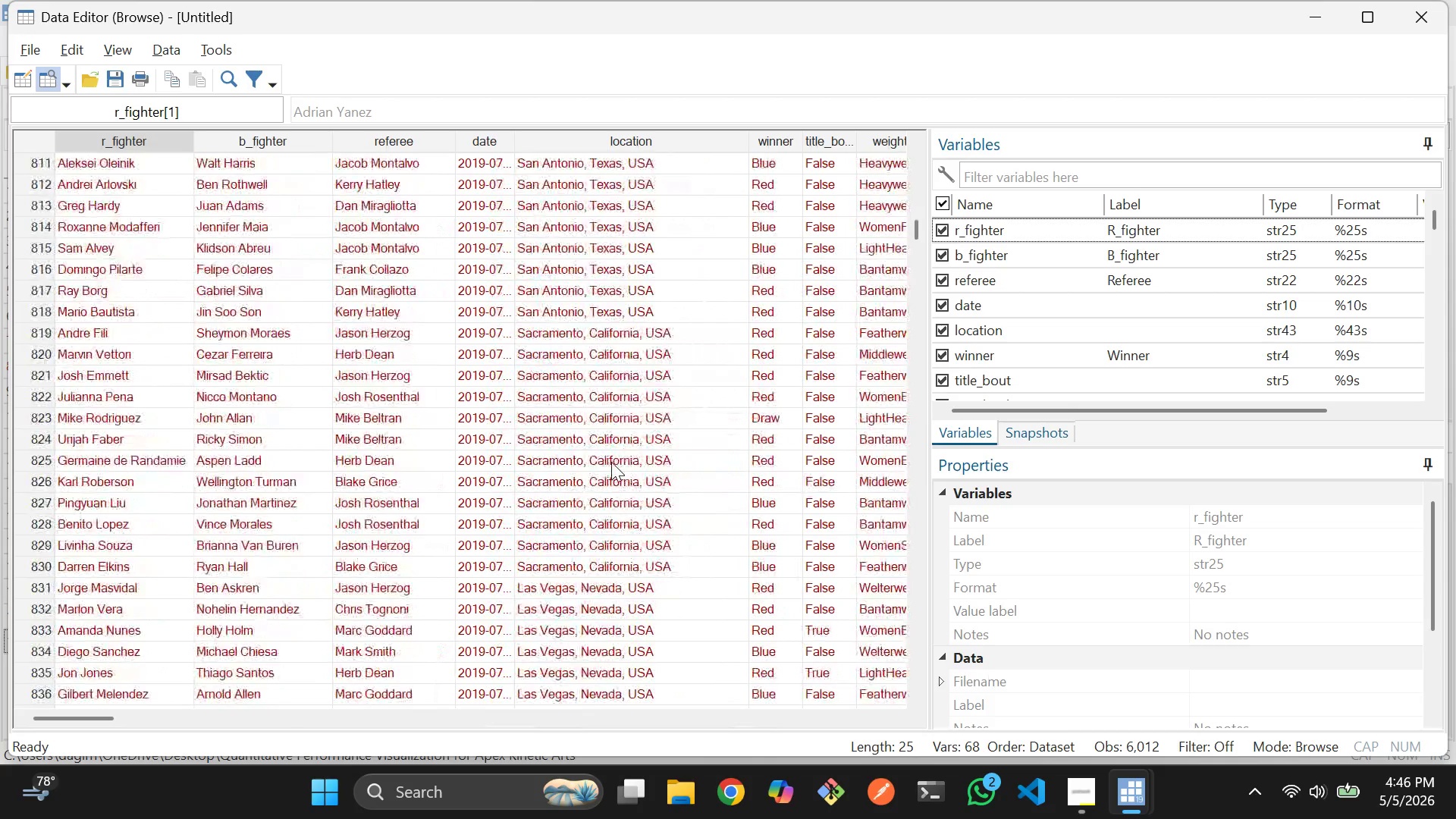 
right_click([611, 462])
 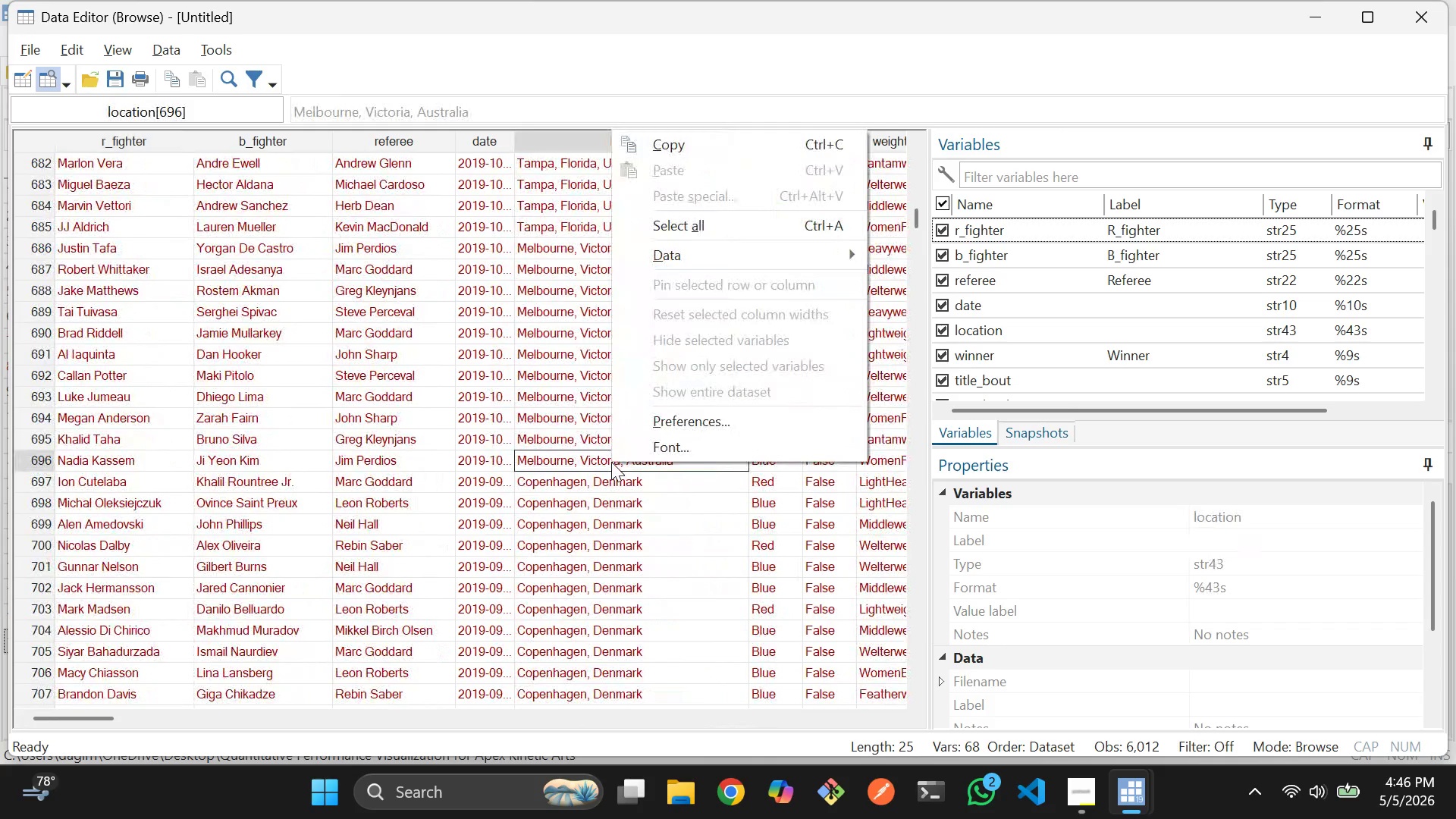 
scroll: coordinate [611, 462], scroll_direction: up, amount: 27.0
 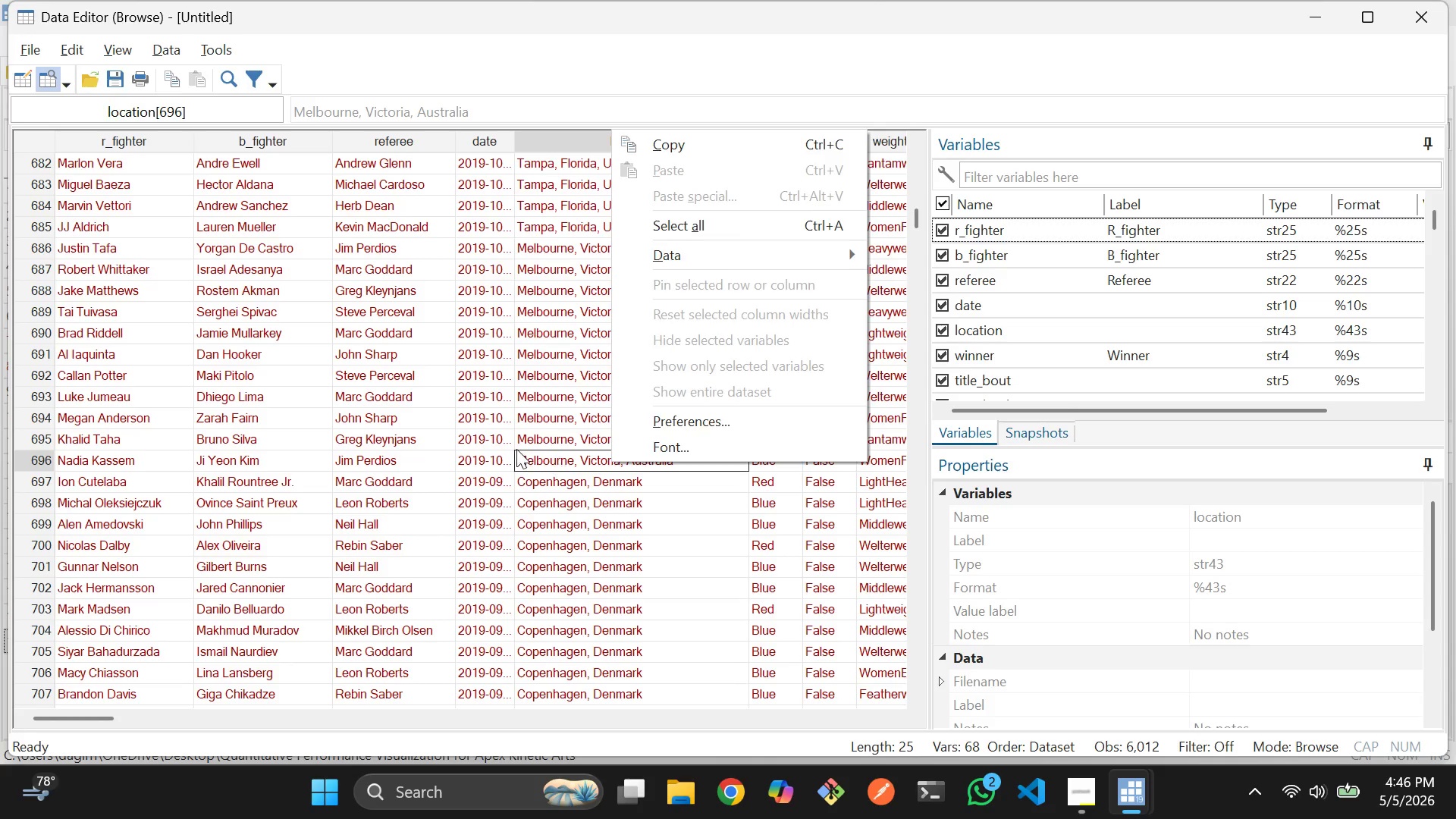 
left_click([516, 449])
 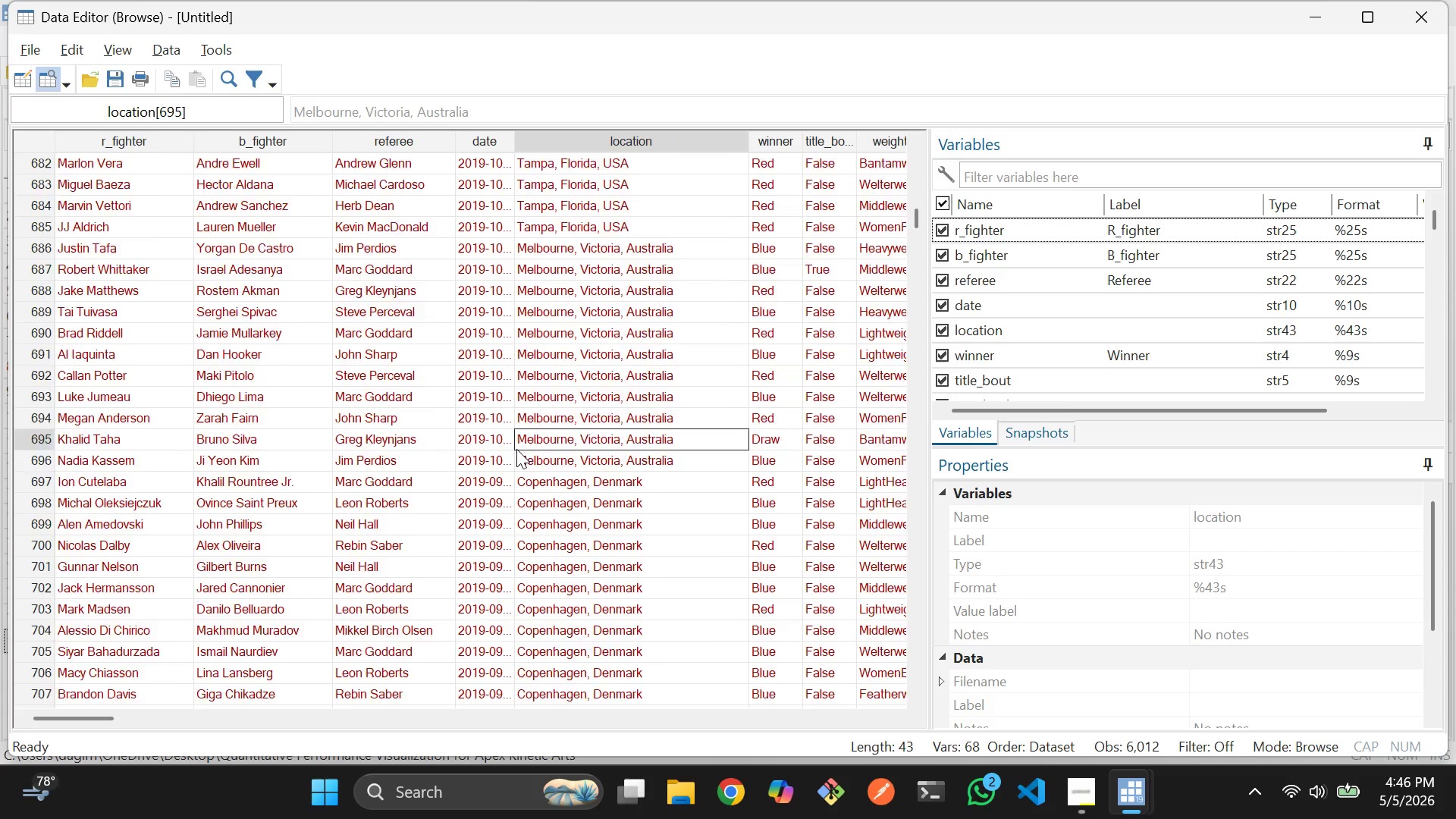 
scroll: coordinate [516, 449], scroll_direction: down, amount: 7.0
 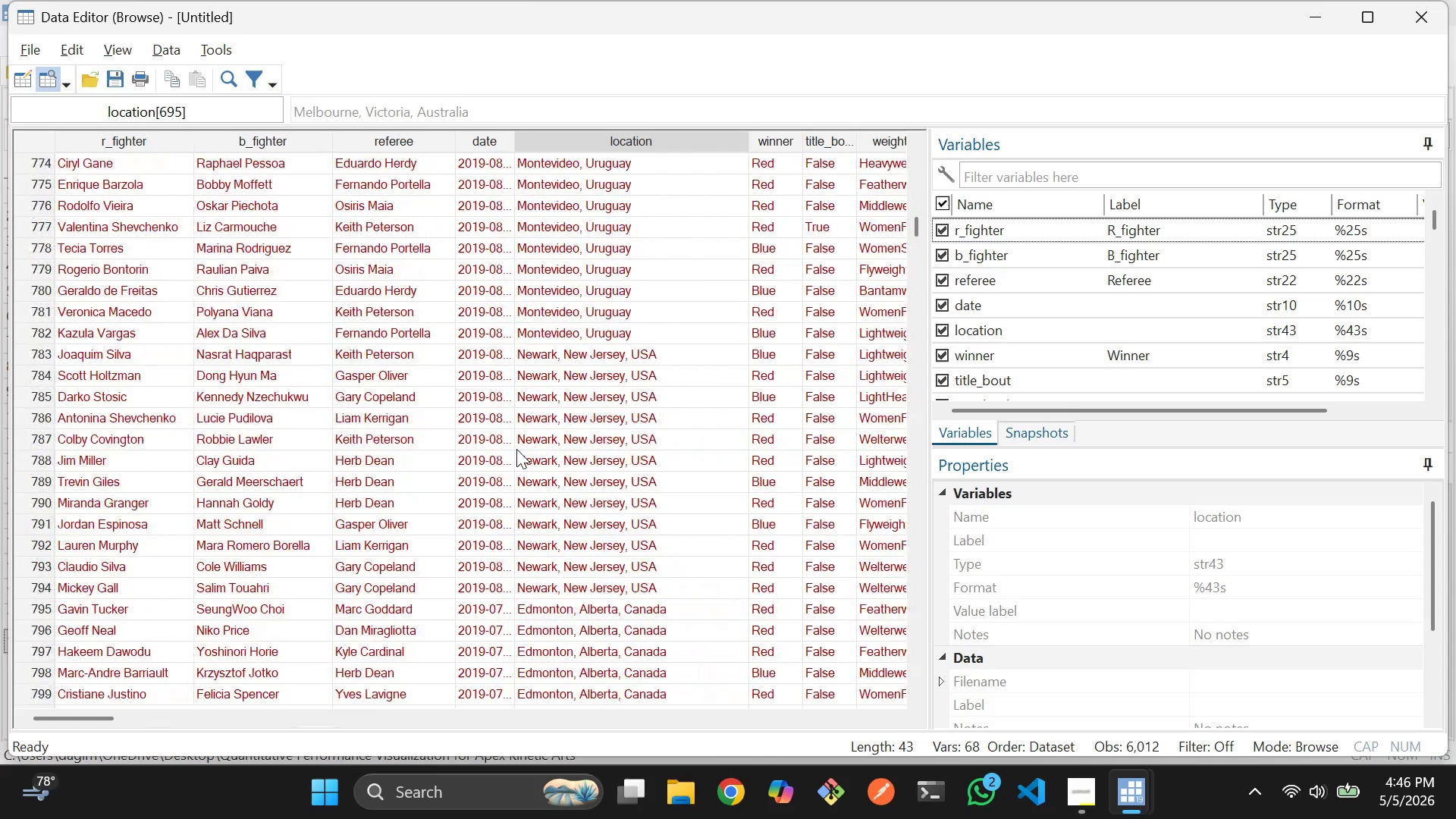 
scroll: coordinate [516, 449], scroll_direction: none, amount: 0.0
 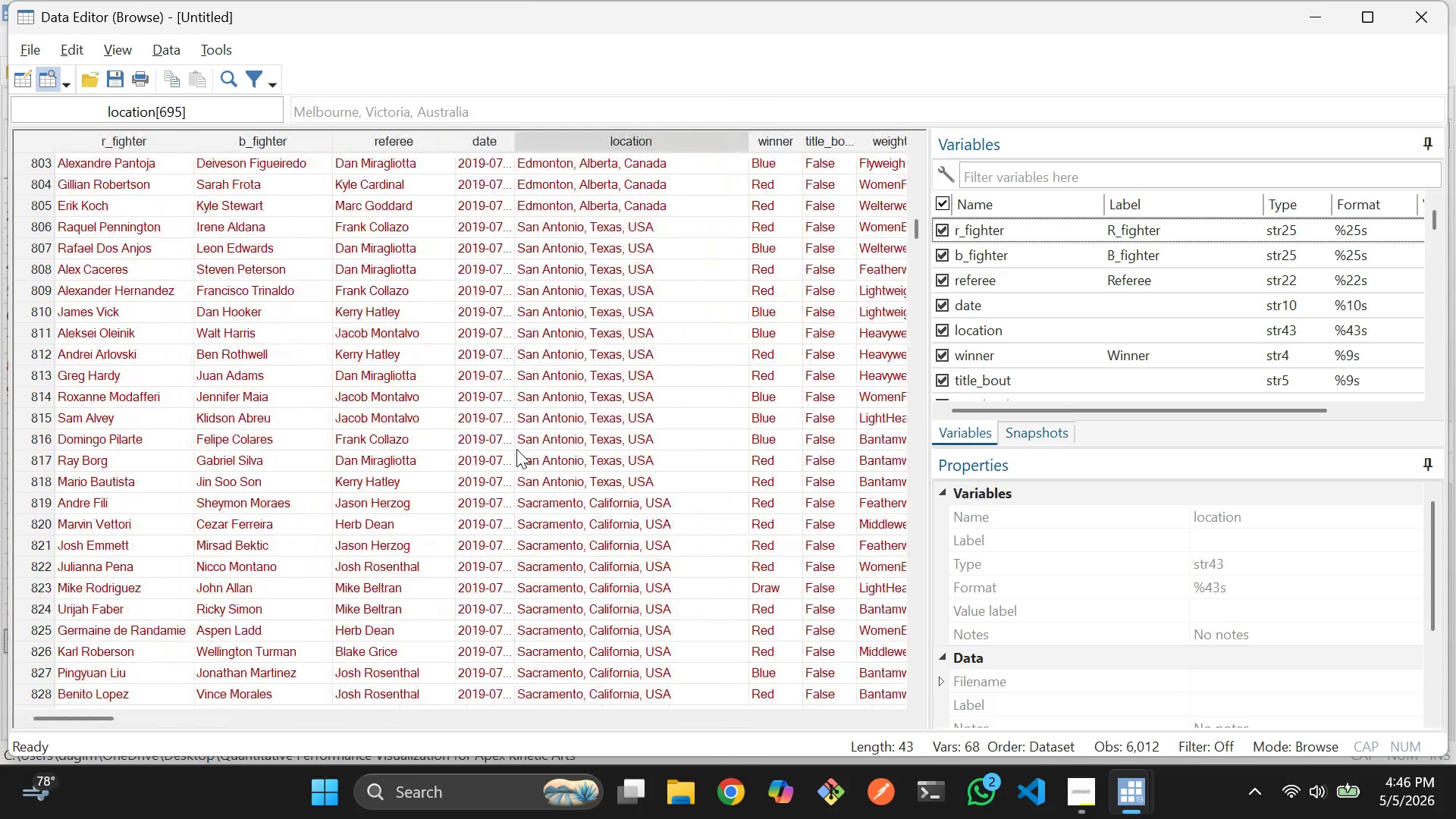 
scroll: coordinate [516, 449], scroll_direction: down, amount: 5.0
 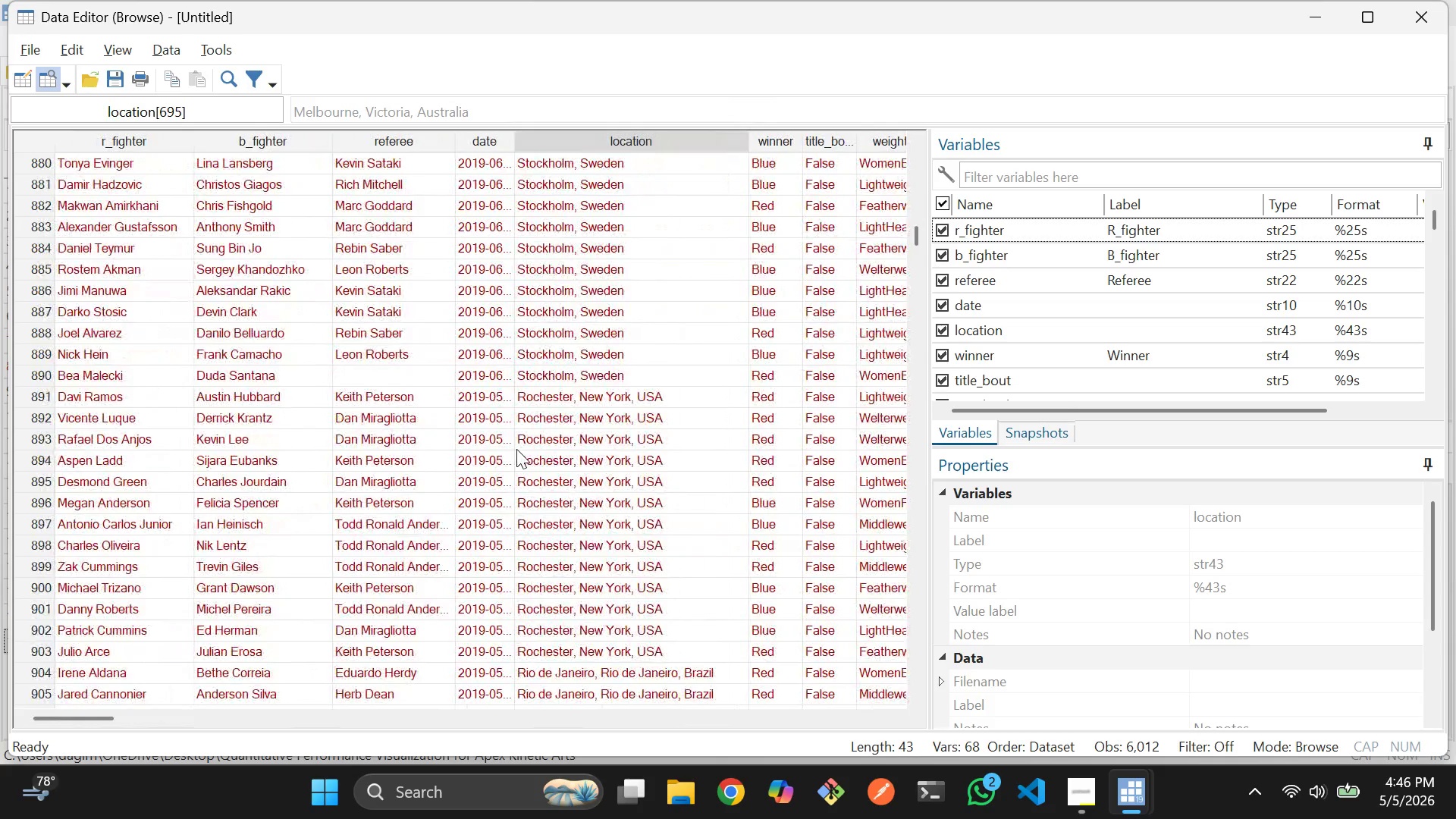 
scroll: coordinate [516, 449], scroll_direction: none, amount: 0.0
 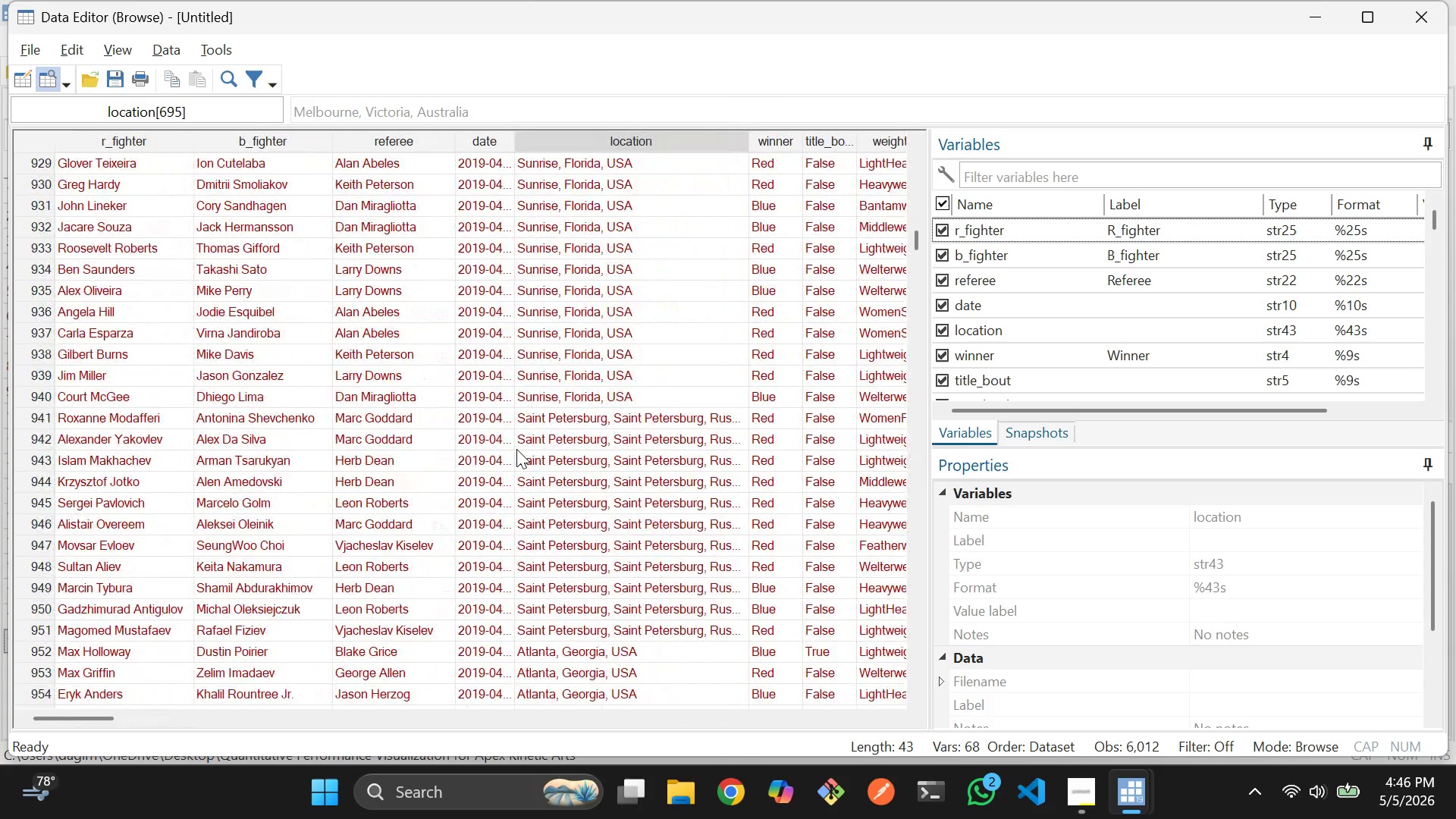 
scroll: coordinate [516, 449], scroll_direction: down, amount: 2.0
 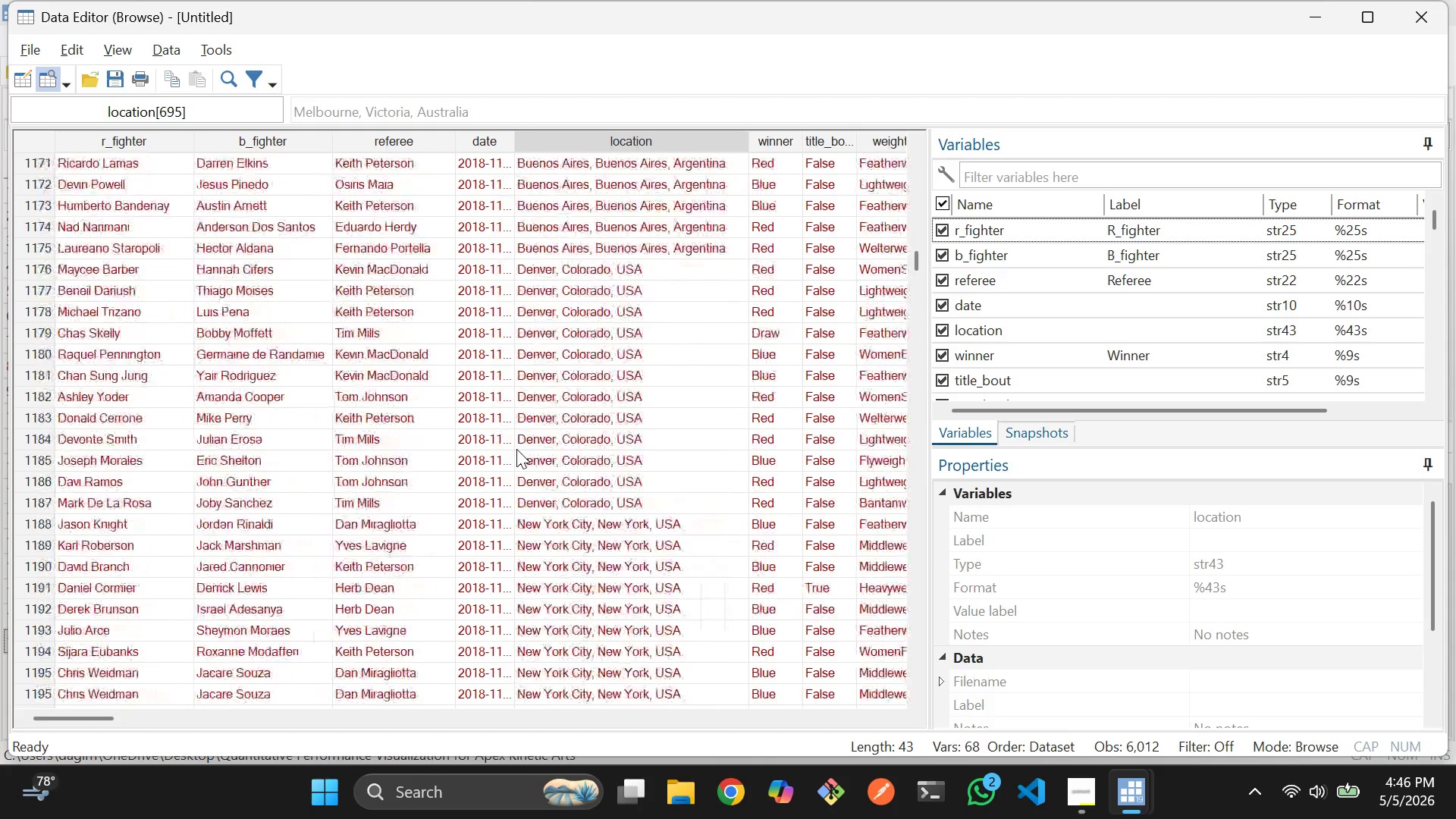 
scroll: coordinate [516, 449], scroll_direction: none, amount: 0.0
 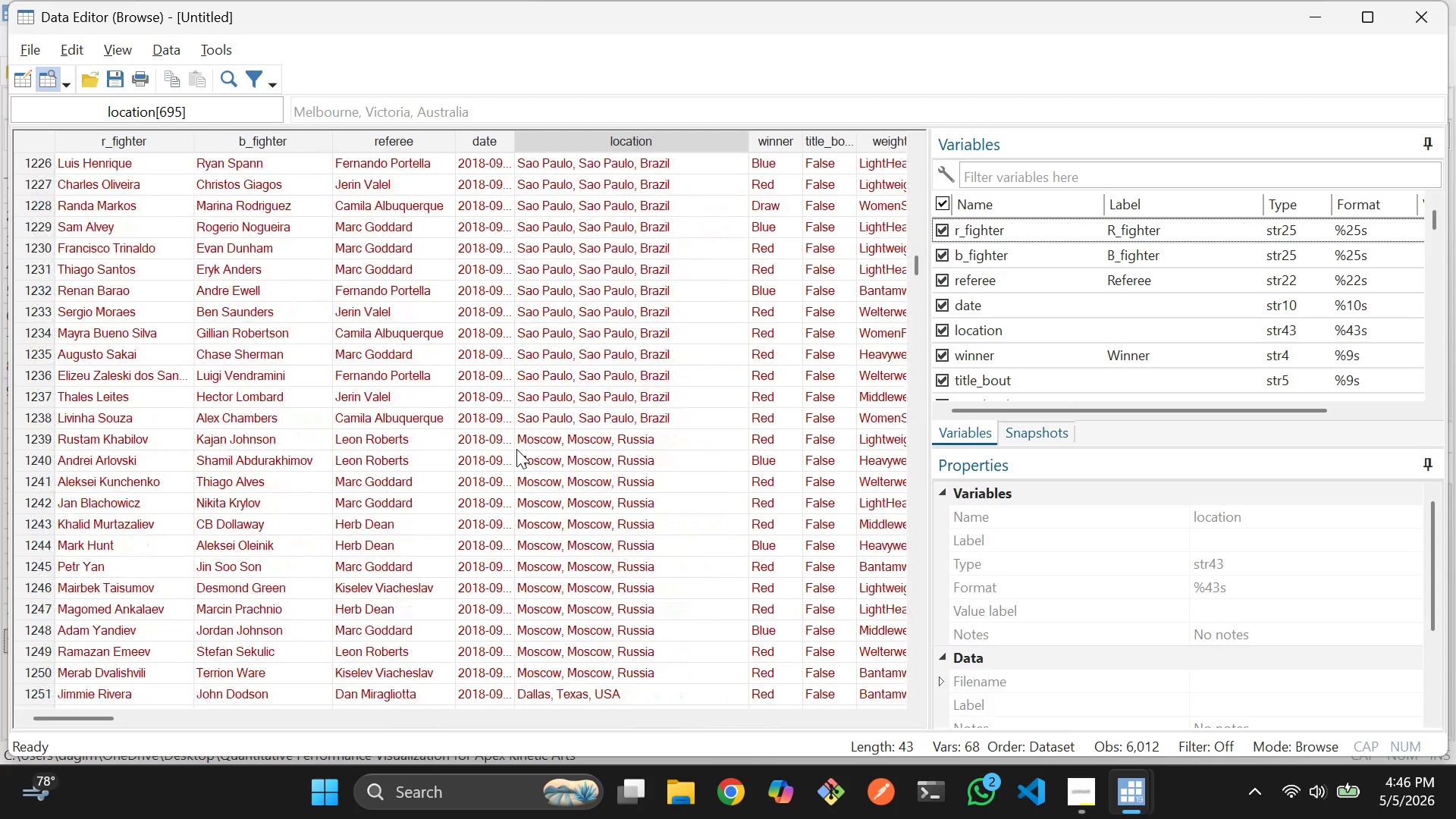 
scroll: coordinate [516, 449], scroll_direction: down, amount: 1.0
 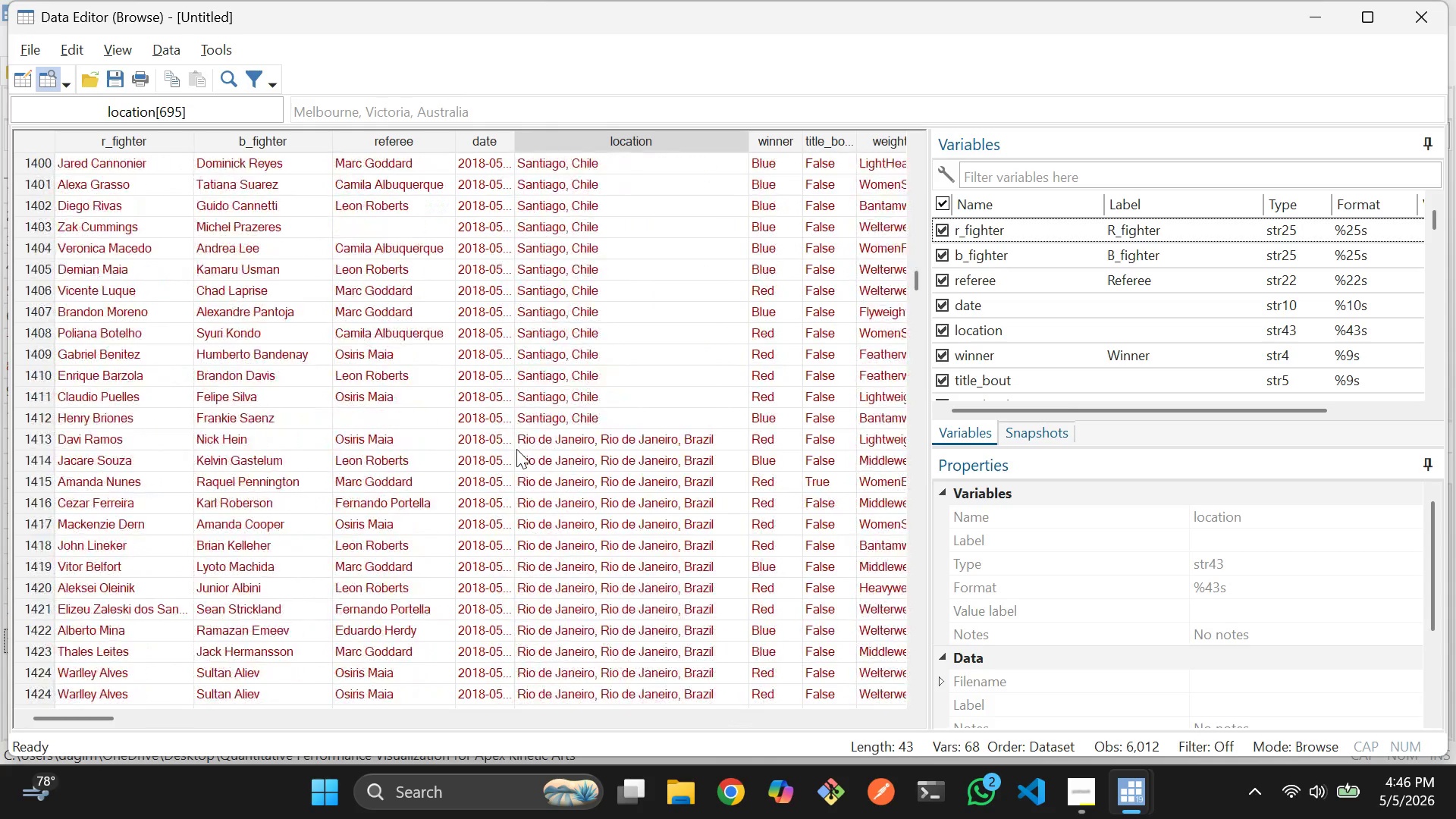 
scroll: coordinate [516, 449], scroll_direction: none, amount: 0.0
 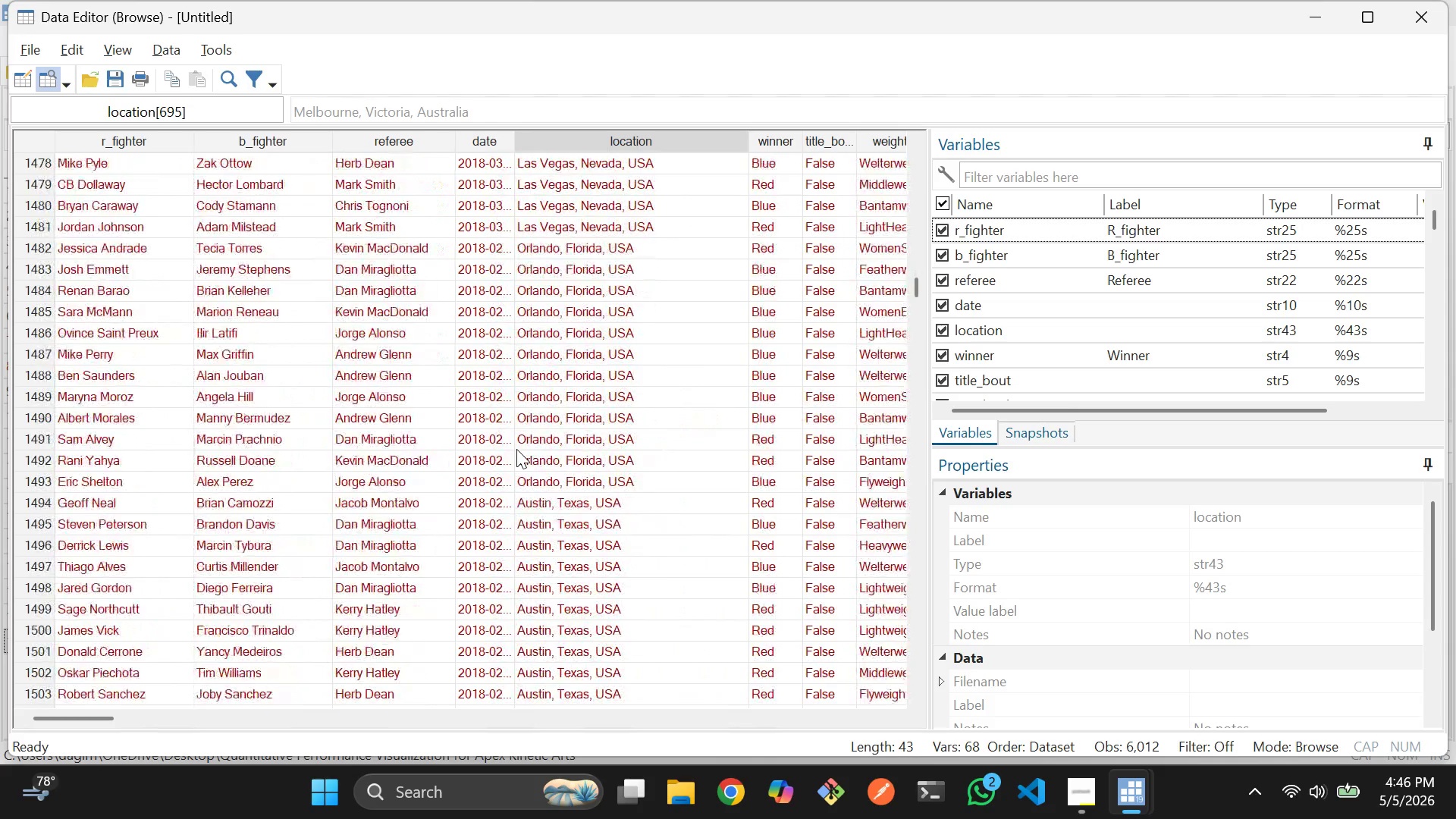 
scroll: coordinate [516, 449], scroll_direction: down, amount: 1.0
 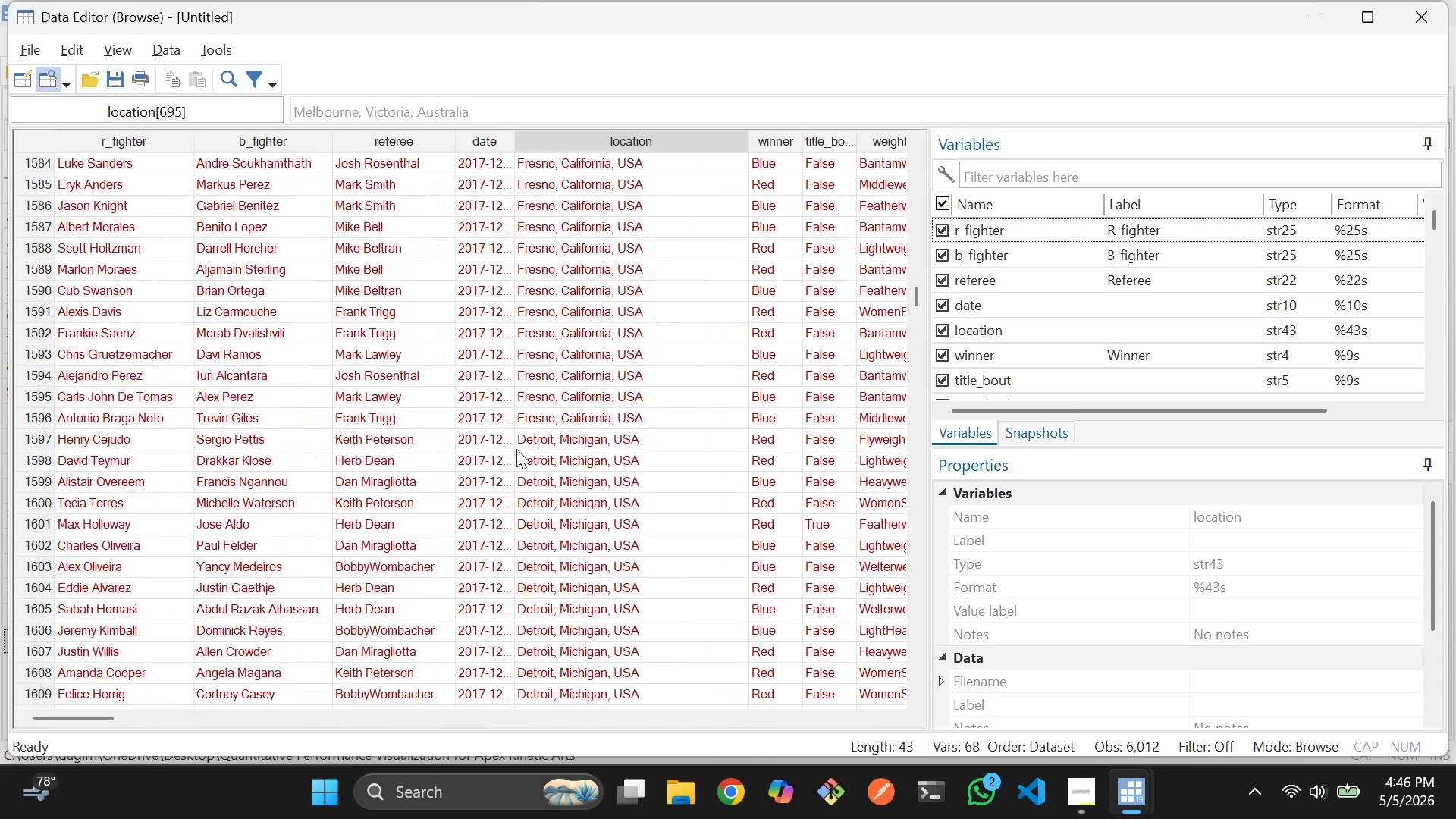 
scroll: coordinate [516, 449], scroll_direction: none, amount: 0.0
 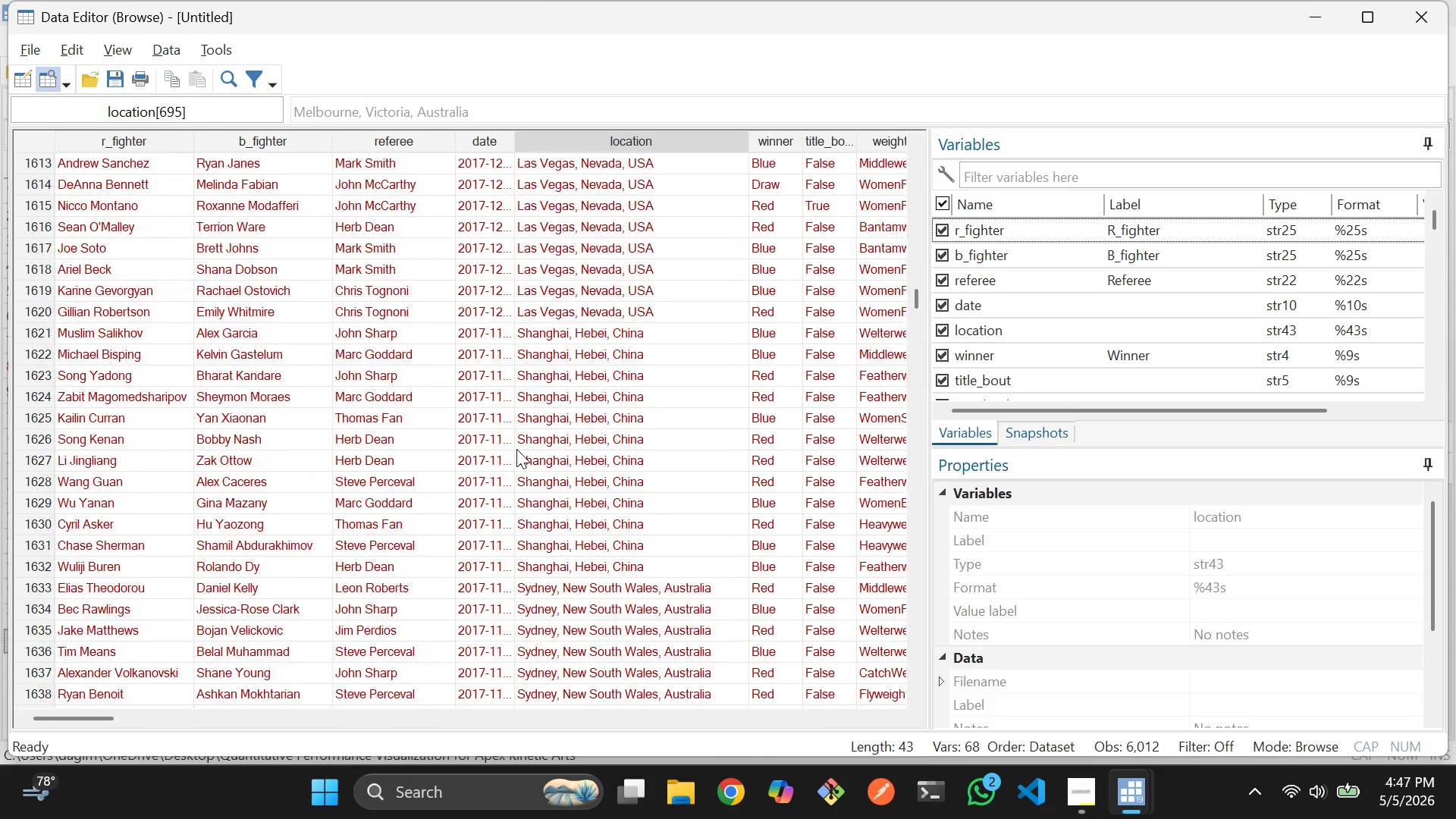 
scroll: coordinate [449, 508], scroll_direction: down, amount: 6.0
 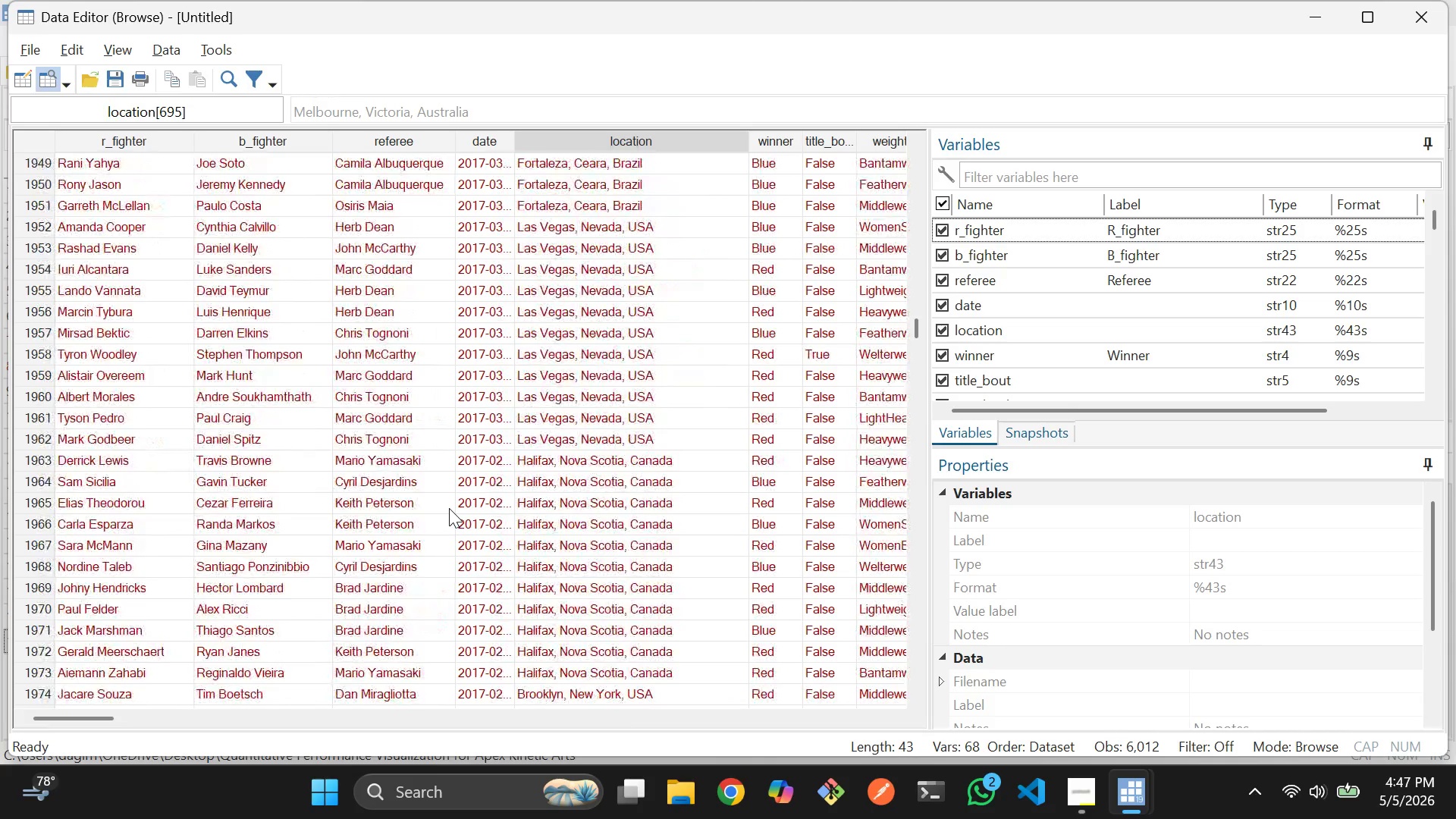 
scroll: coordinate [449, 508], scroll_direction: none, amount: 0.0
 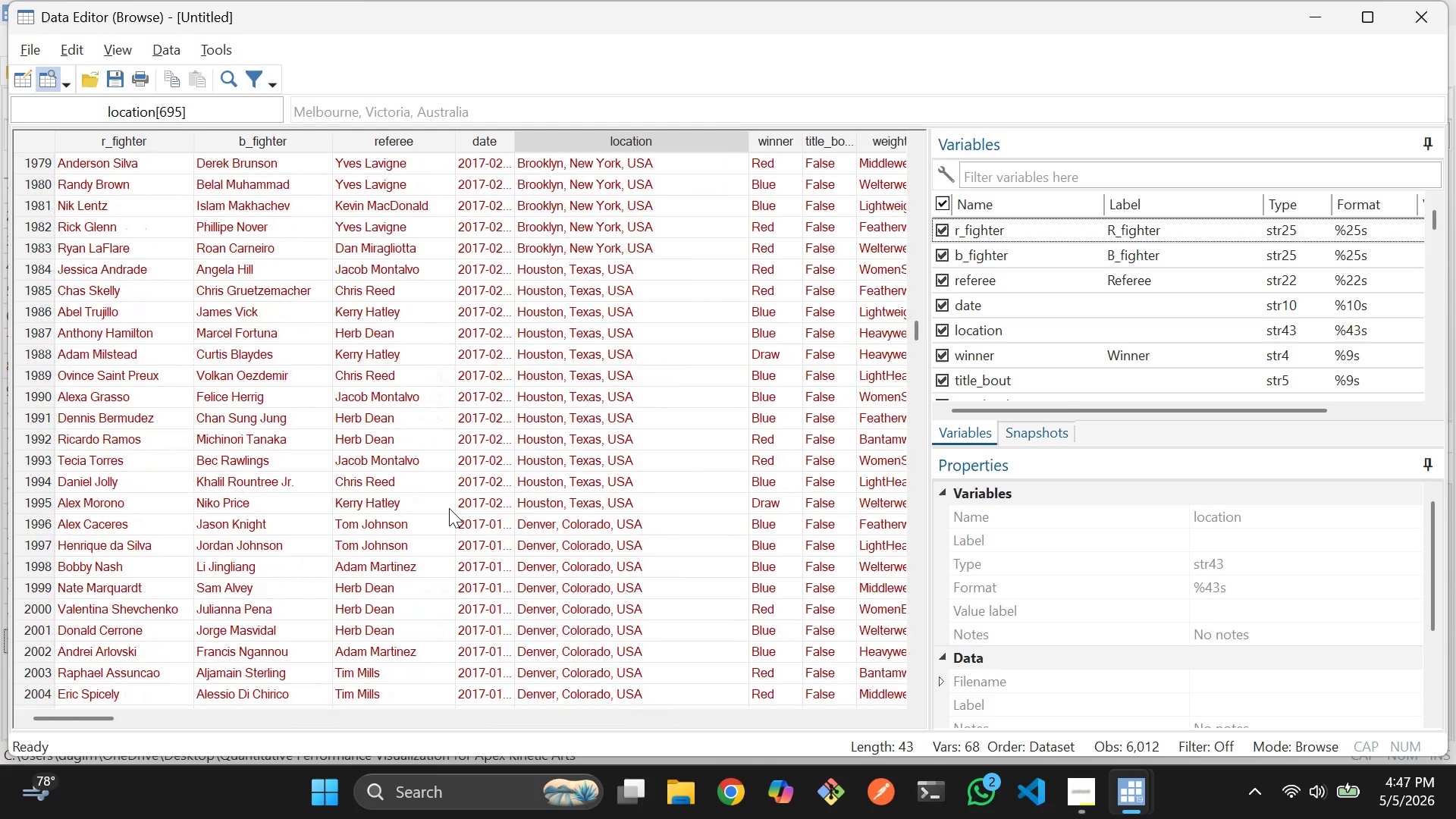 
wait(5.51)
 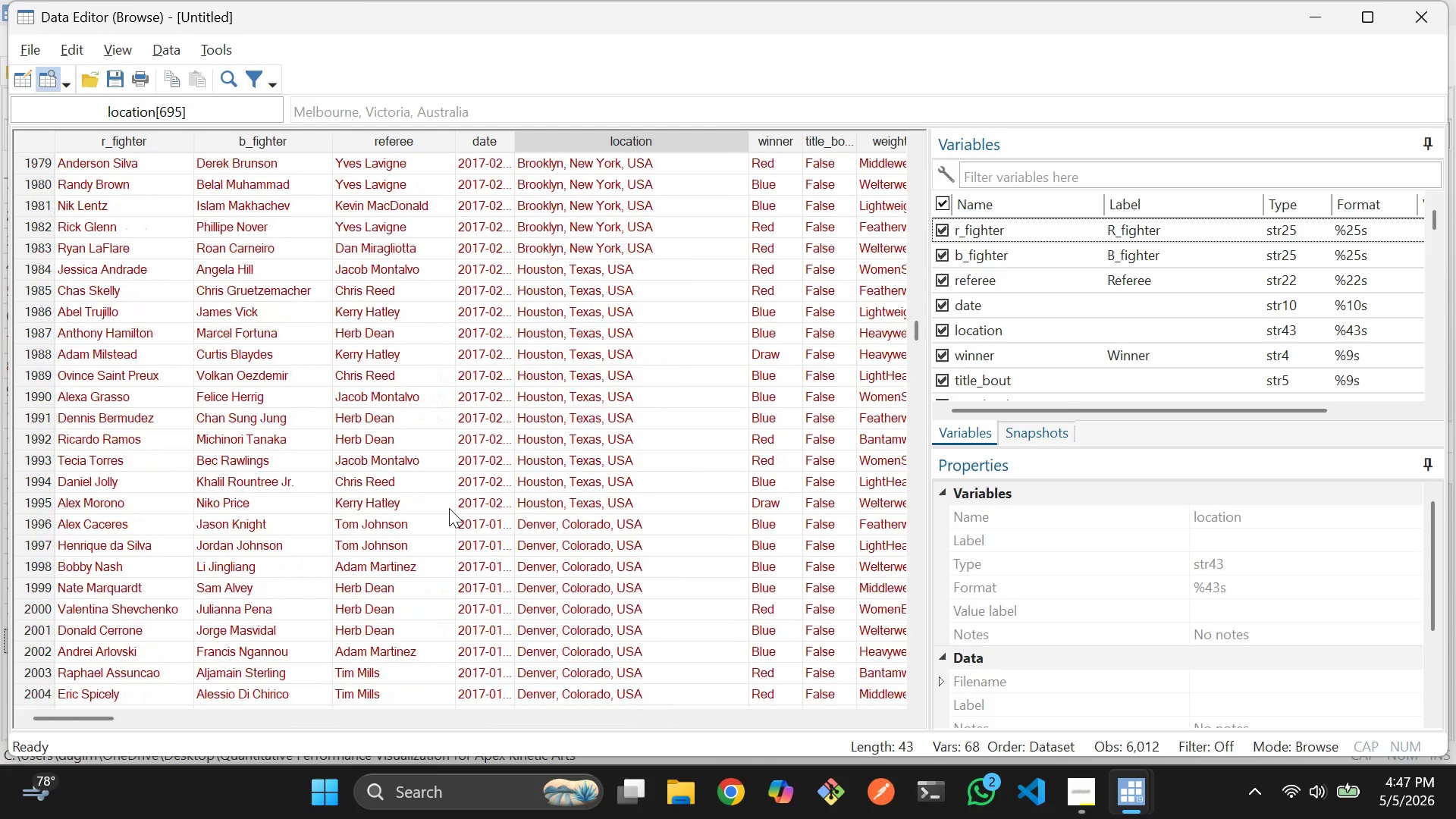 
scroll: coordinate [449, 508], scroll_direction: none, amount: 0.0
 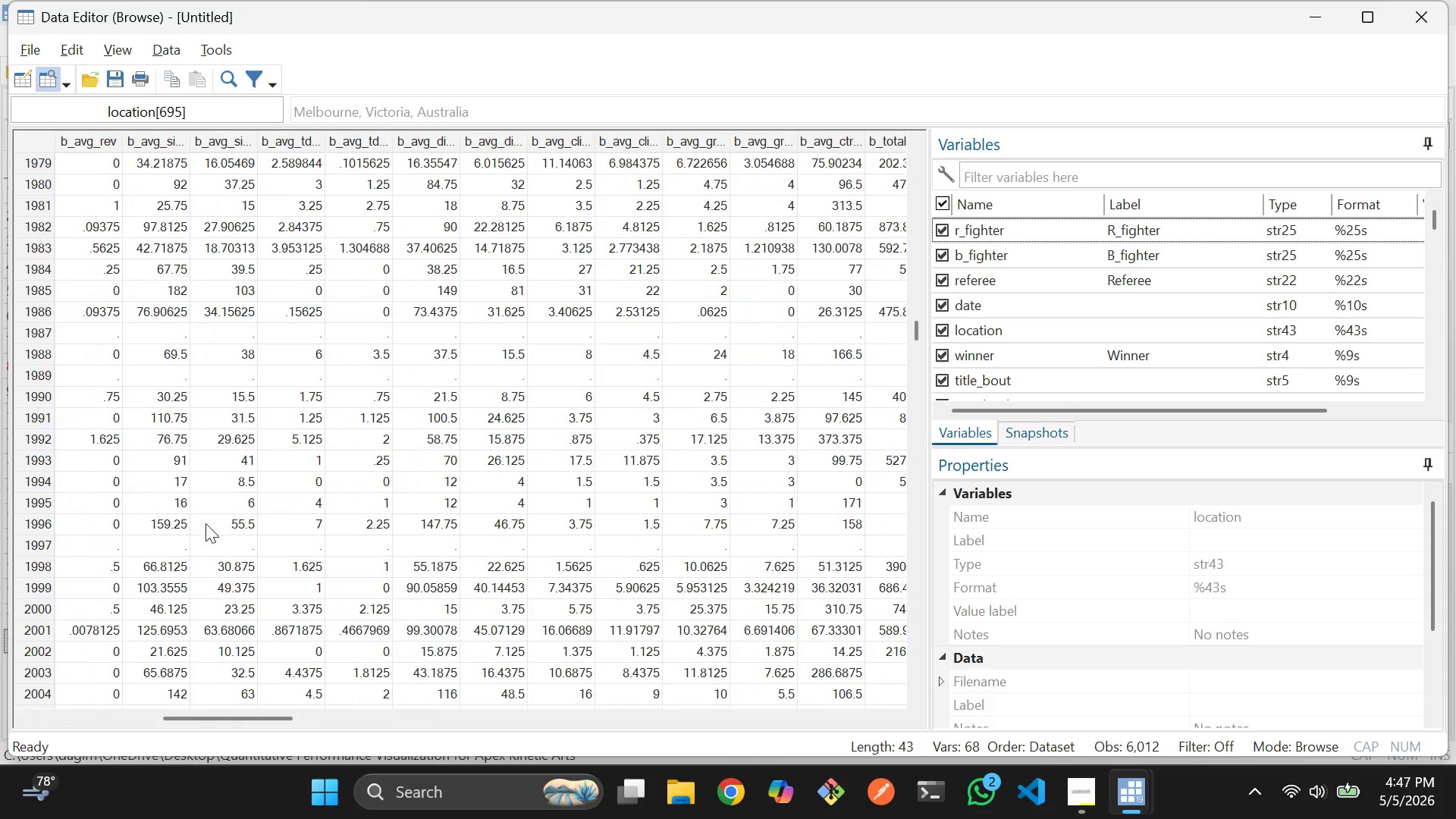 
scroll: coordinate [206, 523], scroll_direction: up, amount: 5.0
 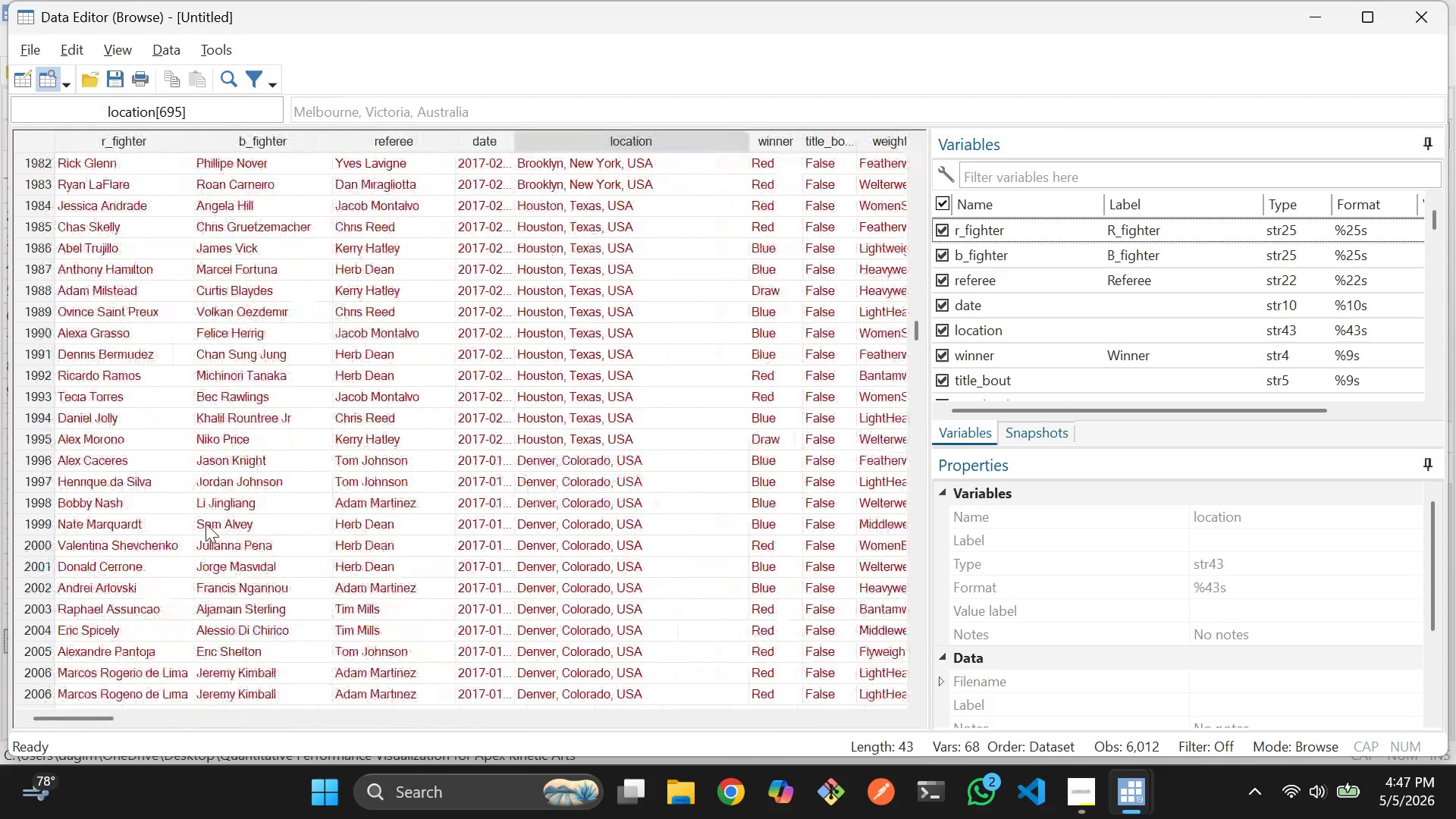 
scroll: coordinate [206, 523], scroll_direction: down, amount: 2.0
 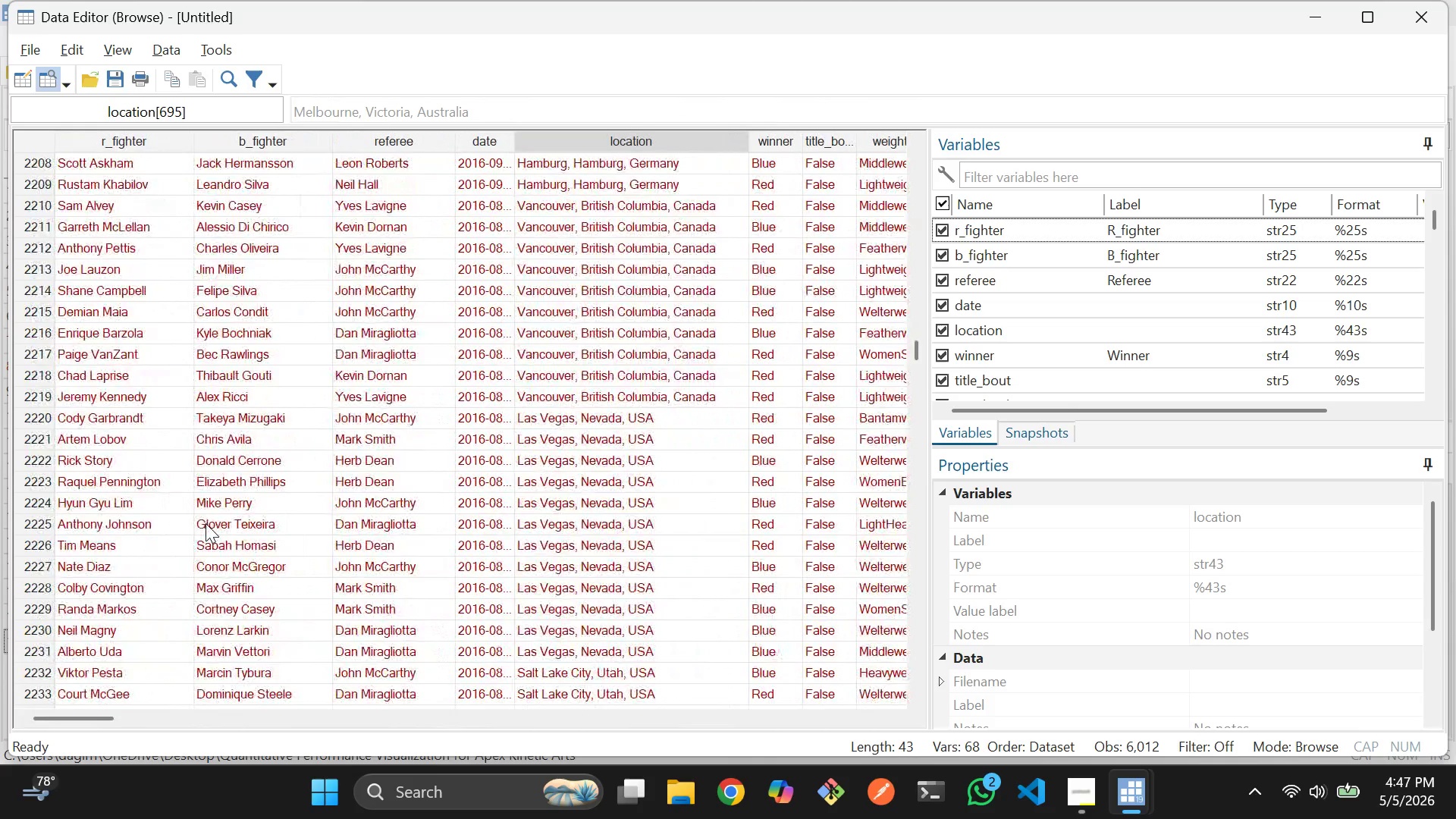 
scroll: coordinate [206, 523], scroll_direction: none, amount: 0.0
 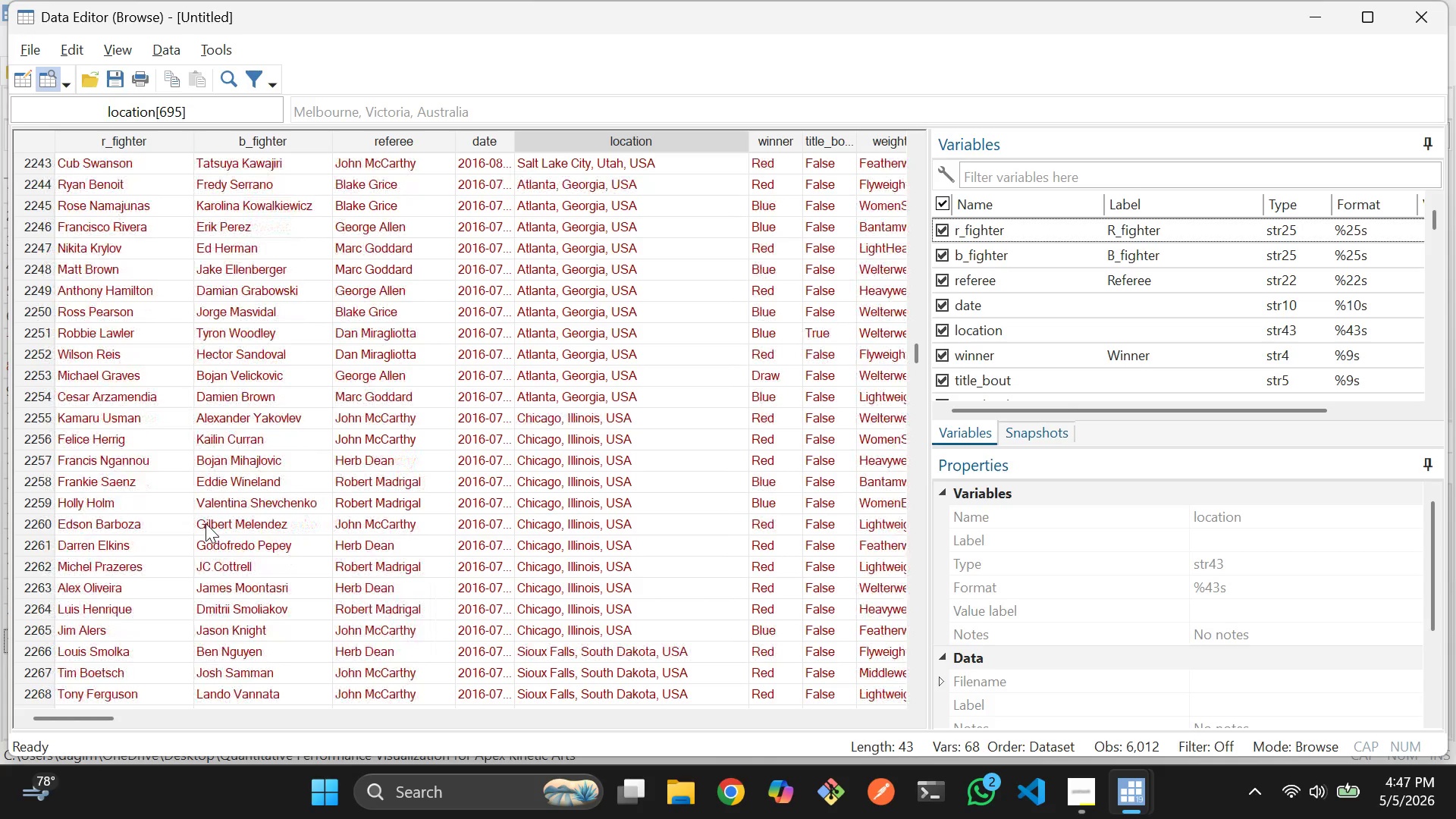 
right_click([206, 523])
 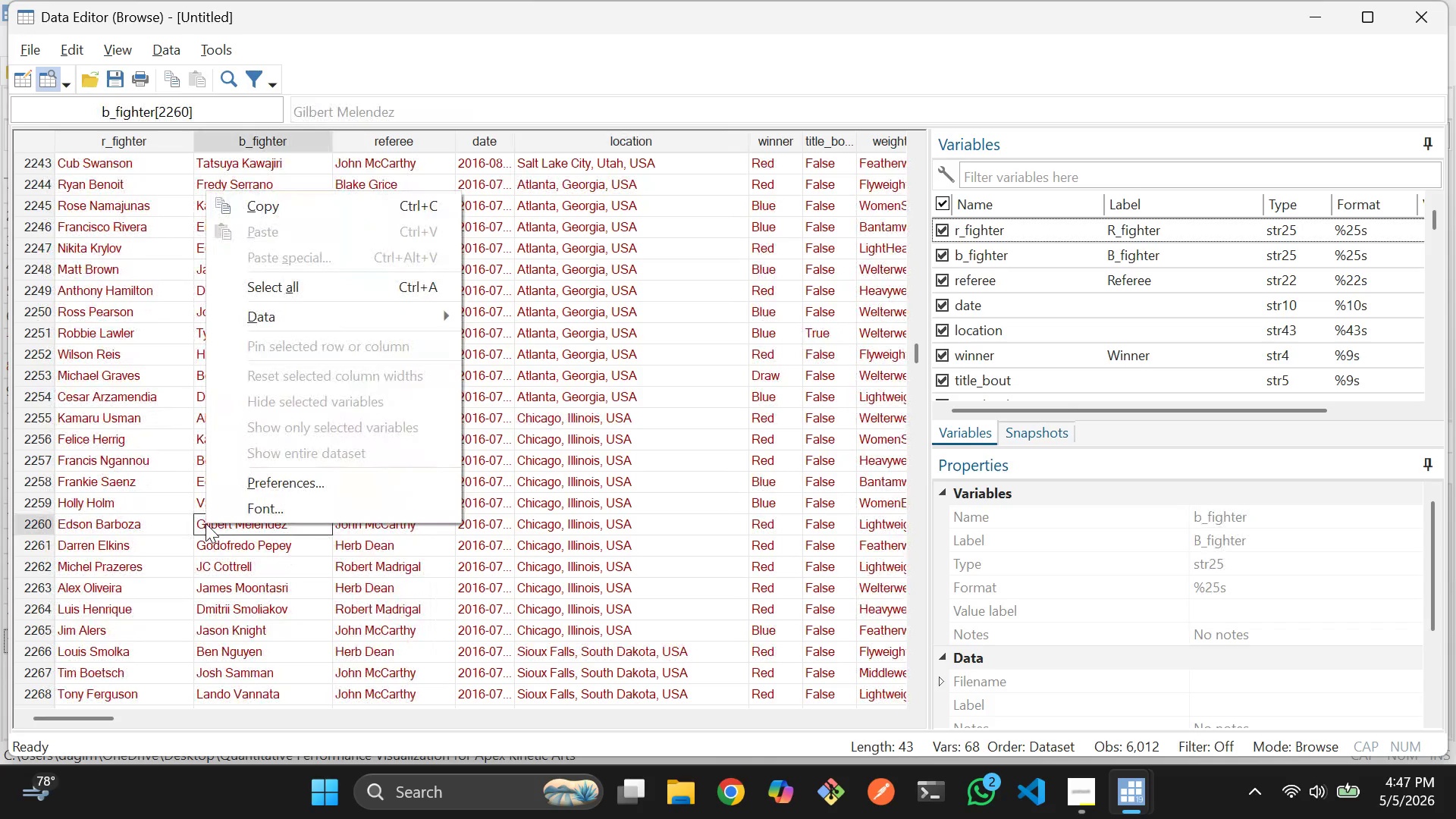 
scroll: coordinate [206, 523], scroll_direction: down, amount: 1.0
 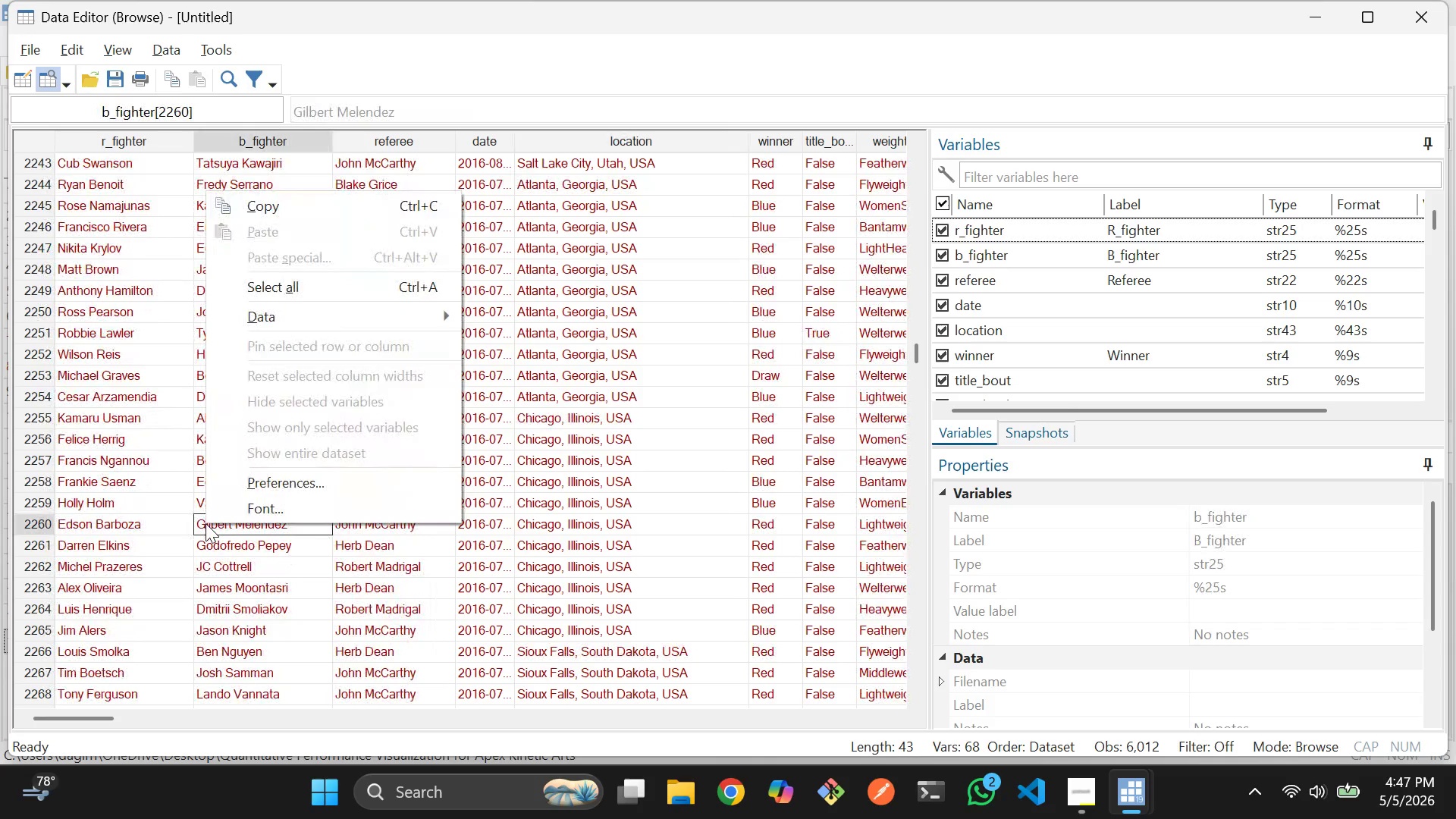 
scroll: coordinate [206, 523], scroll_direction: none, amount: 0.0
 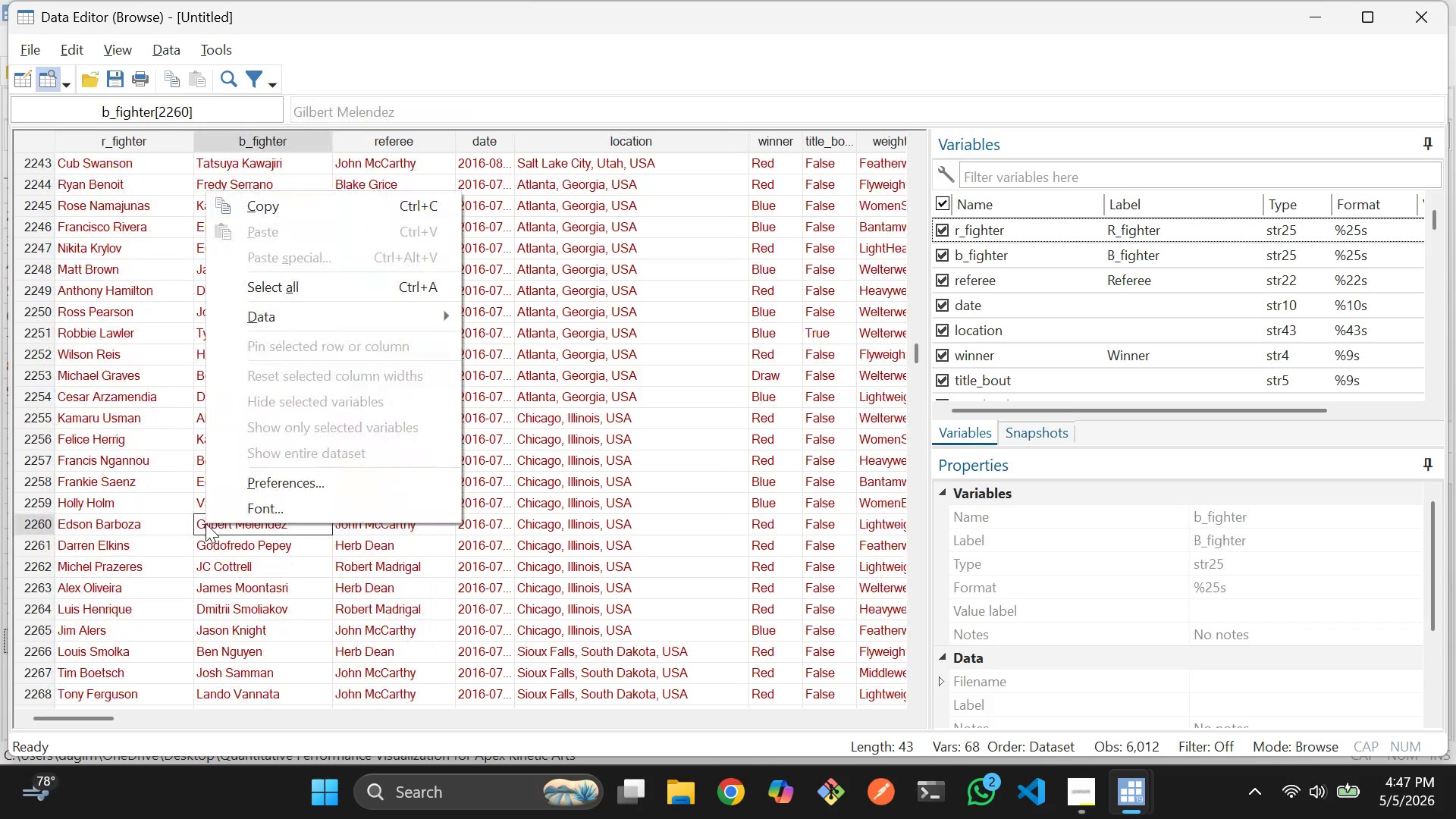 
scroll: coordinate [206, 523], scroll_direction: down, amount: 1.0
 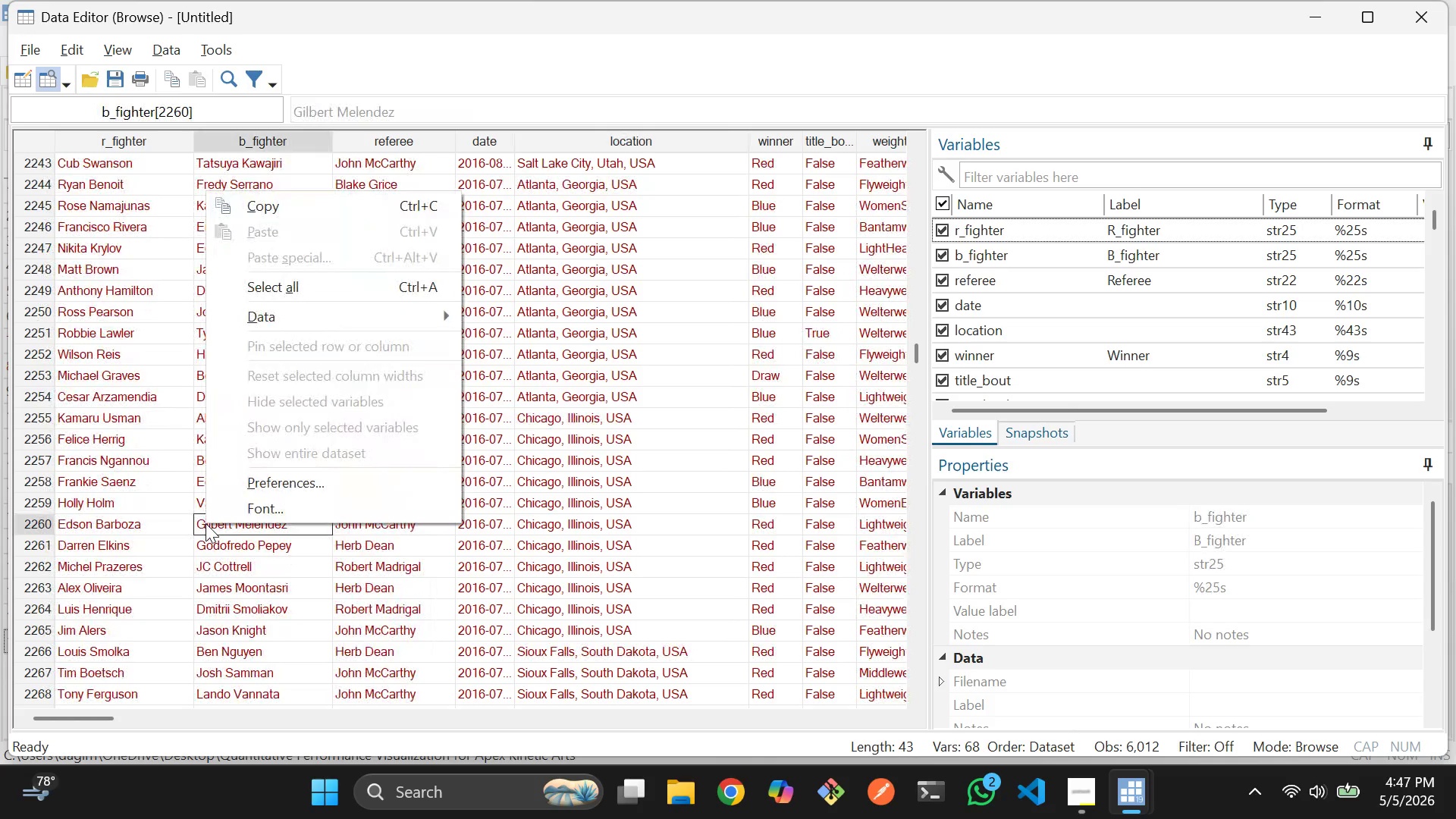 
right_click([206, 523])
 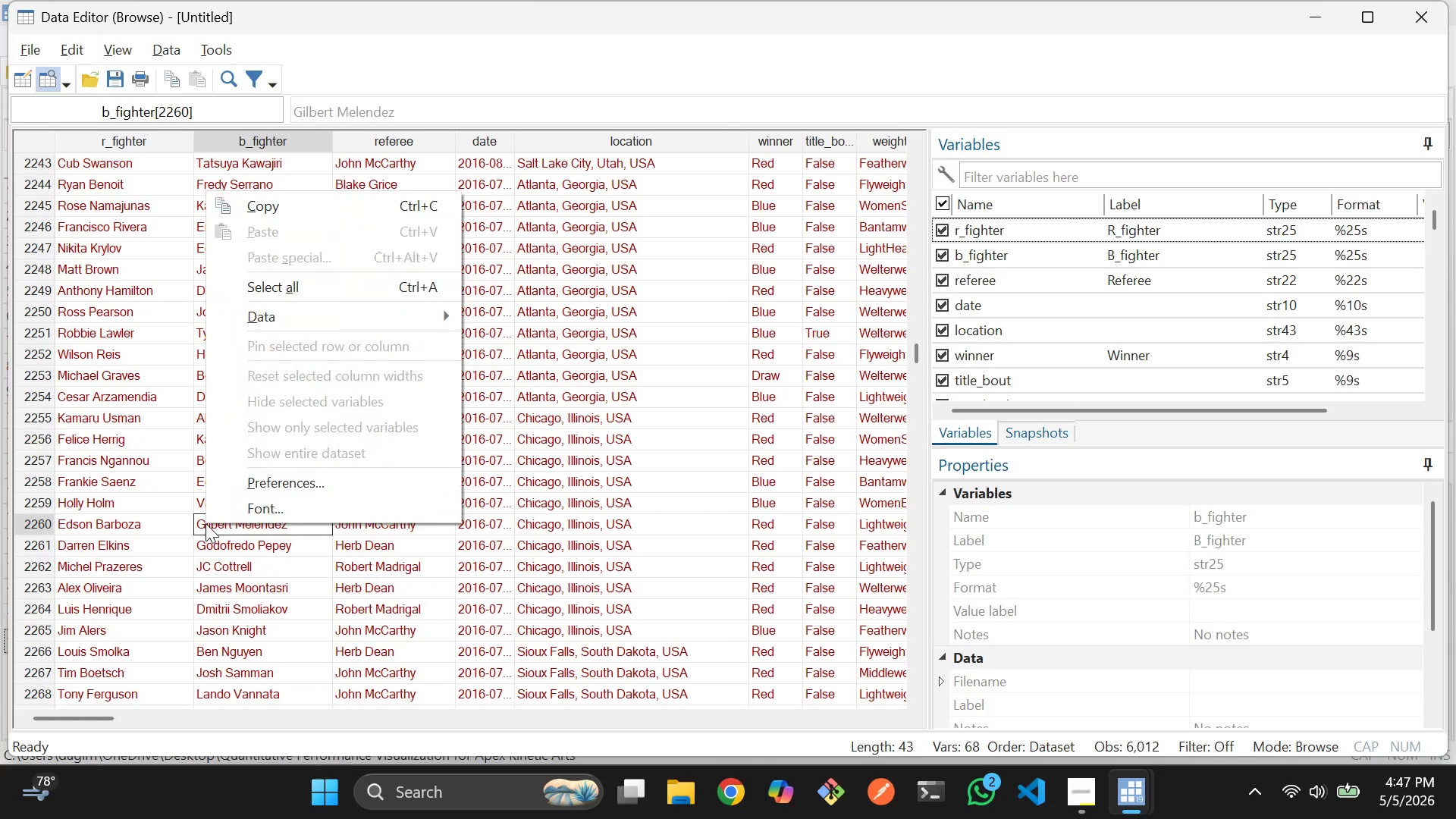 
scroll: coordinate [206, 523], scroll_direction: none, amount: 0.0
 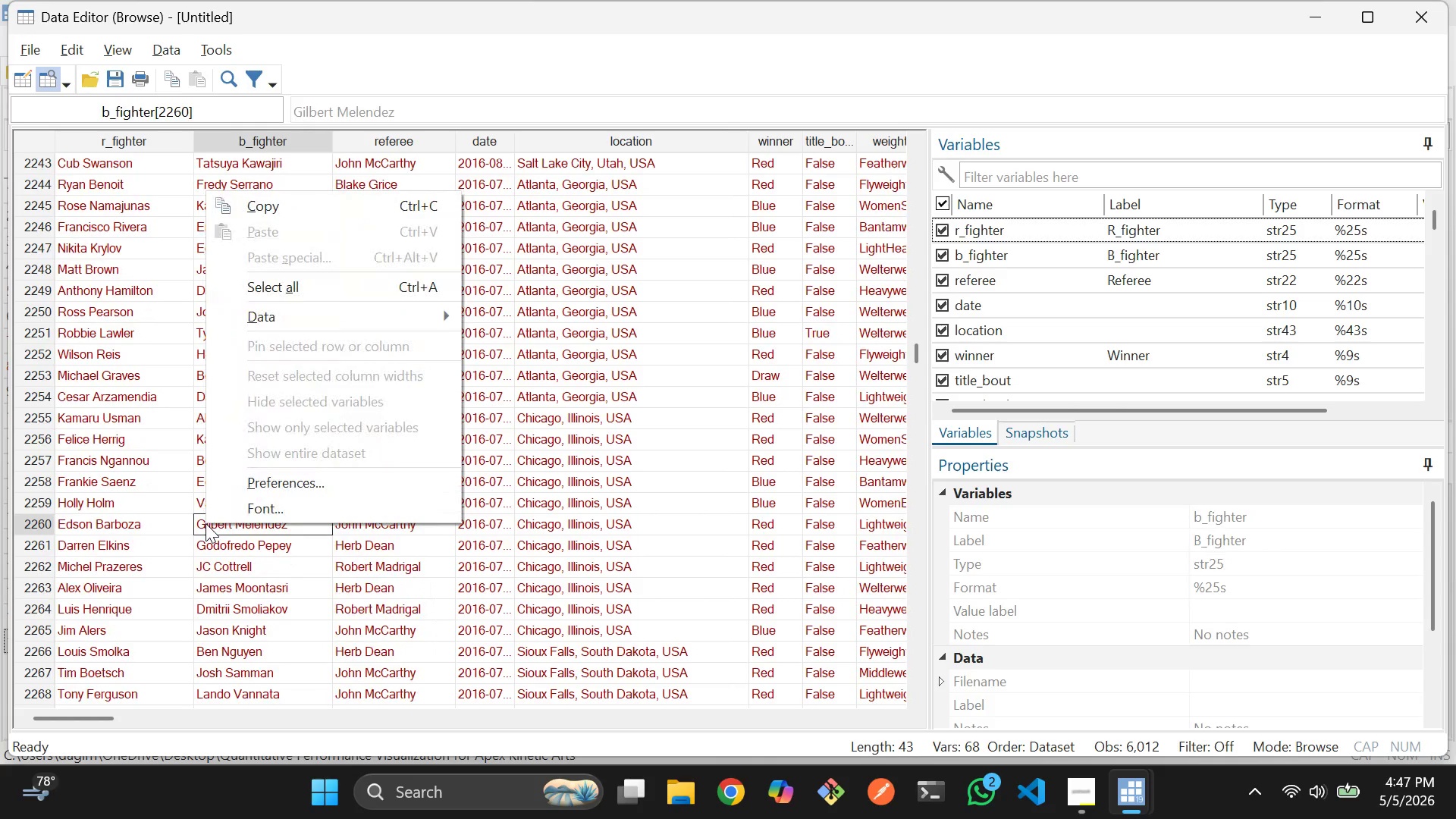 
scroll: coordinate [206, 523], scroll_direction: down, amount: 1.0
 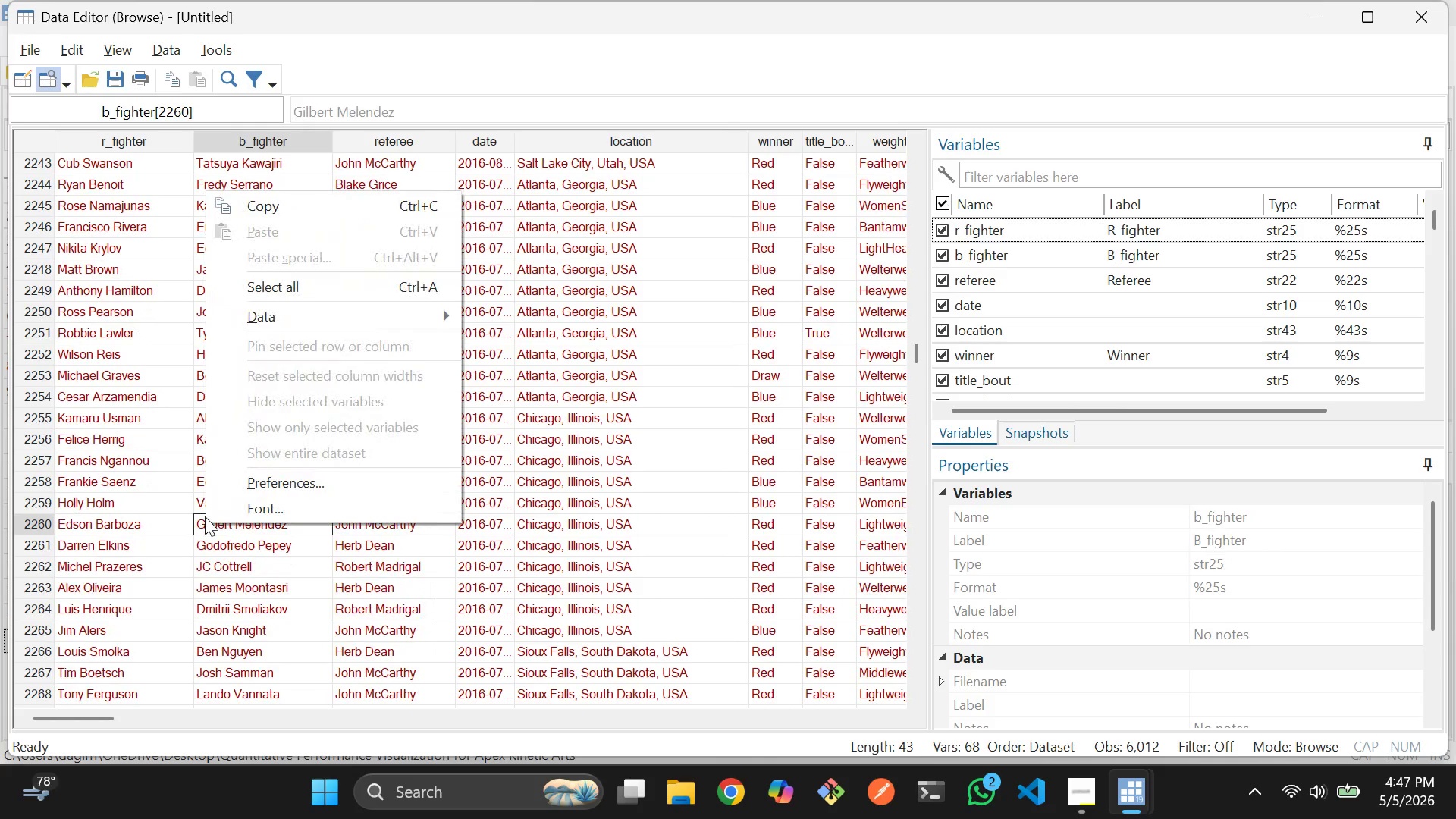 
scroll: coordinate [205, 516], scroll_direction: none, amount: 0.0
 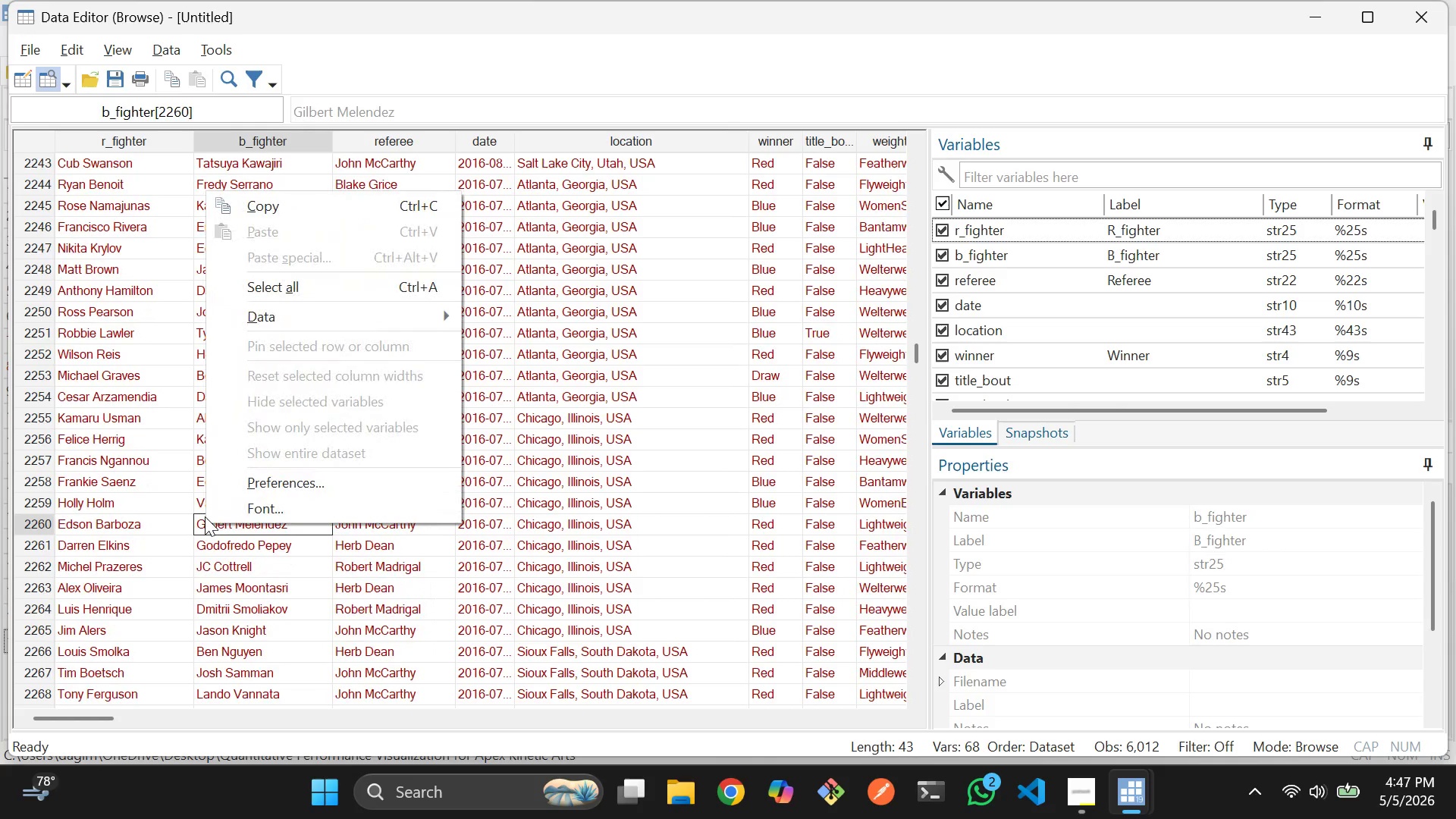 
scroll: coordinate [205, 516], scroll_direction: down, amount: 1.0
 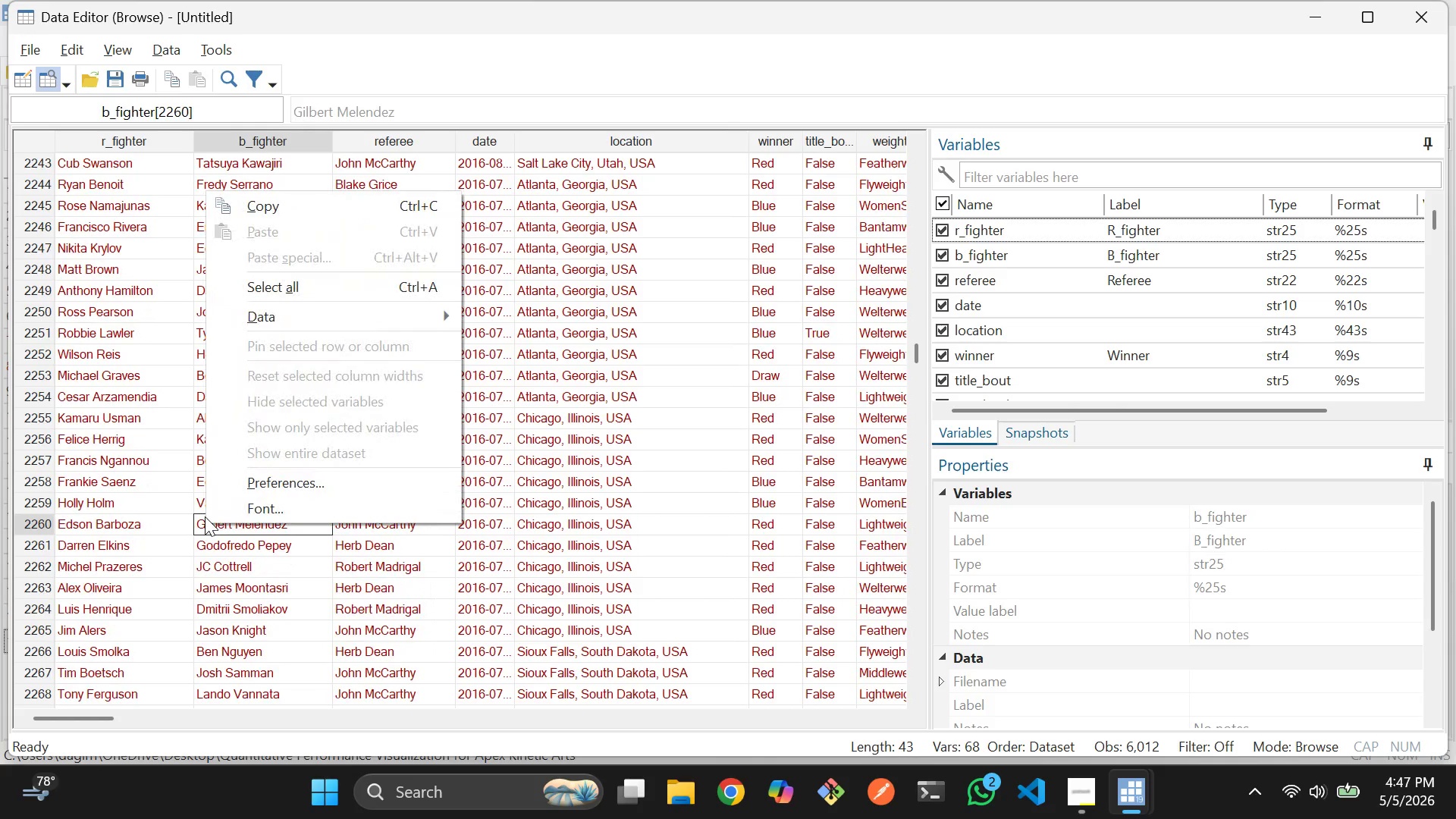 
wait(7.77)
 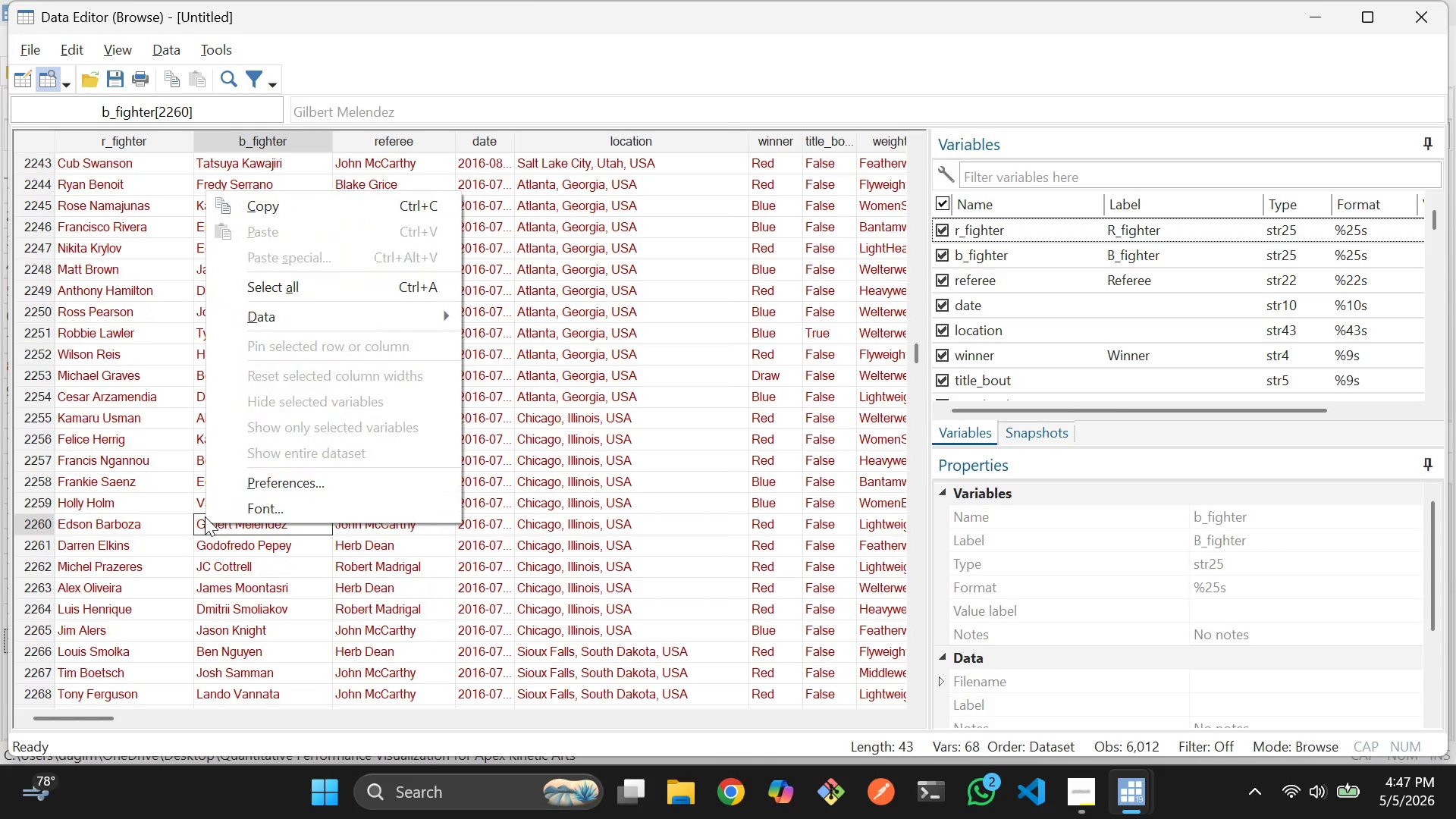 
scroll: coordinate [205, 516], scroll_direction: down, amount: 1.0
 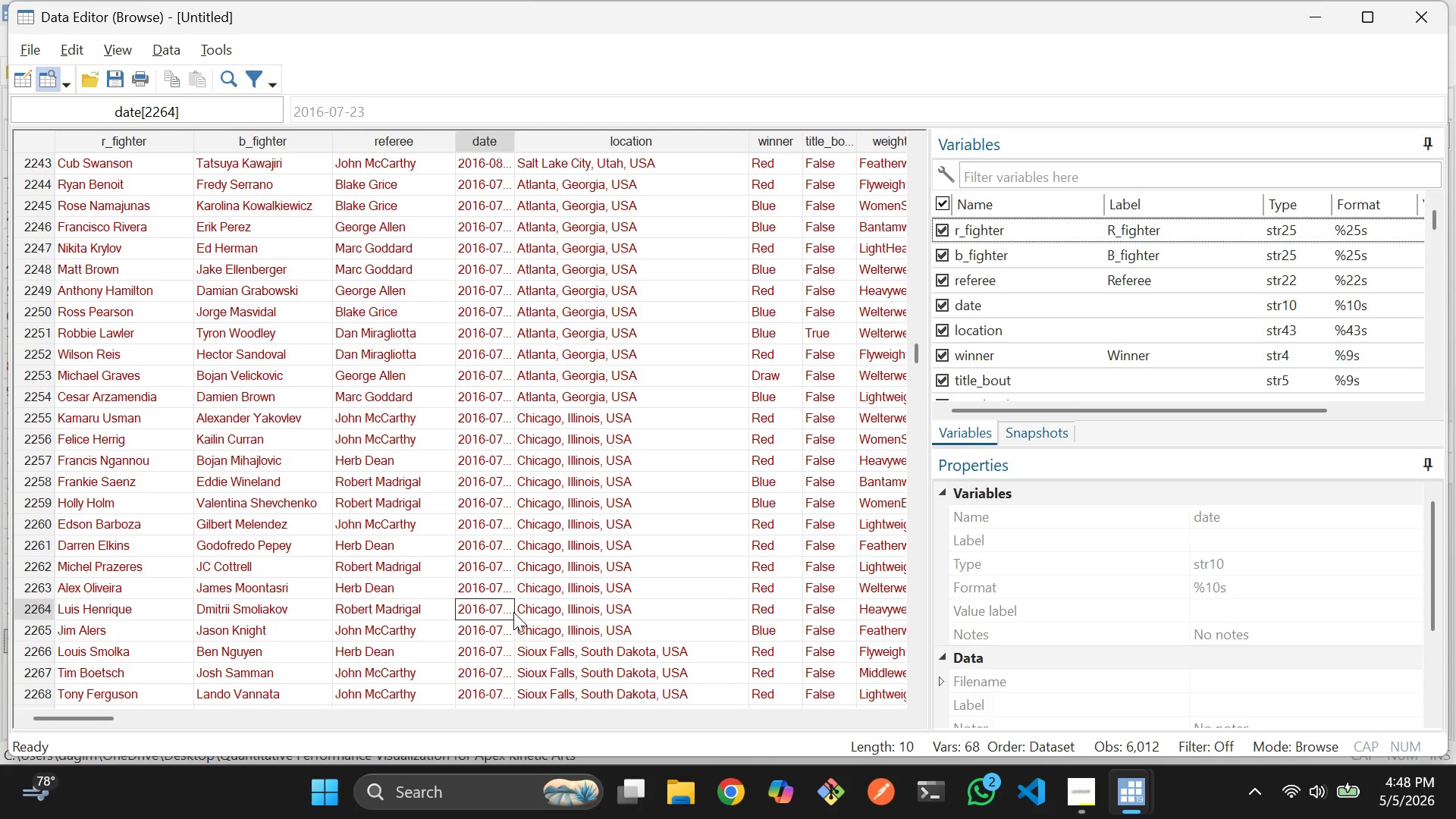 
double_click([513, 612])
 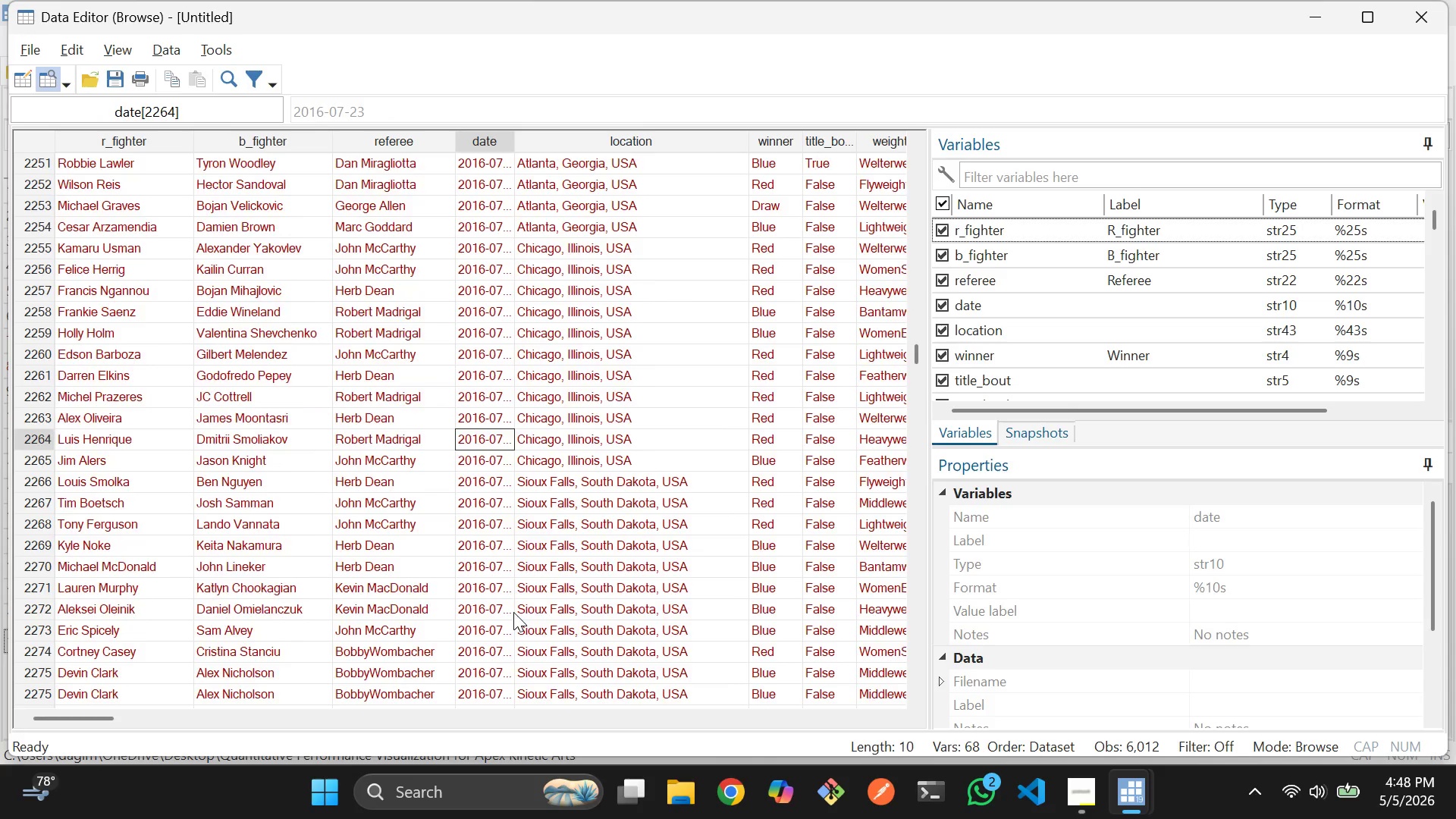 
scroll: coordinate [513, 612], scroll_direction: down, amount: 12.0
 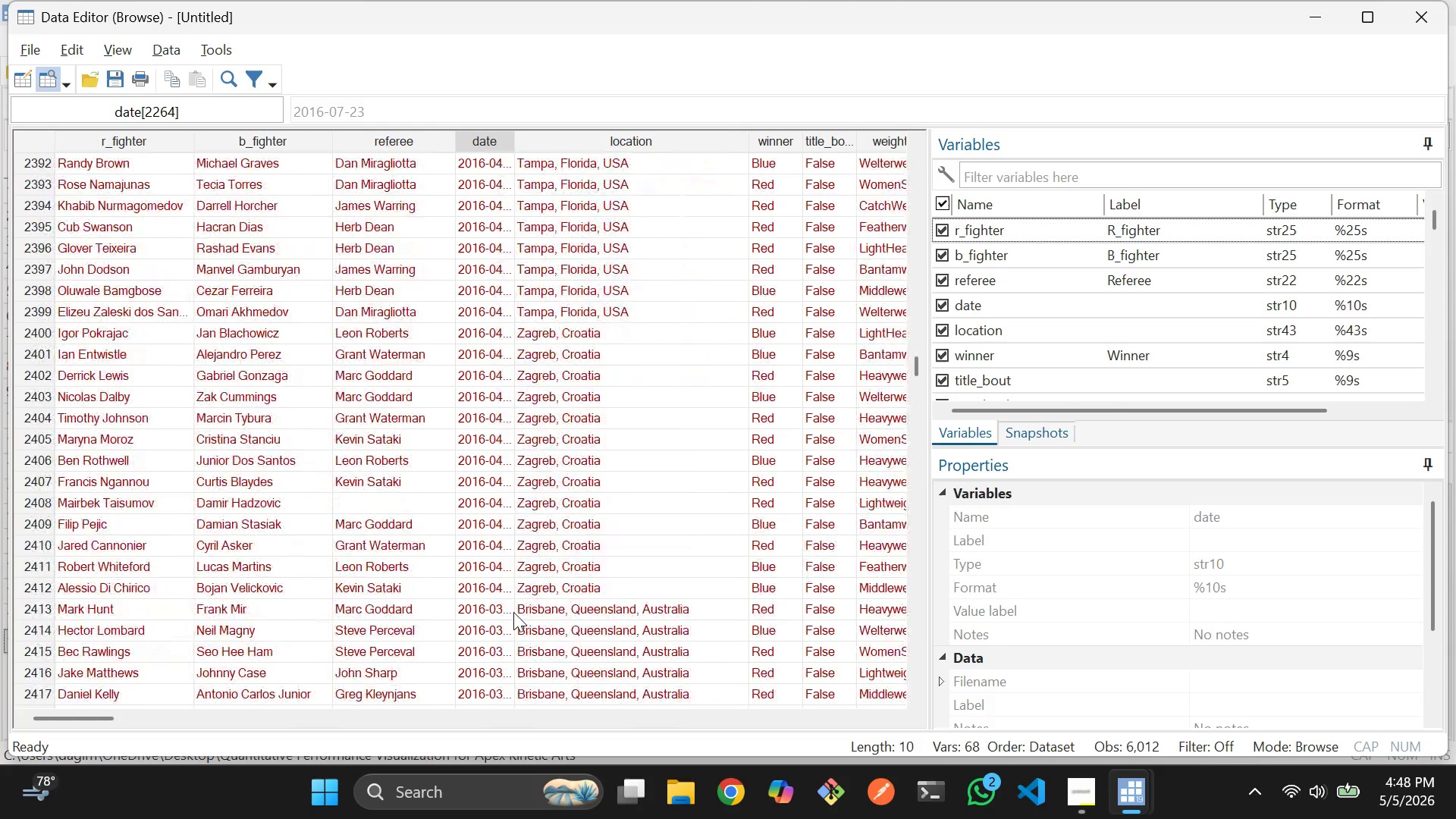 
scroll: coordinate [513, 612], scroll_direction: none, amount: 0.0
 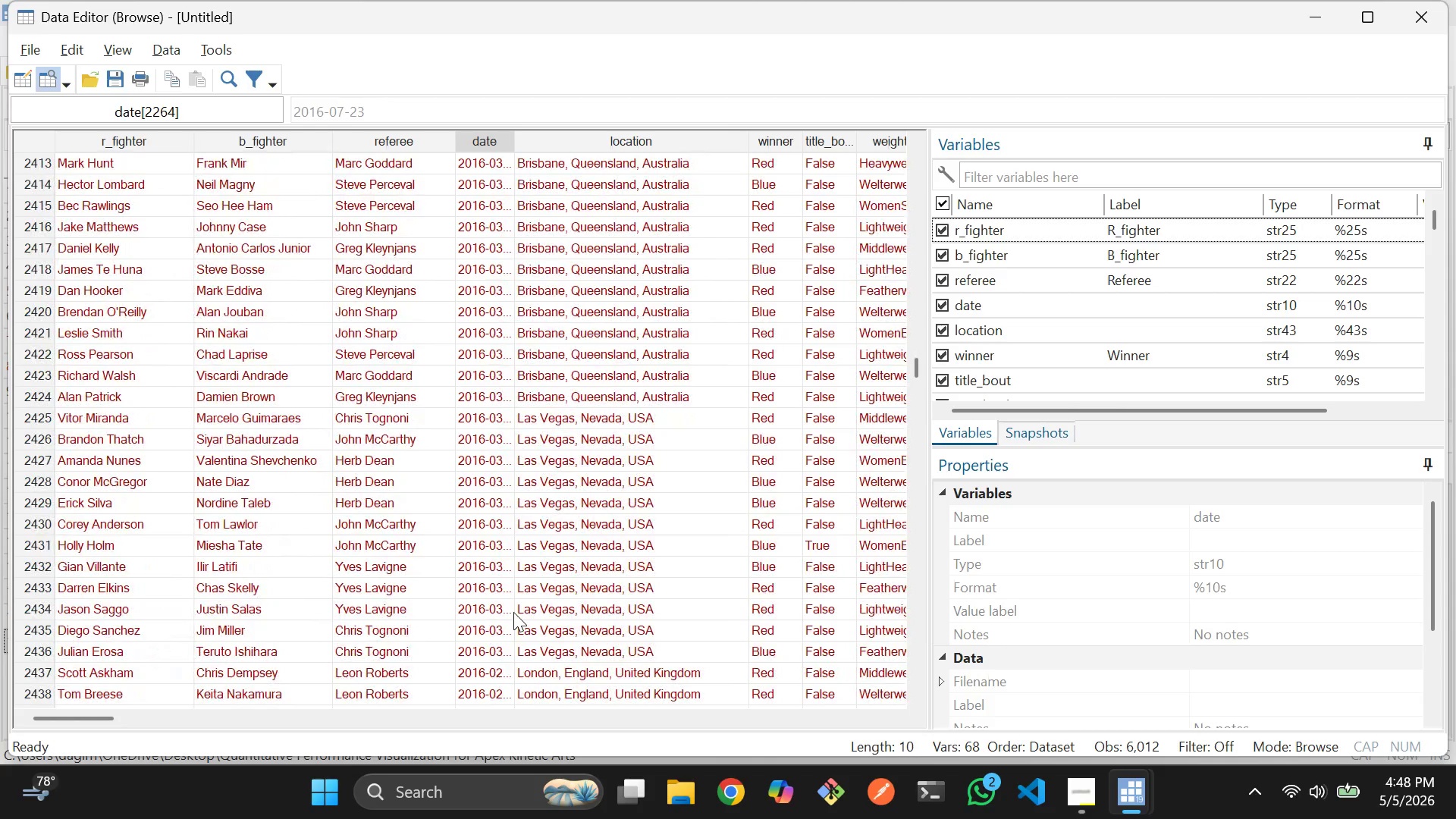 
scroll: coordinate [513, 612], scroll_direction: down, amount: 5.0
 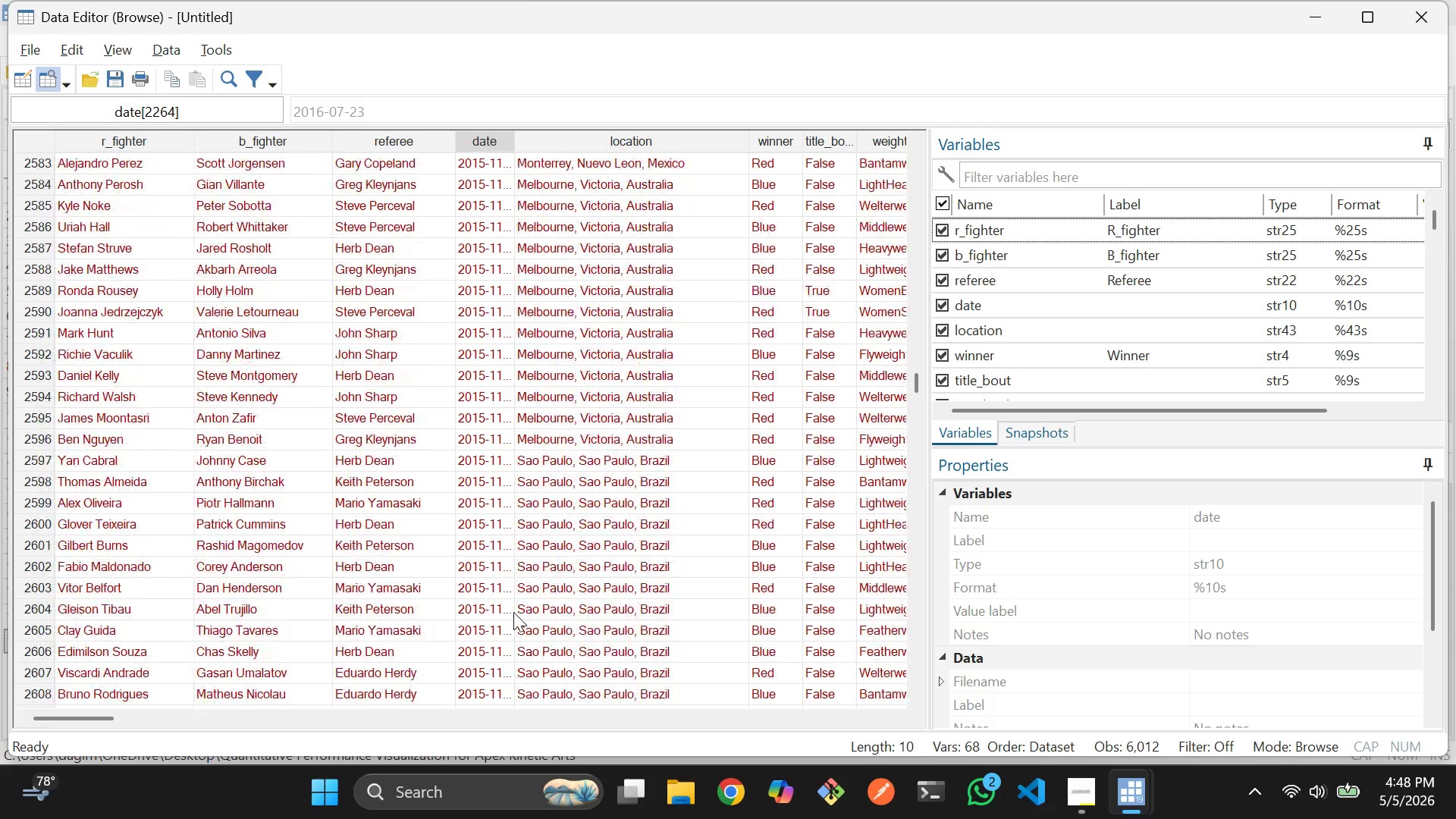 
scroll: coordinate [513, 612], scroll_direction: none, amount: 0.0
 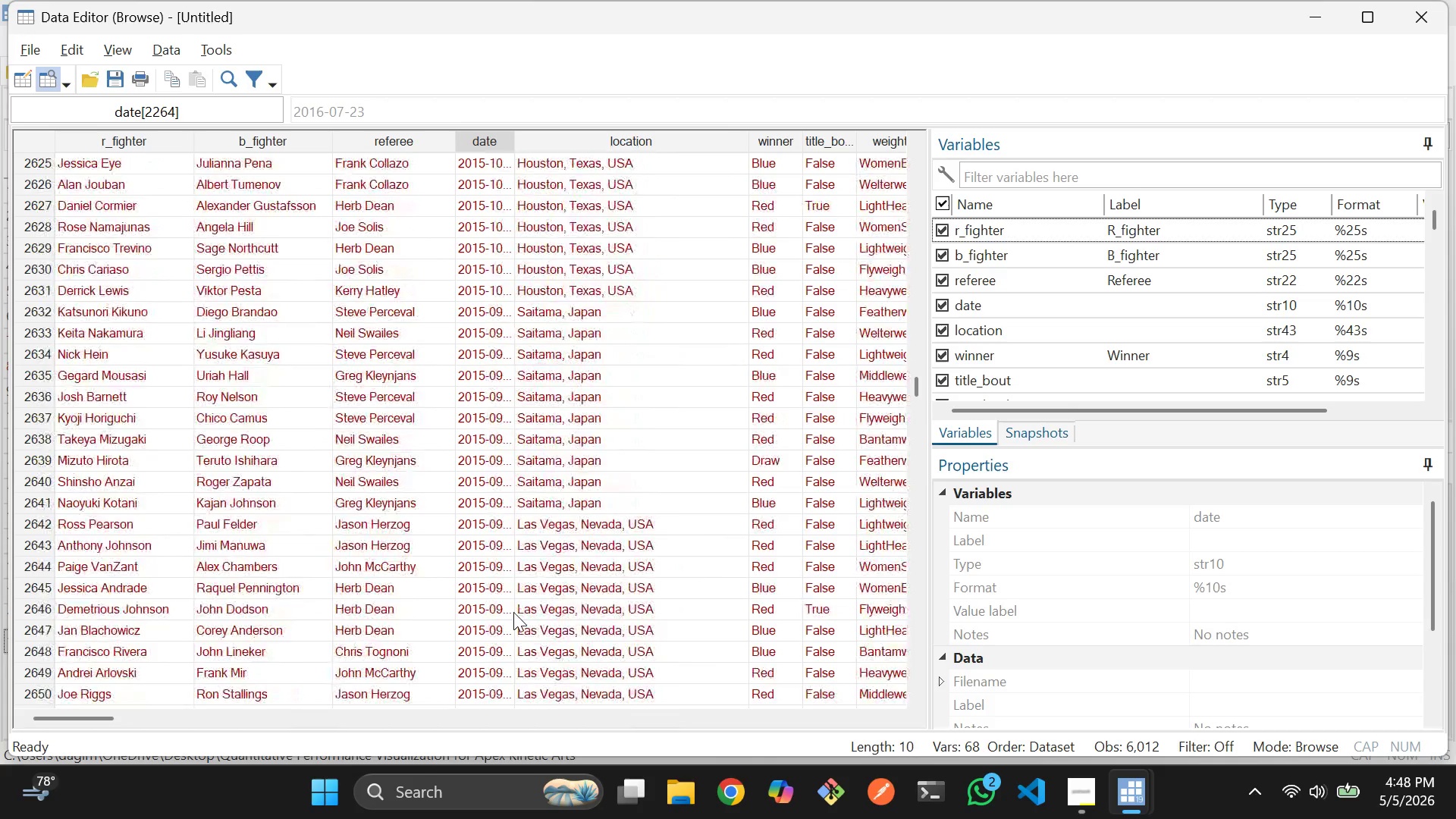 
scroll: coordinate [513, 612], scroll_direction: down, amount: 3.0
 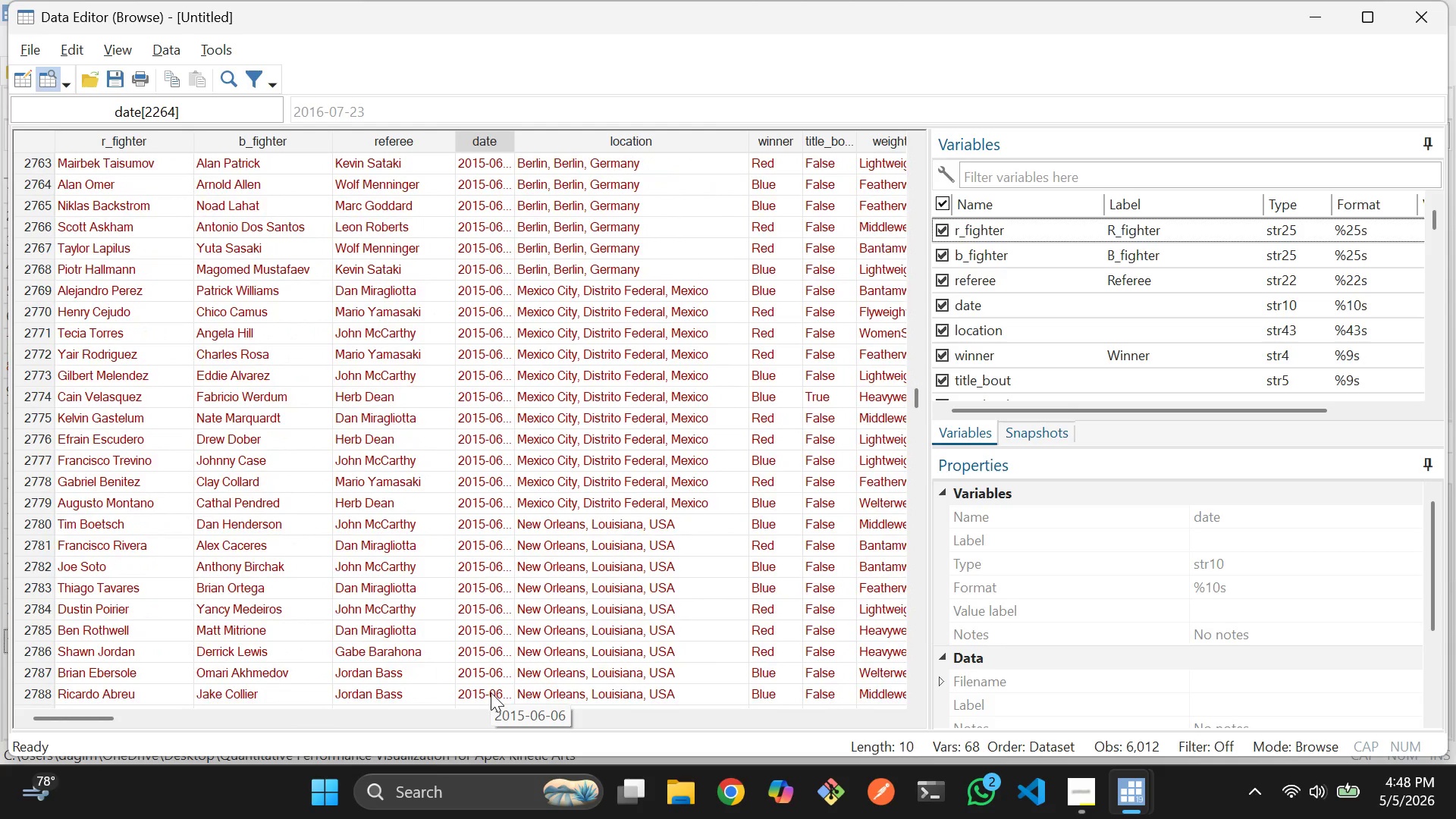 
scroll: coordinate [491, 692], scroll_direction: none, amount: 0.0
 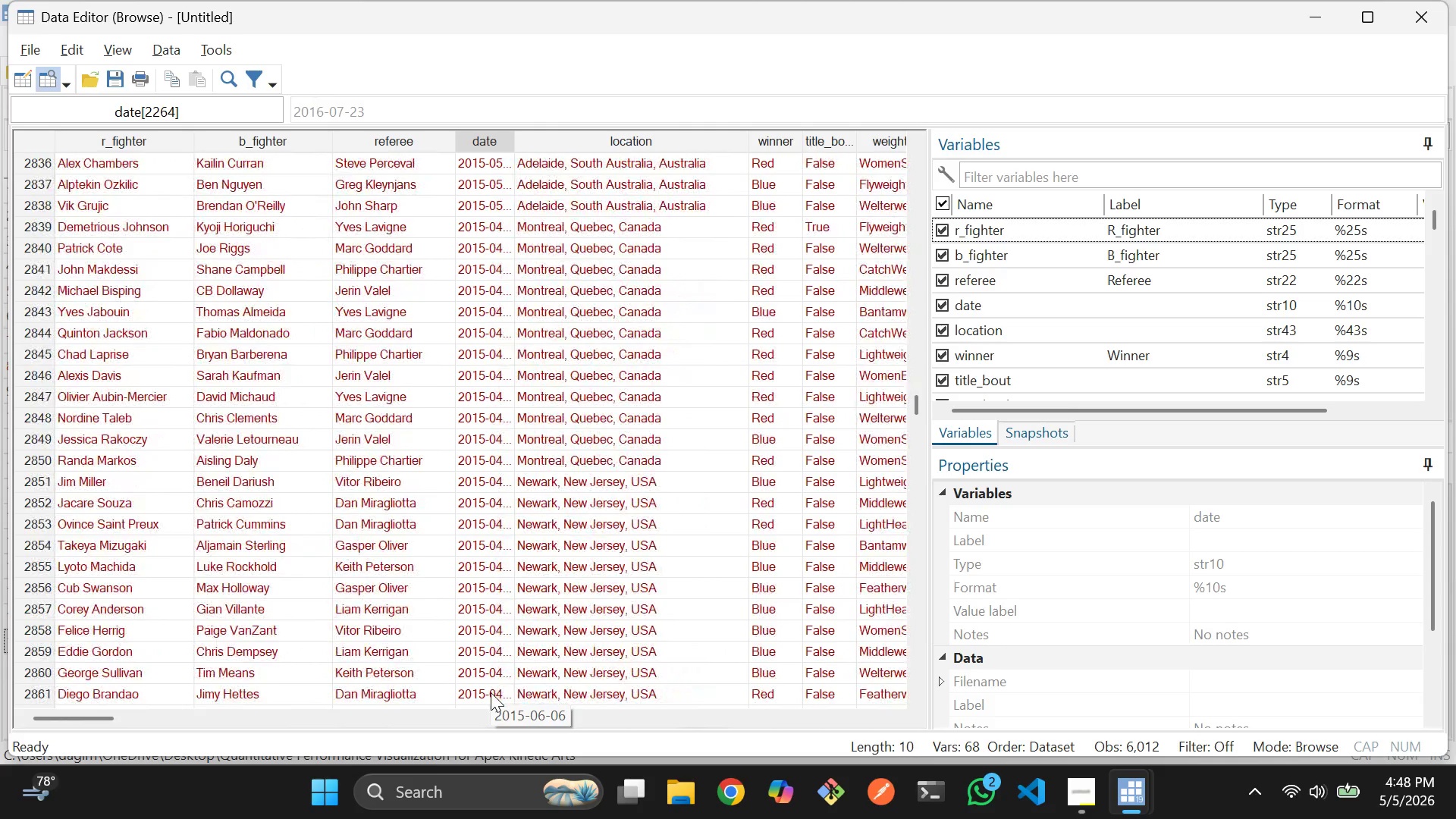 
scroll: coordinate [491, 692], scroll_direction: down, amount: 1.0
 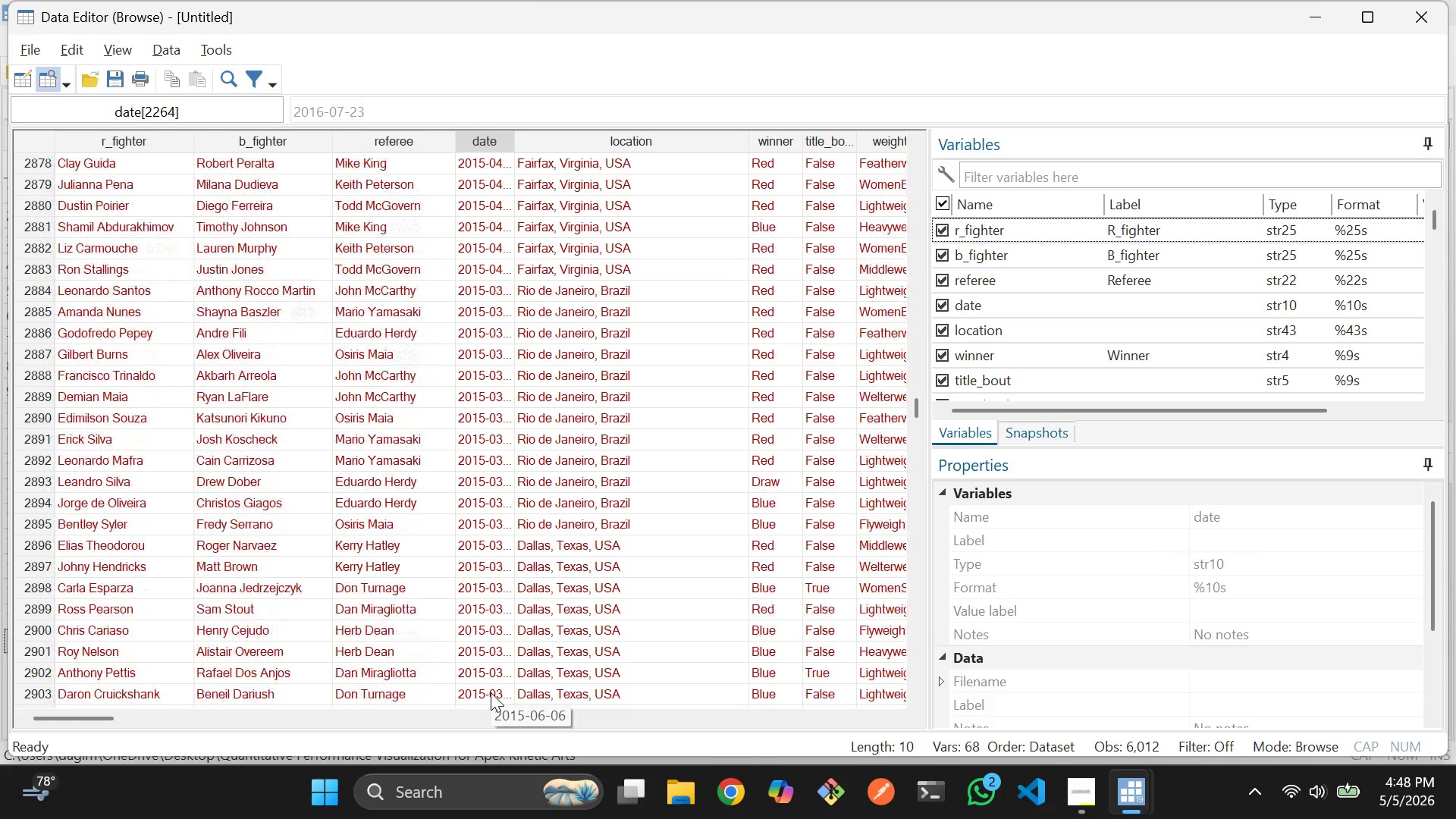 
scroll: coordinate [491, 692], scroll_direction: none, amount: 0.0
 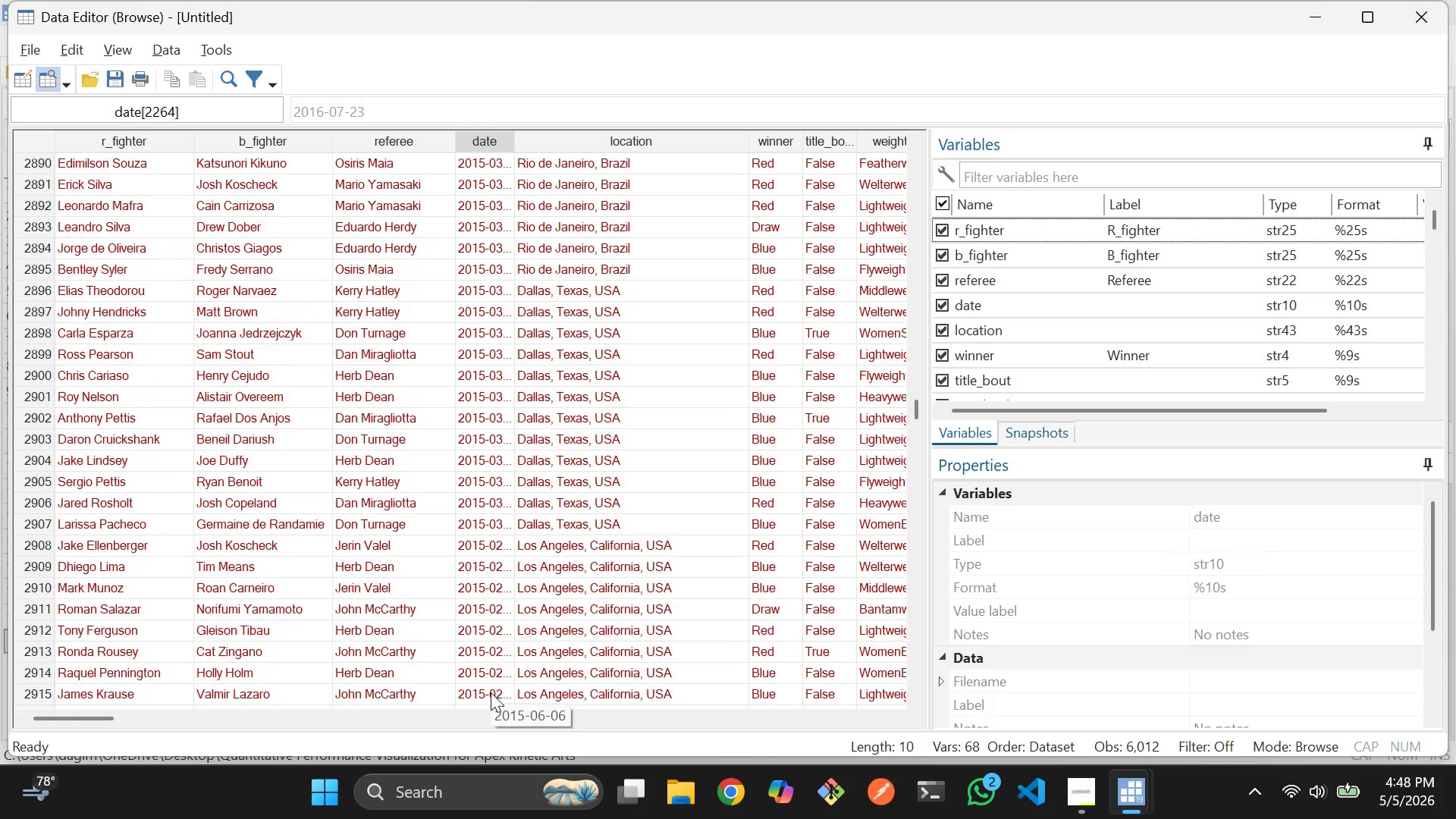 
scroll: coordinate [491, 692], scroll_direction: down, amount: 1.0
 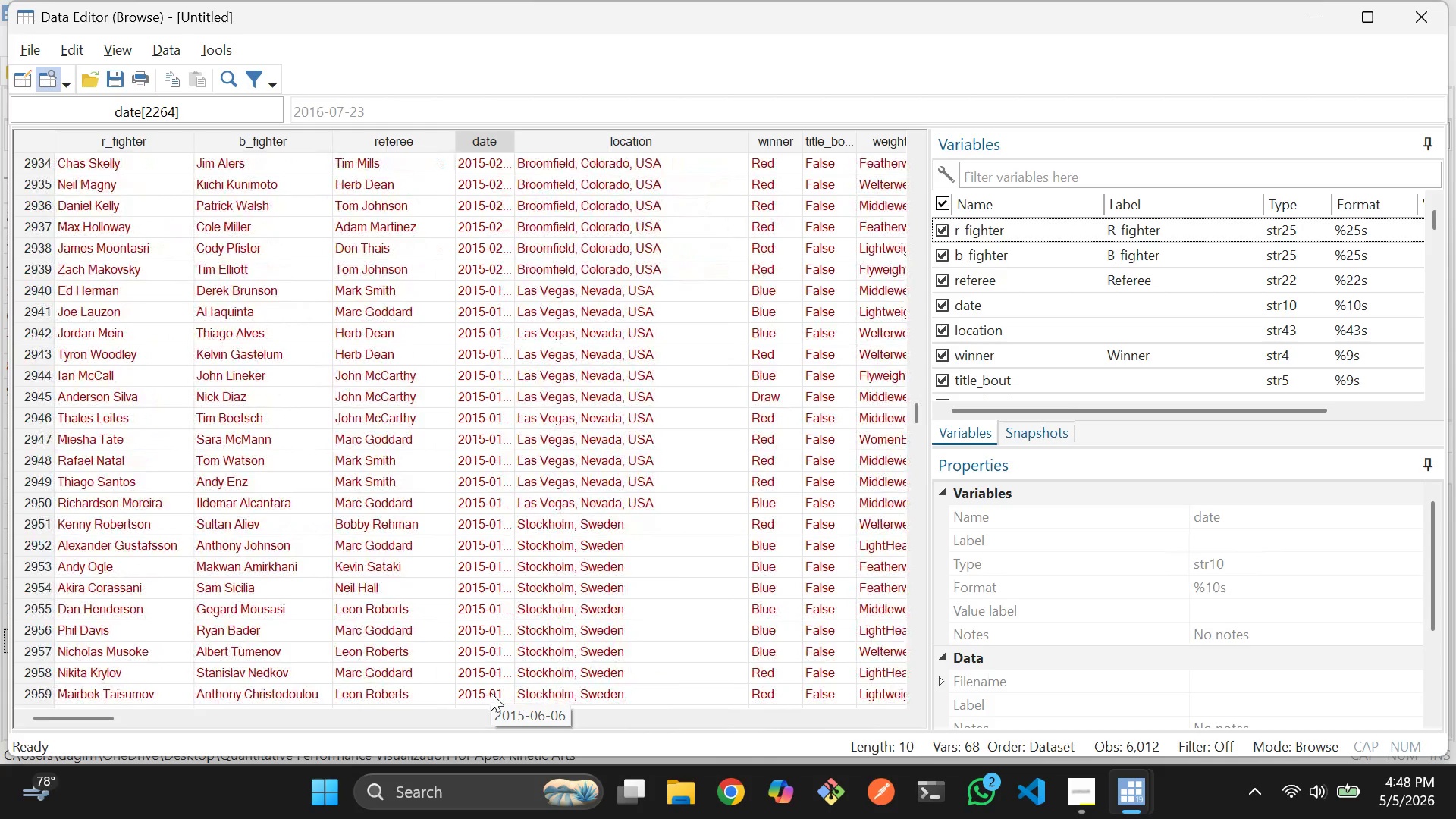 
scroll: coordinate [491, 692], scroll_direction: none, amount: 0.0
 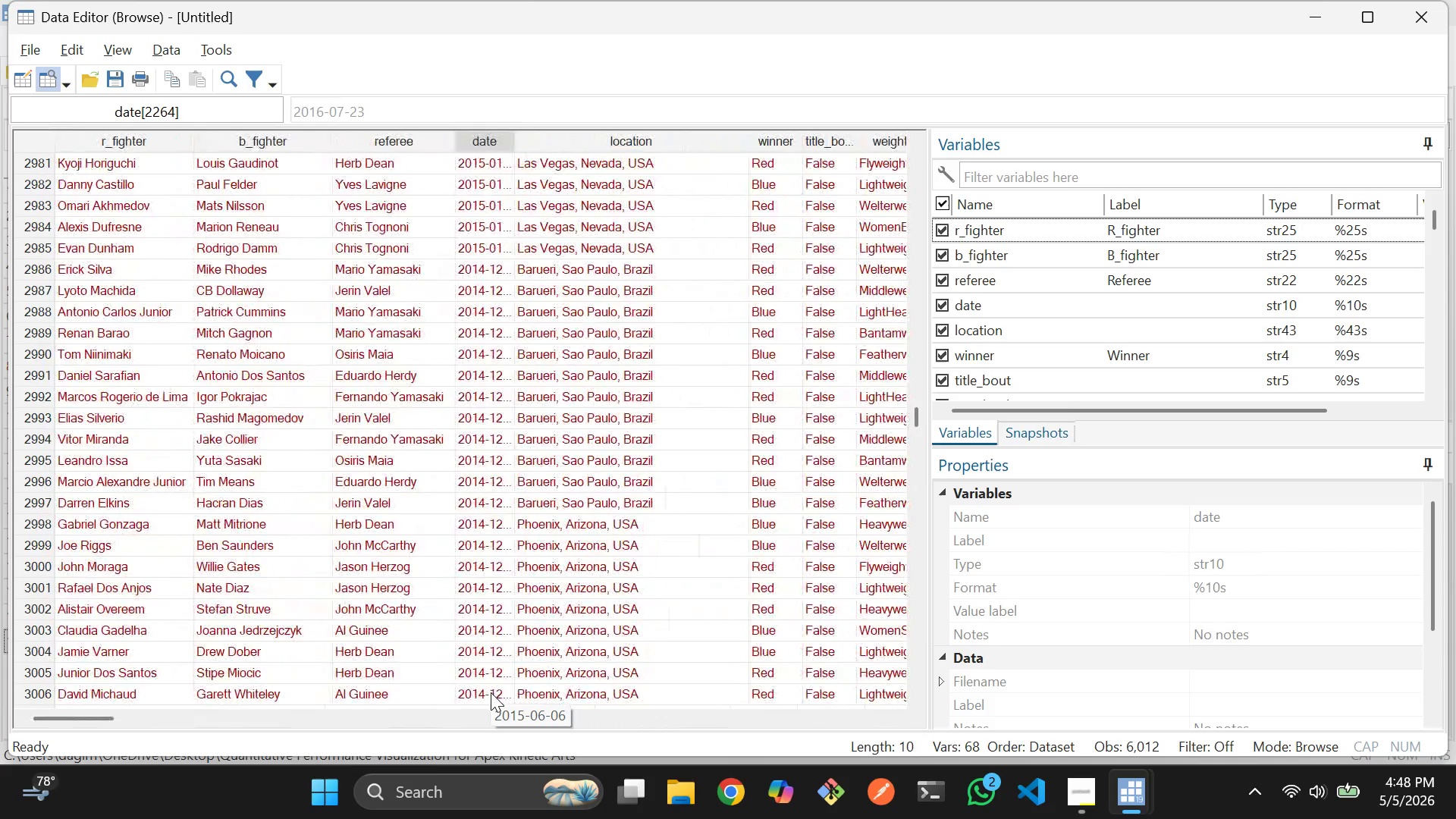 
scroll: coordinate [491, 692], scroll_direction: down, amount: 1.0
 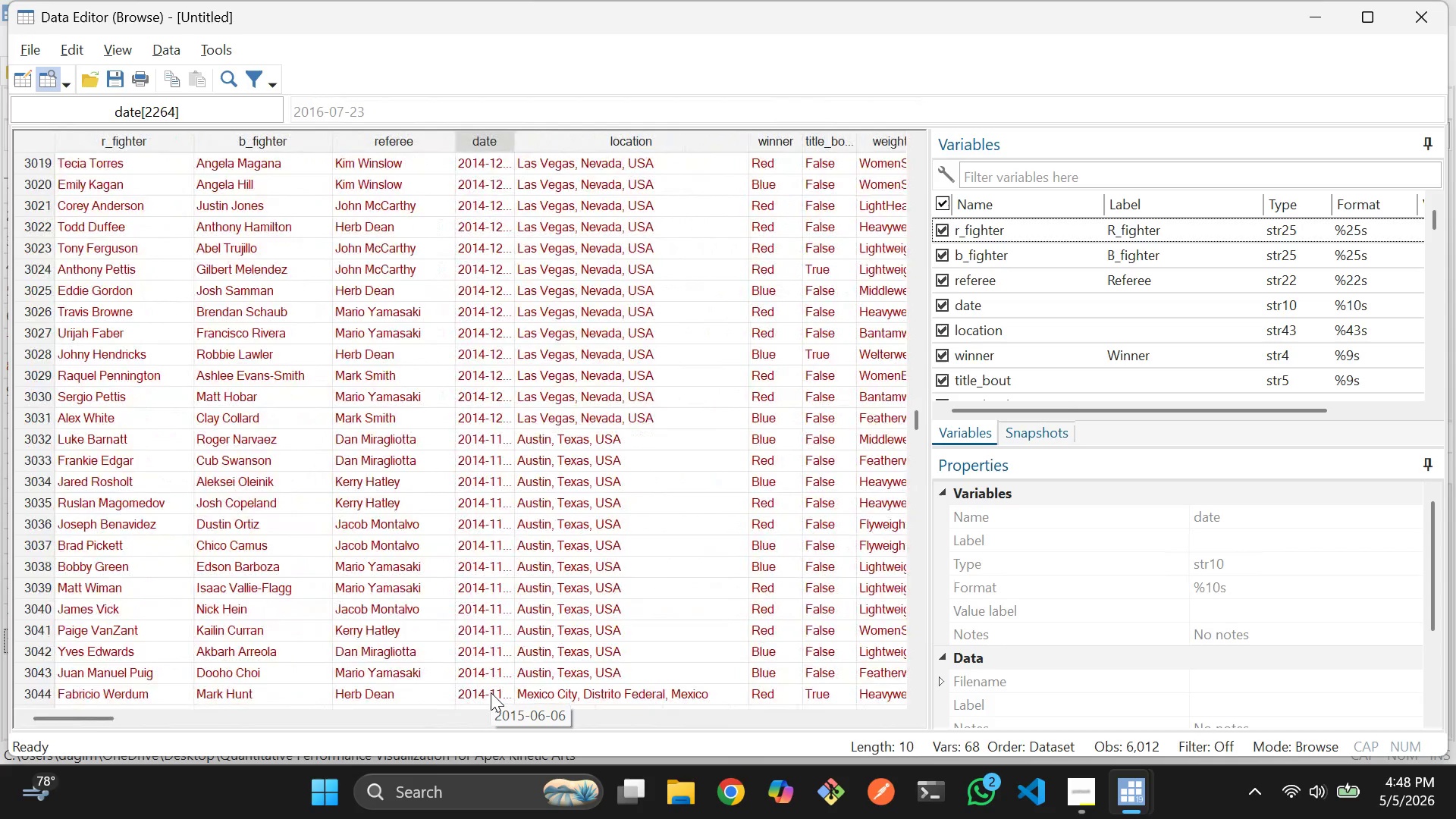 
scroll: coordinate [491, 692], scroll_direction: up, amount: 62.0
 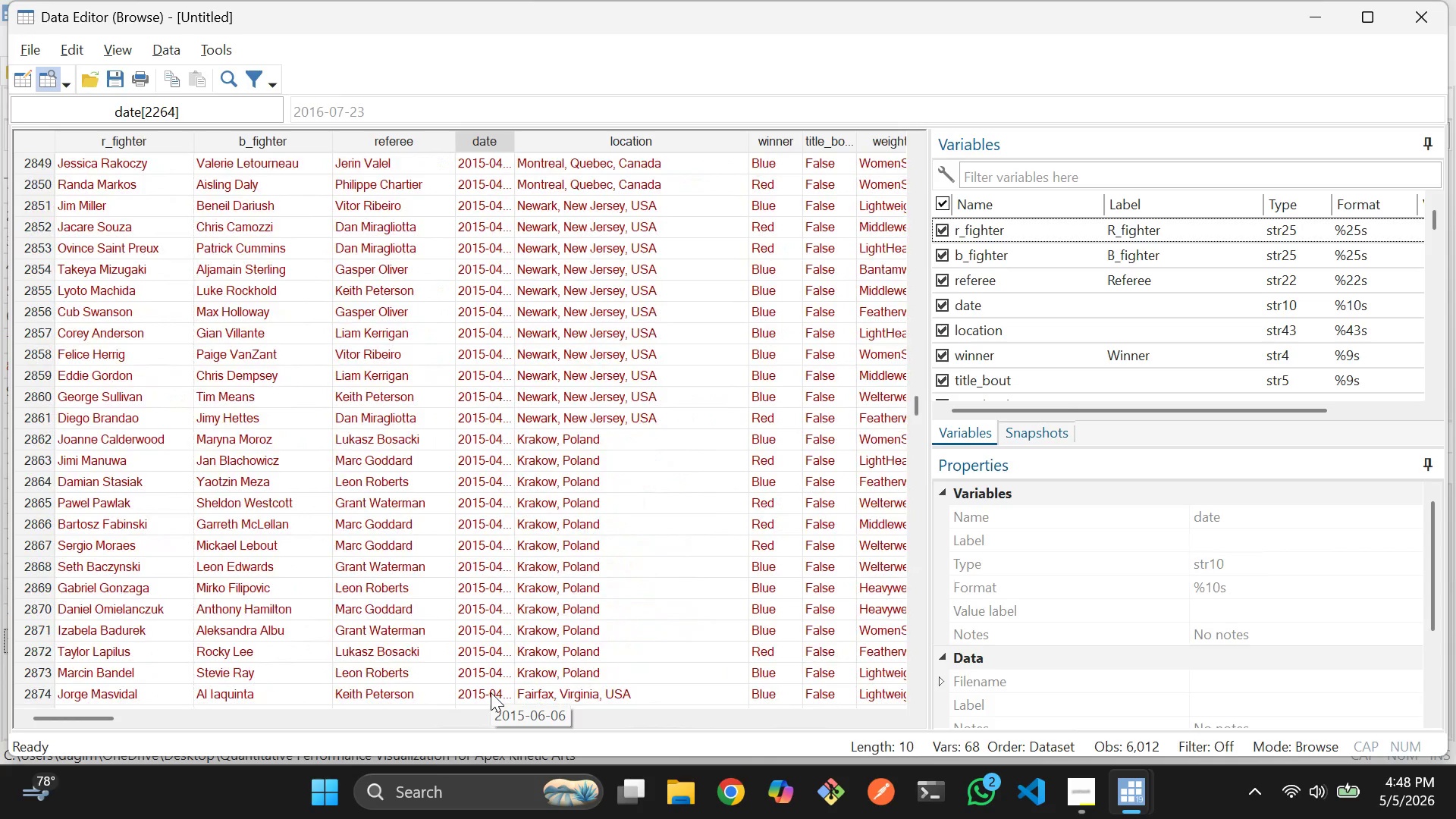 
scroll: coordinate [491, 692], scroll_direction: down, amount: 2.0
 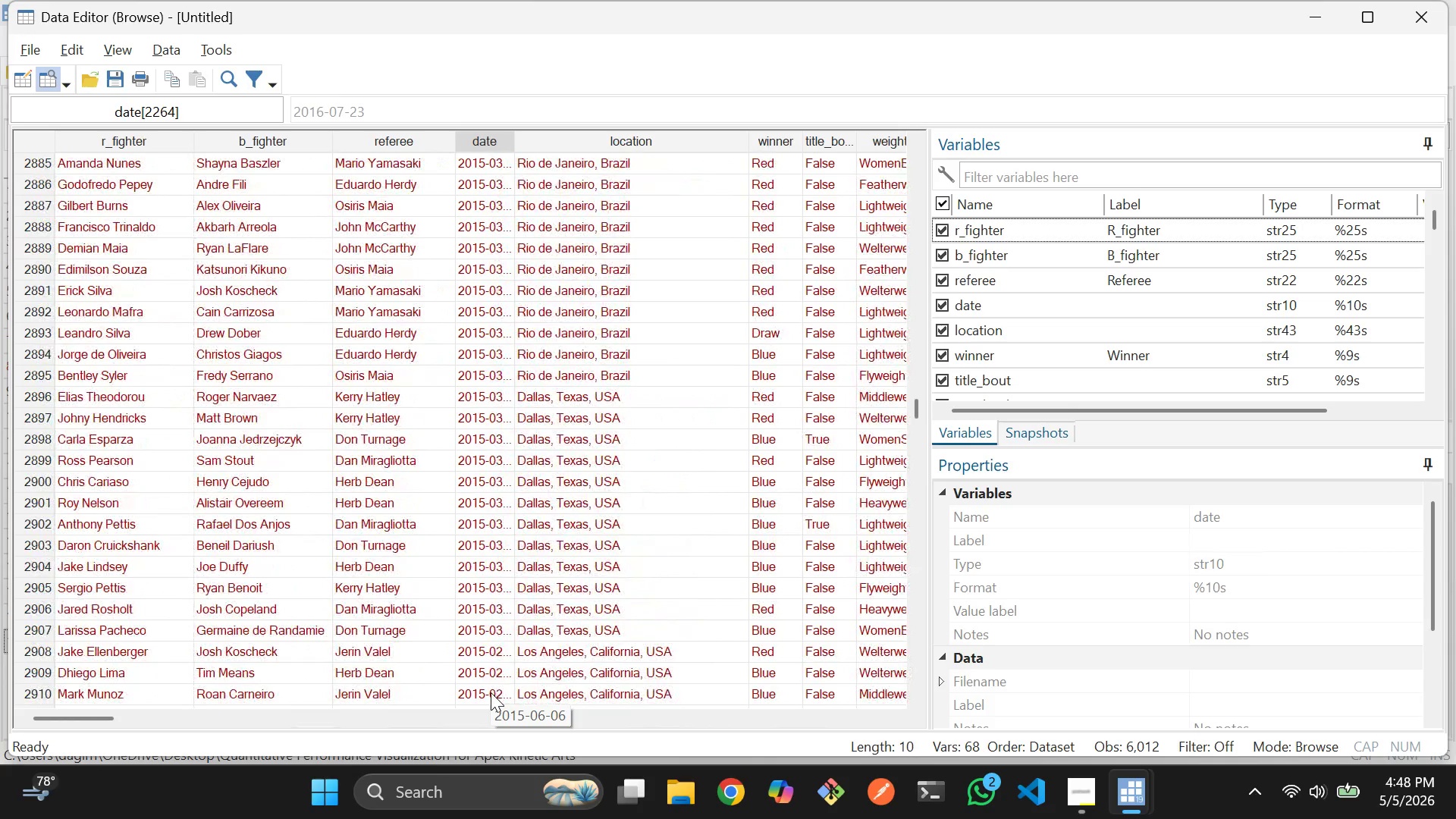 
scroll: coordinate [491, 692], scroll_direction: none, amount: 0.0
 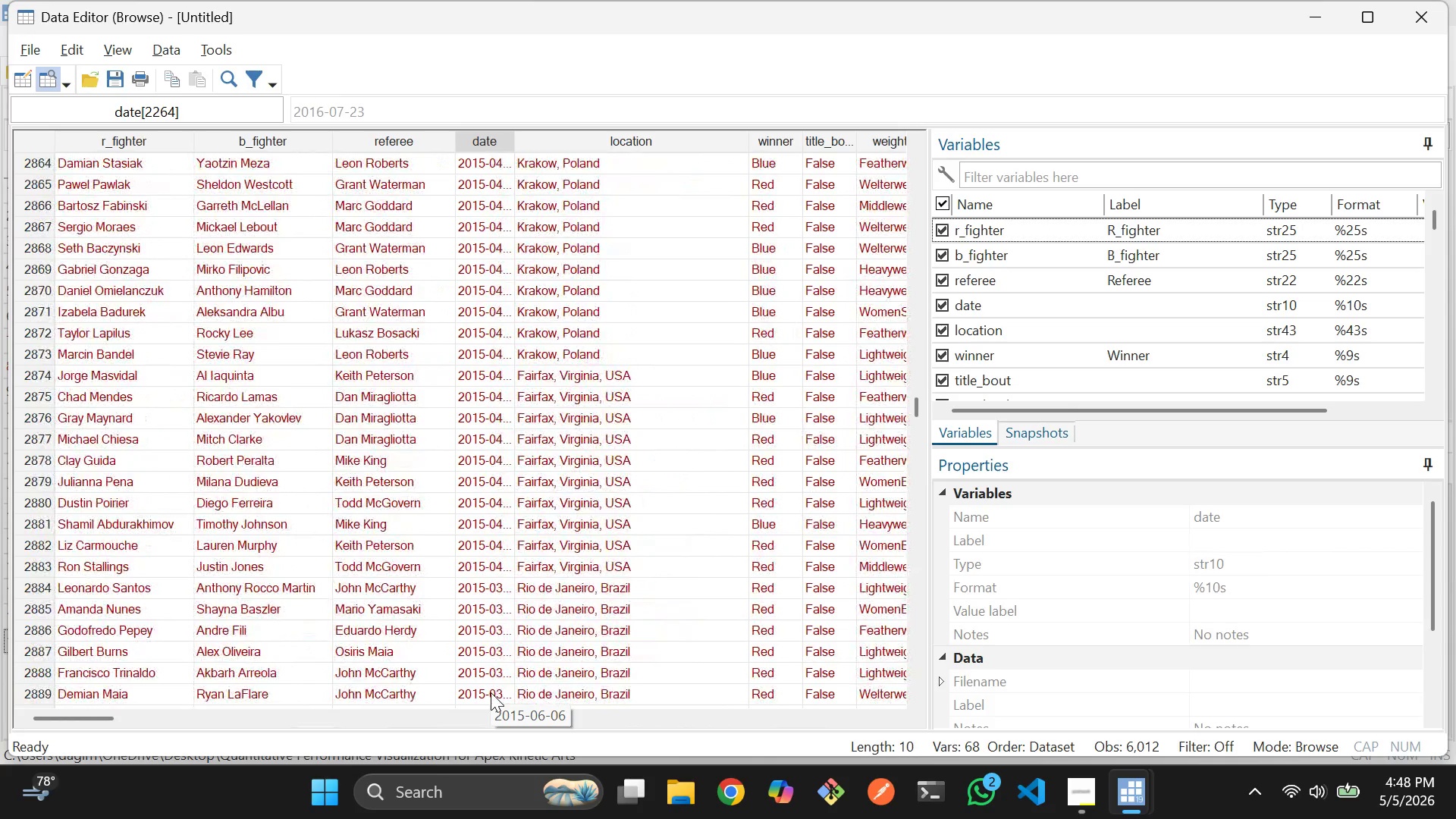 
wait(5.56)
 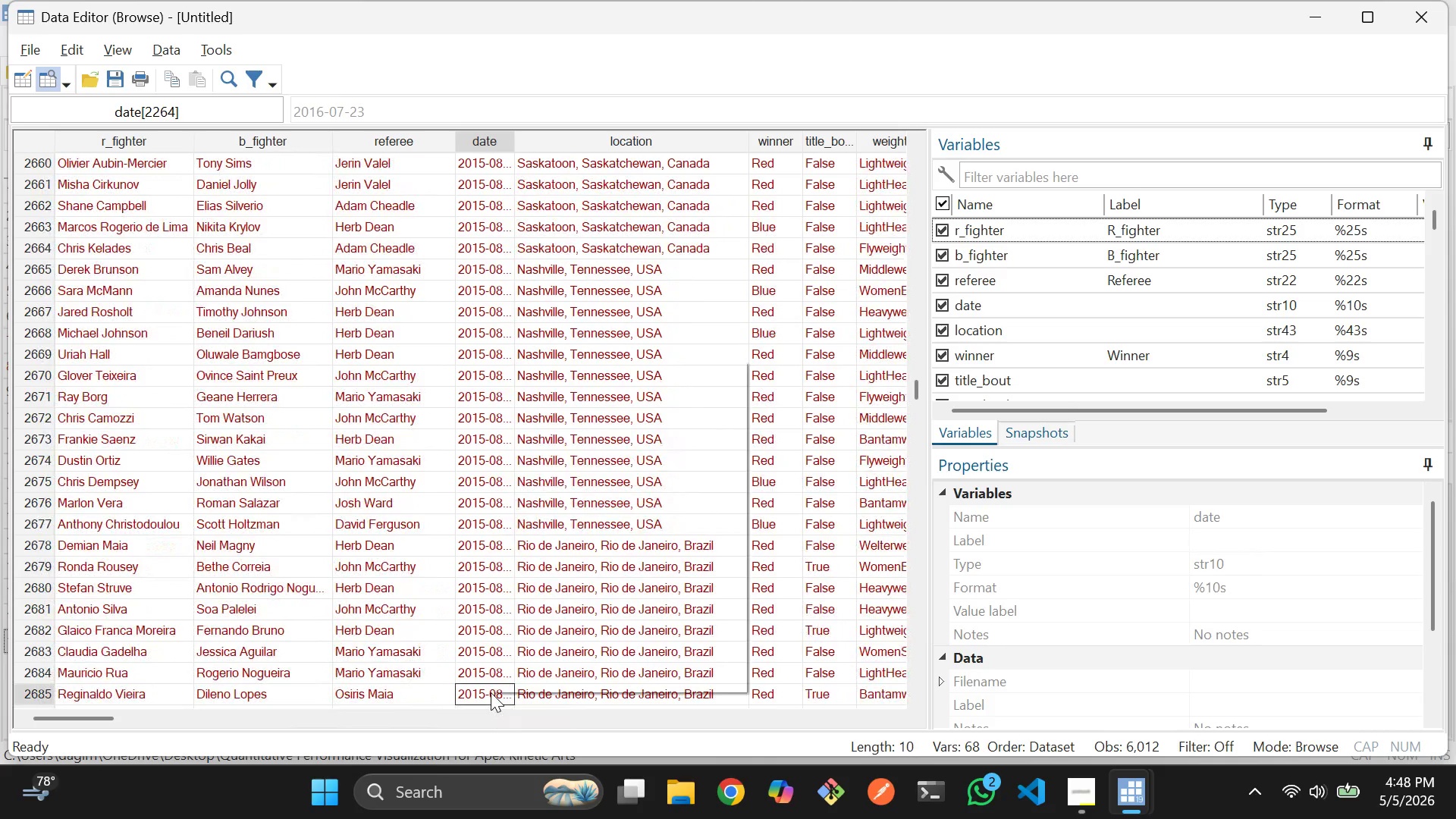 
right_click([491, 692])
 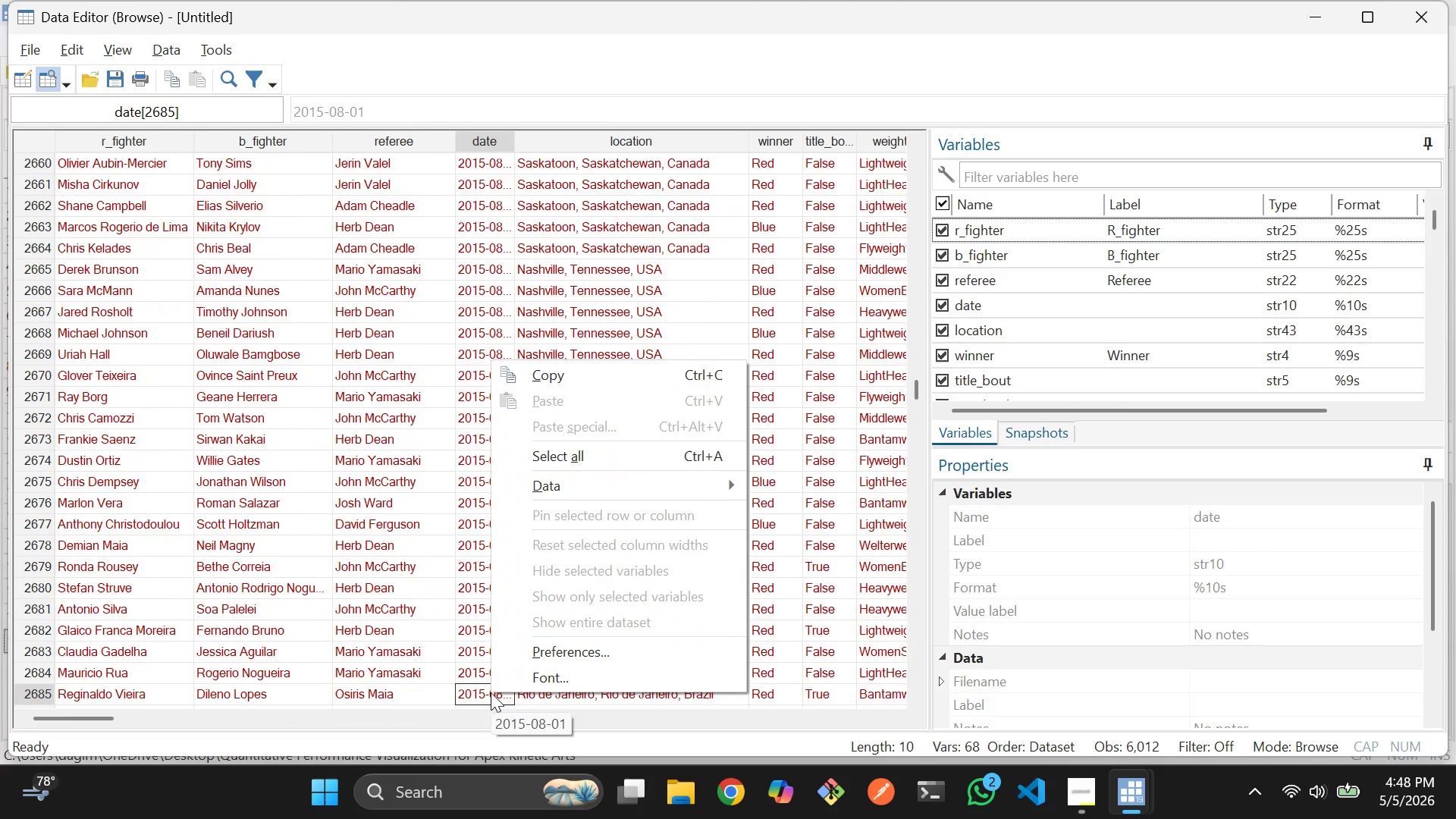 
scroll: coordinate [491, 692], scroll_direction: up, amount: 31.0
 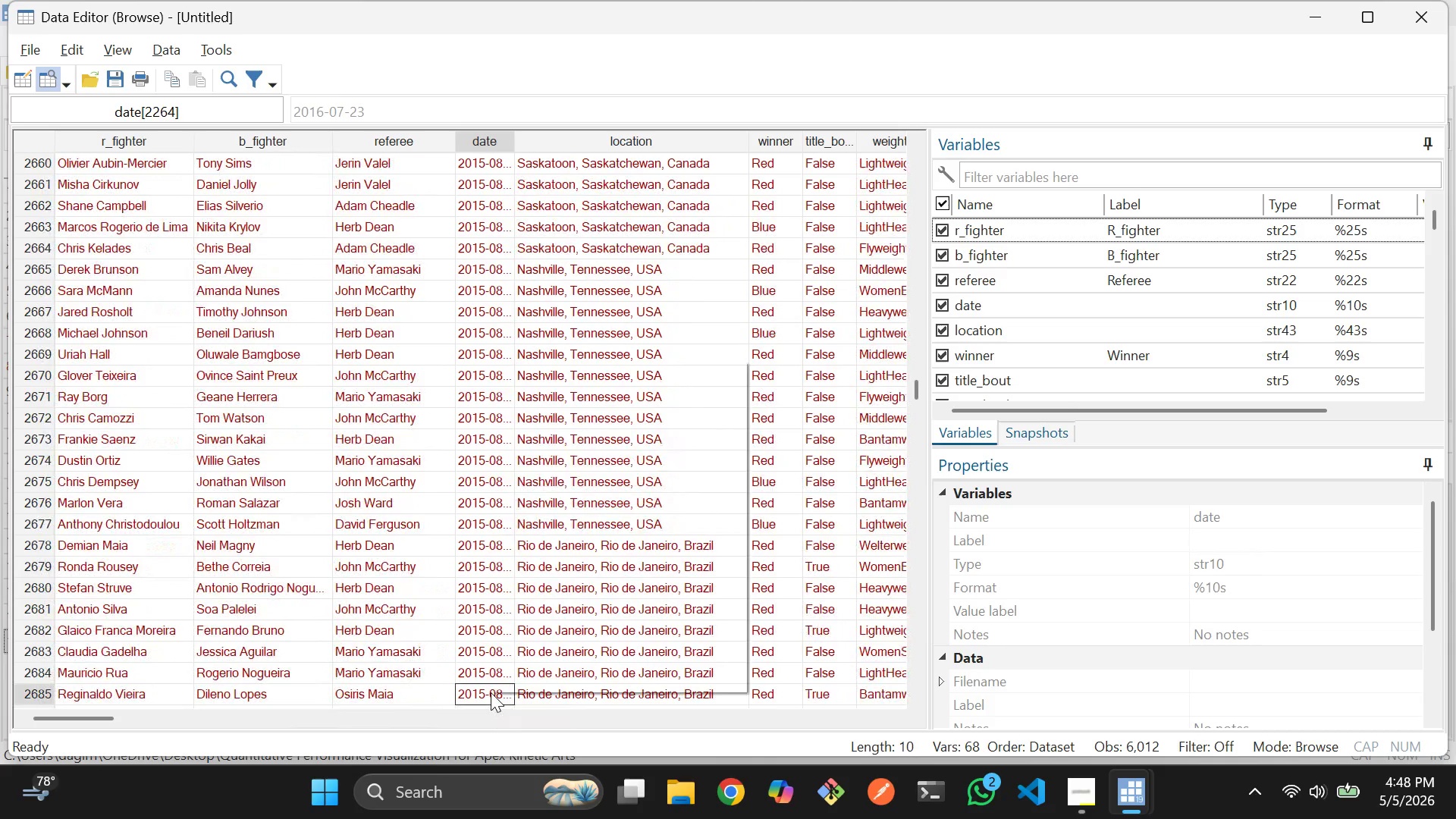 
scroll: coordinate [491, 692], scroll_direction: none, amount: 0.0
 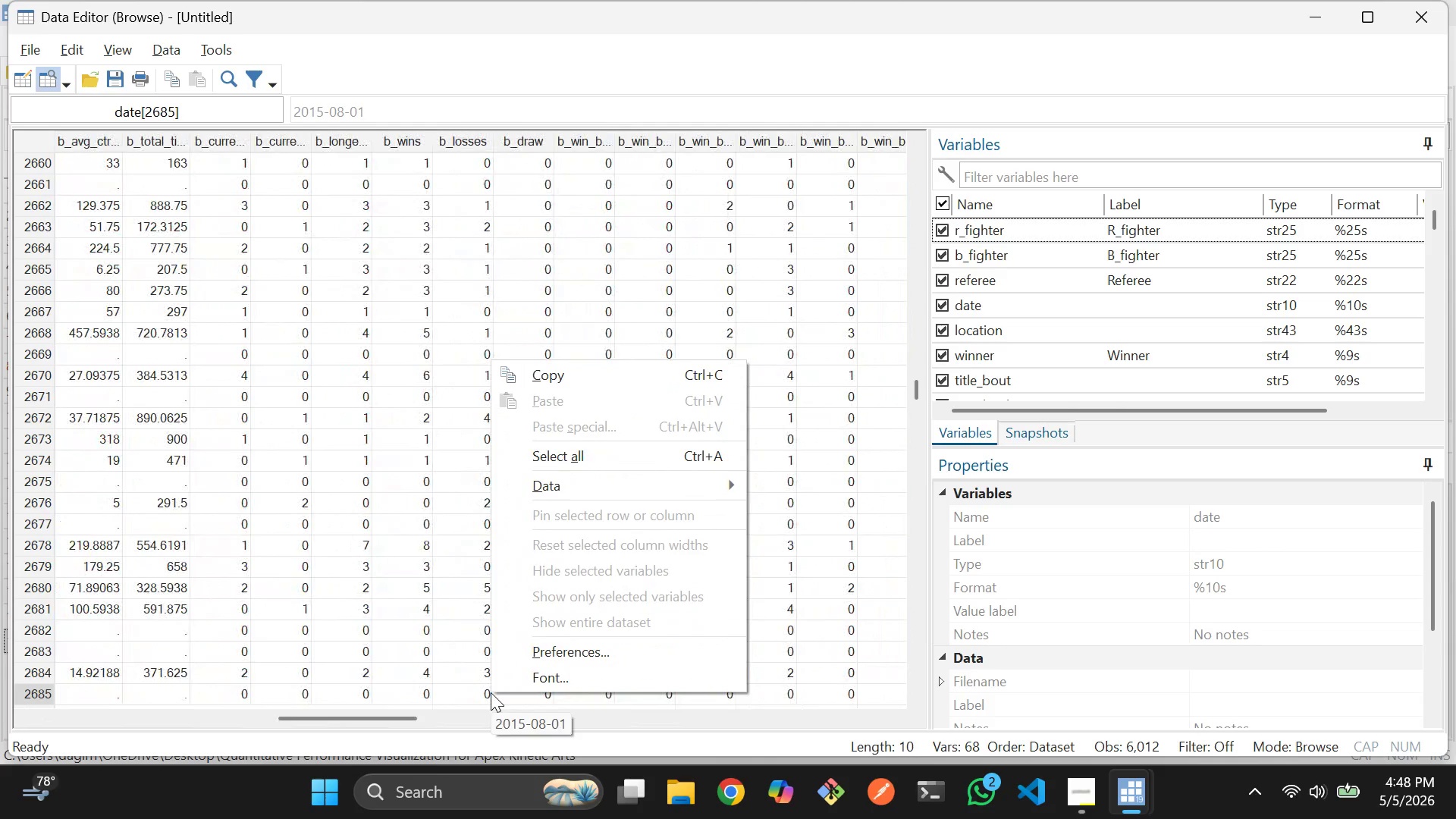 
scroll: coordinate [491, 692], scroll_direction: up, amount: 18.0
 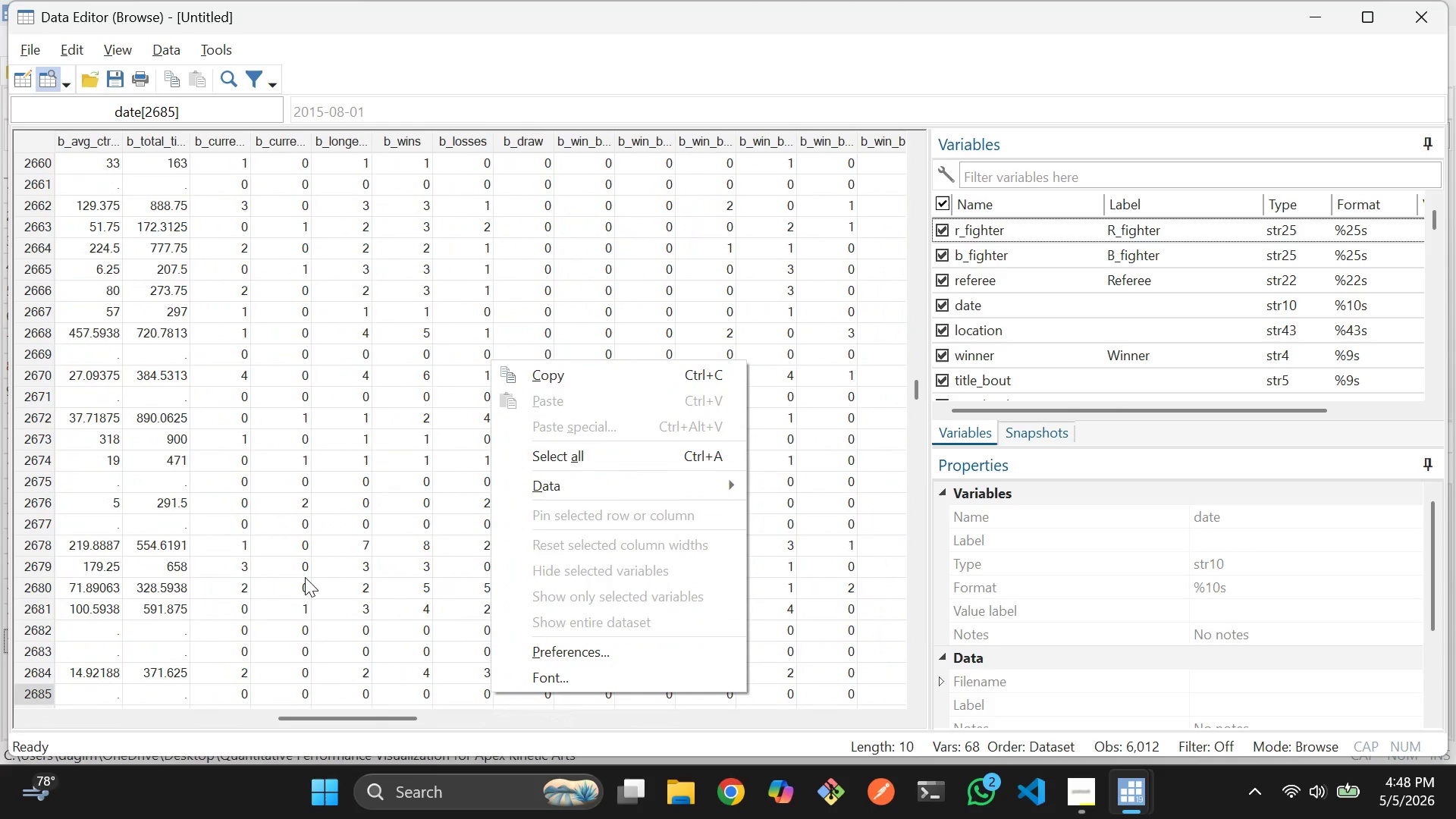 
left_click([305, 577])
 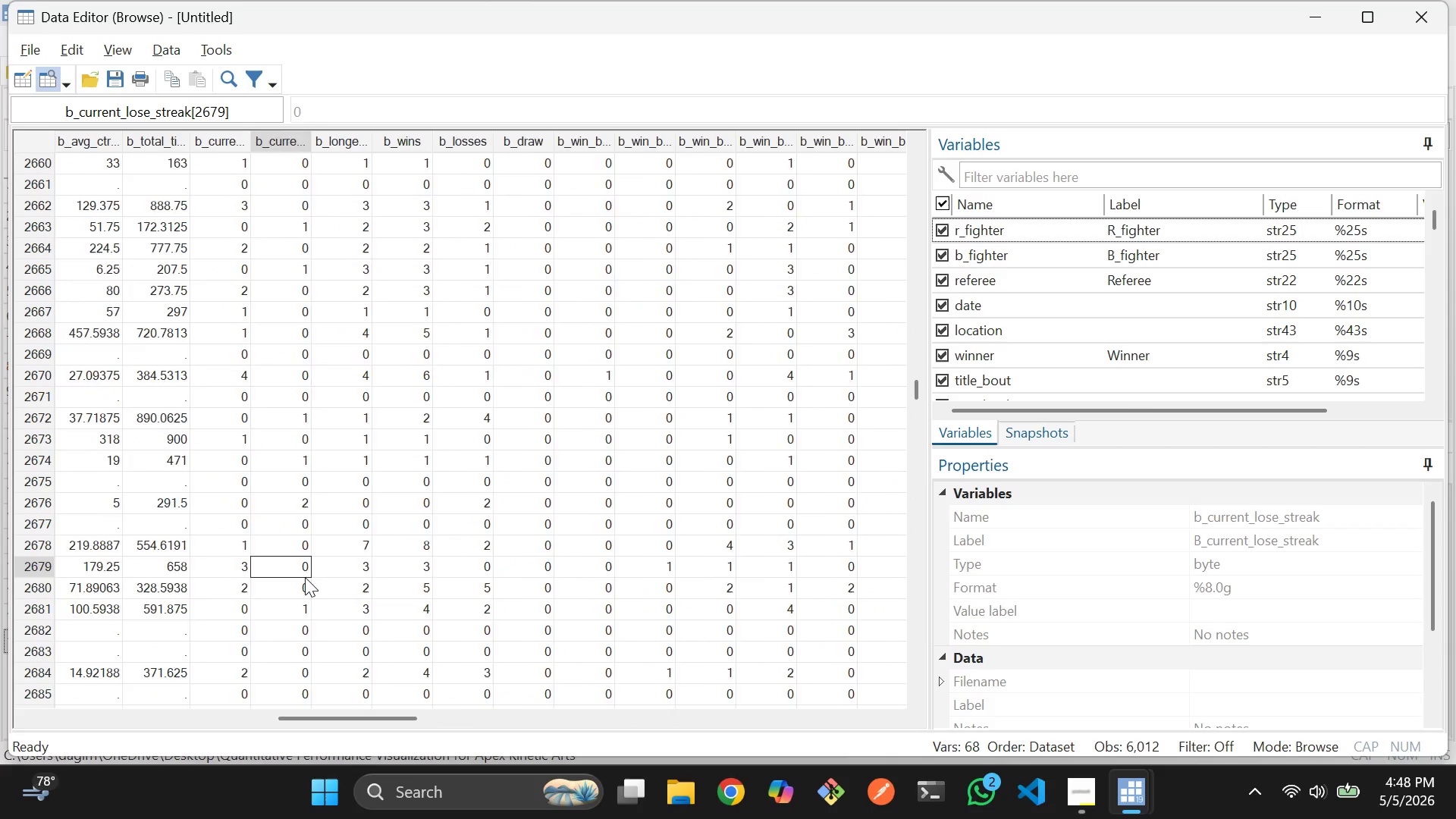 
scroll: coordinate [305, 577], scroll_direction: up, amount: 9.0
 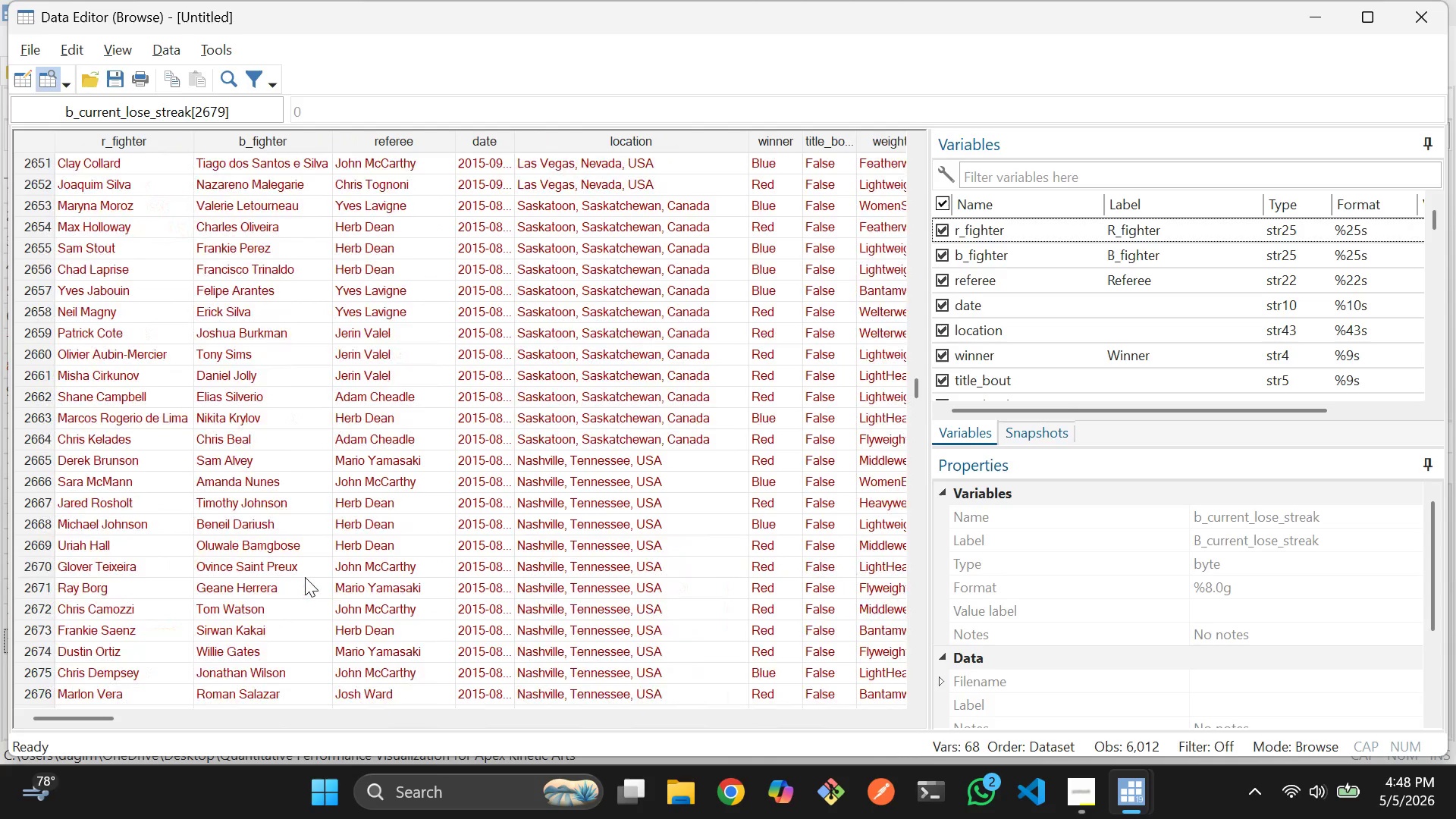 
scroll: coordinate [305, 577], scroll_direction: down, amount: 2.0
 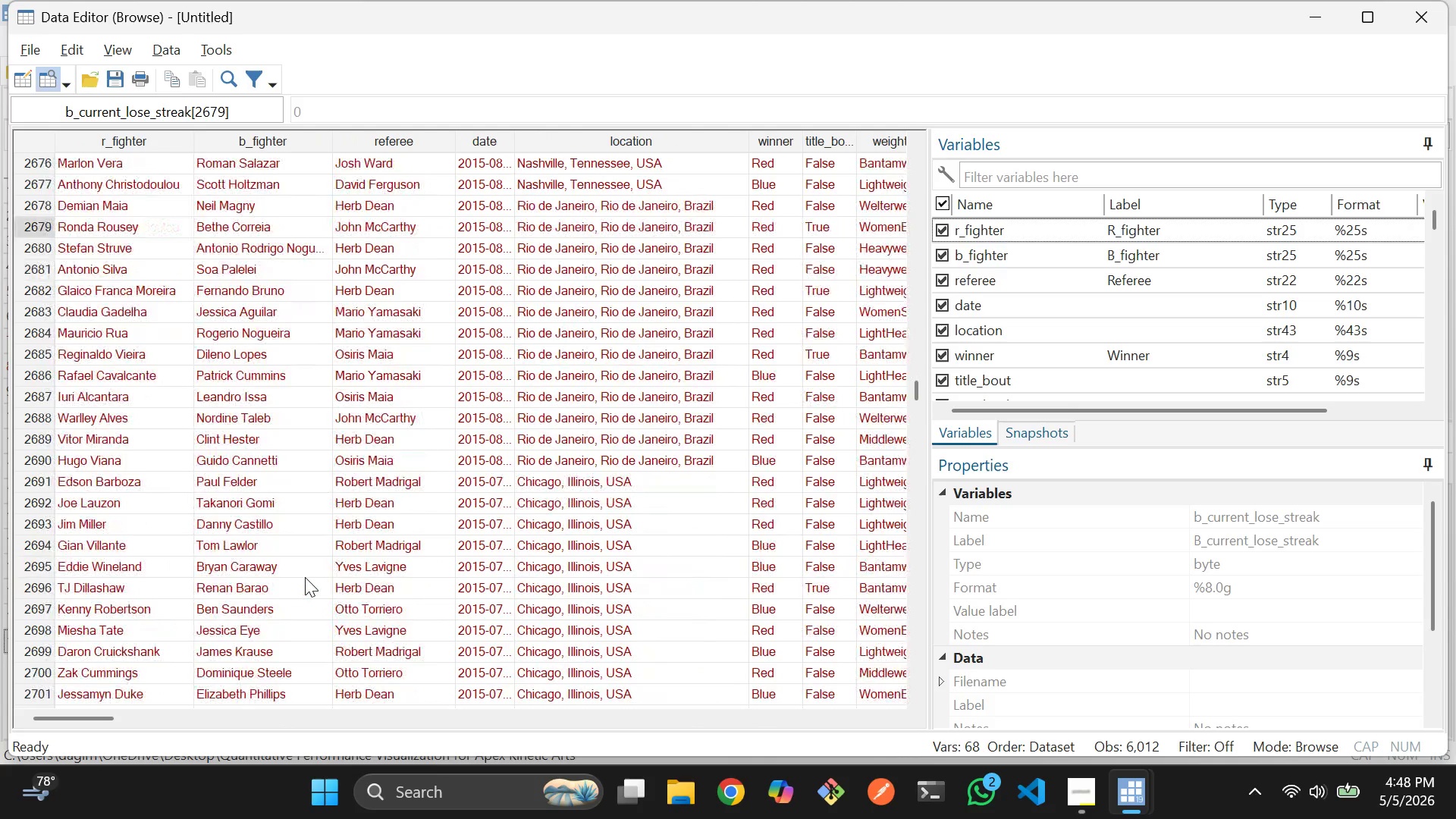 
scroll: coordinate [305, 577], scroll_direction: up, amount: 26.0
 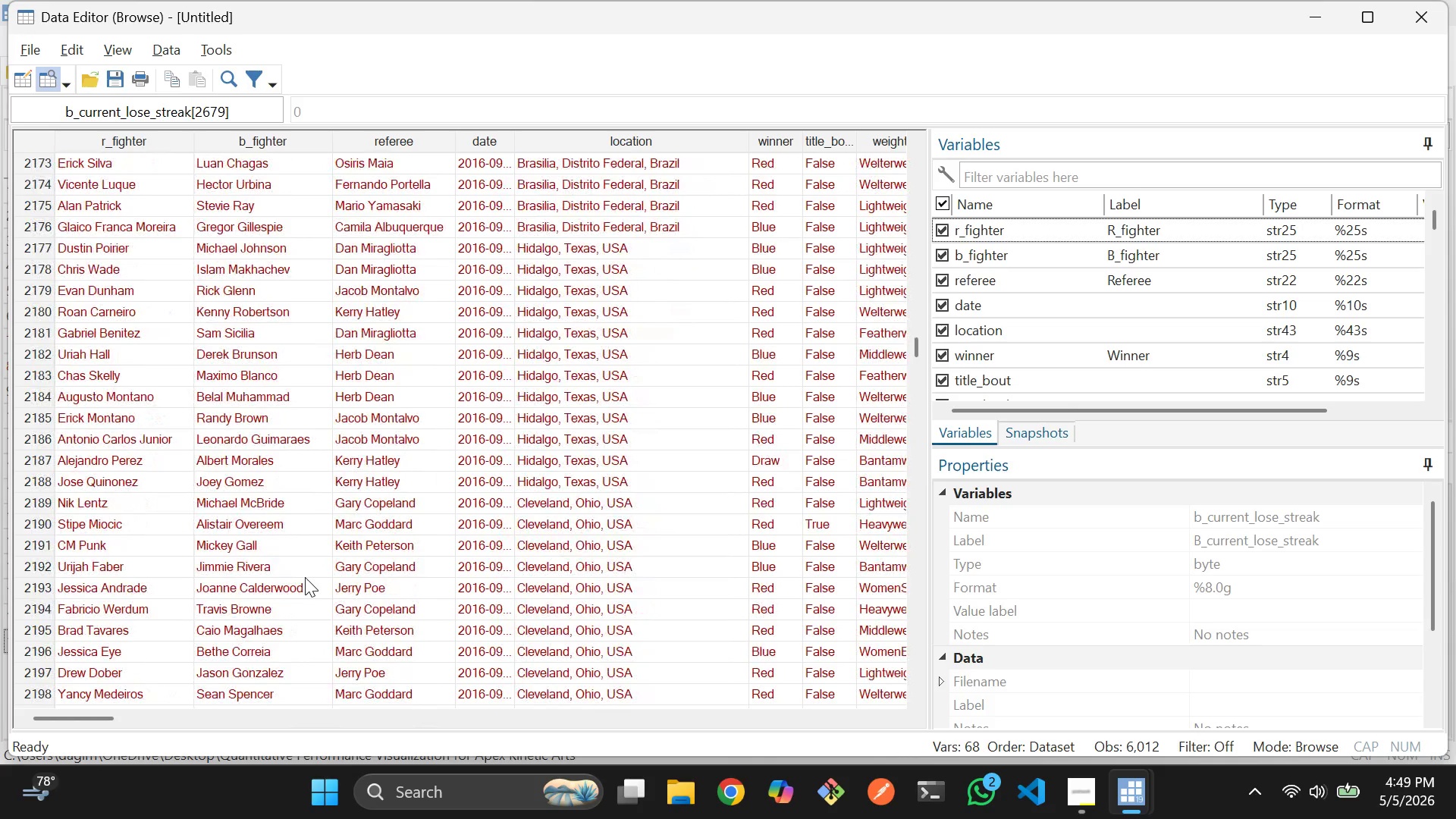 
scroll: coordinate [305, 577], scroll_direction: none, amount: 0.0
 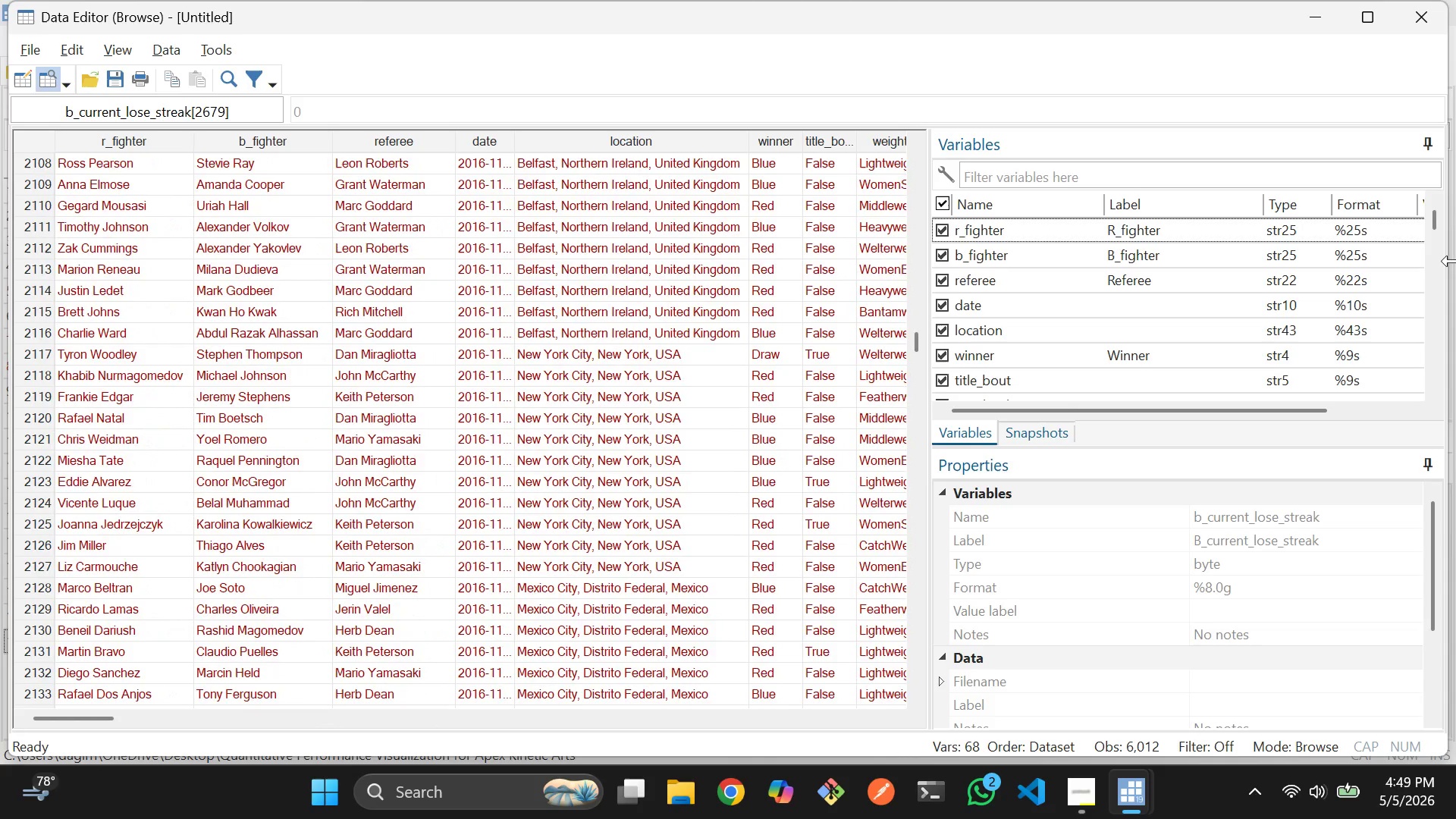 
wait(13.07)
 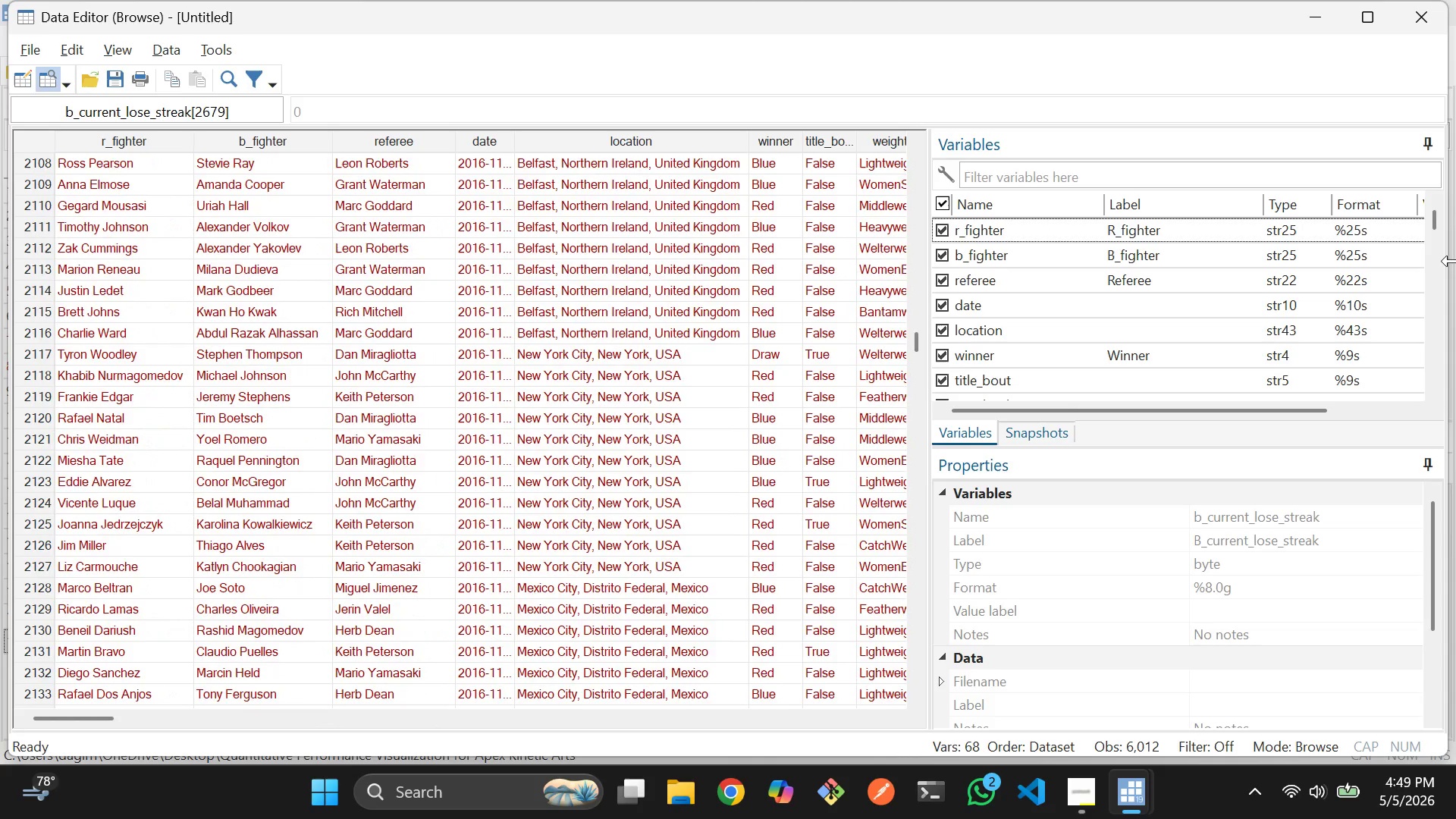 
left_click([1402, 14])
 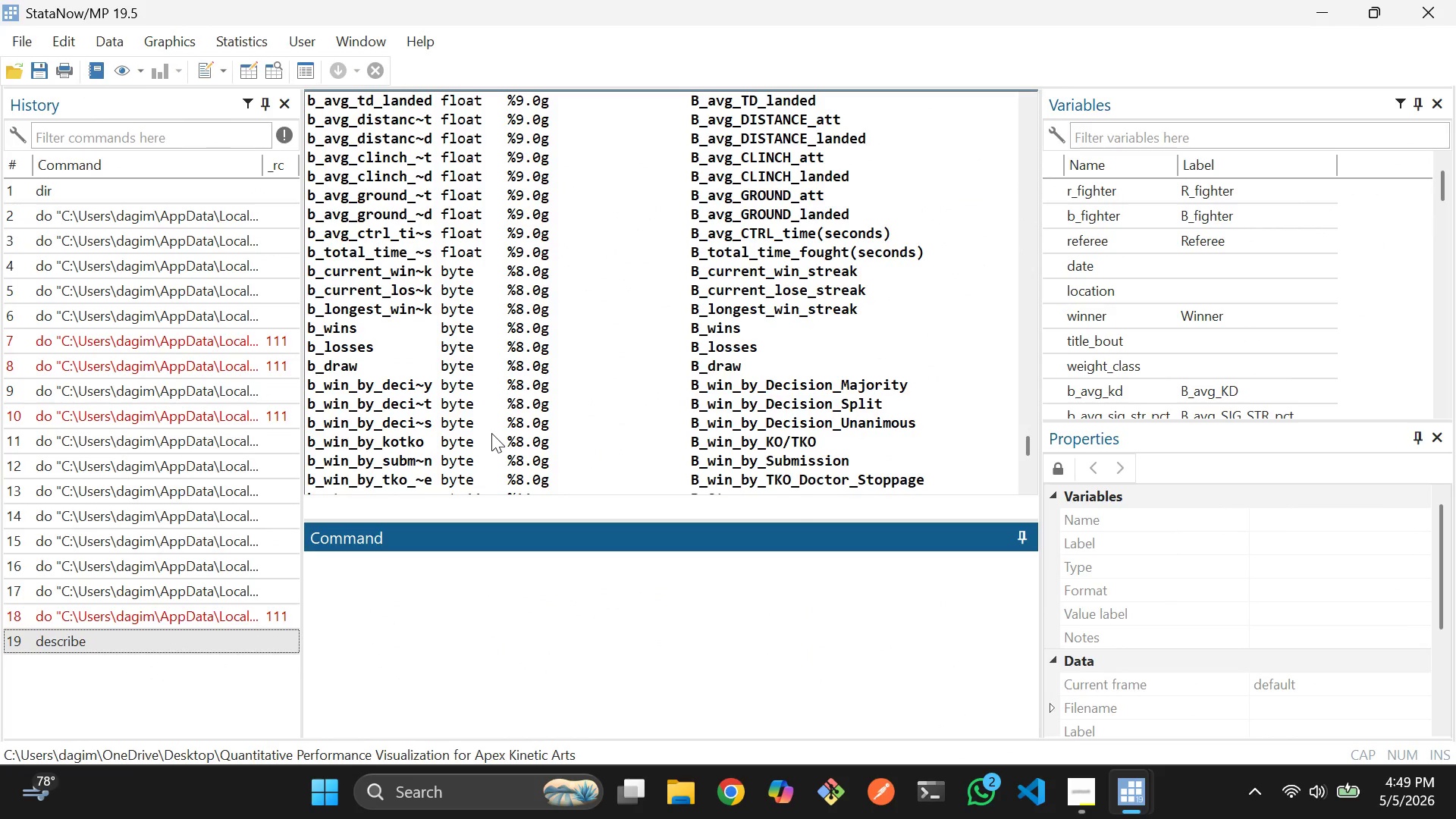 
key(Alt+Tab)
 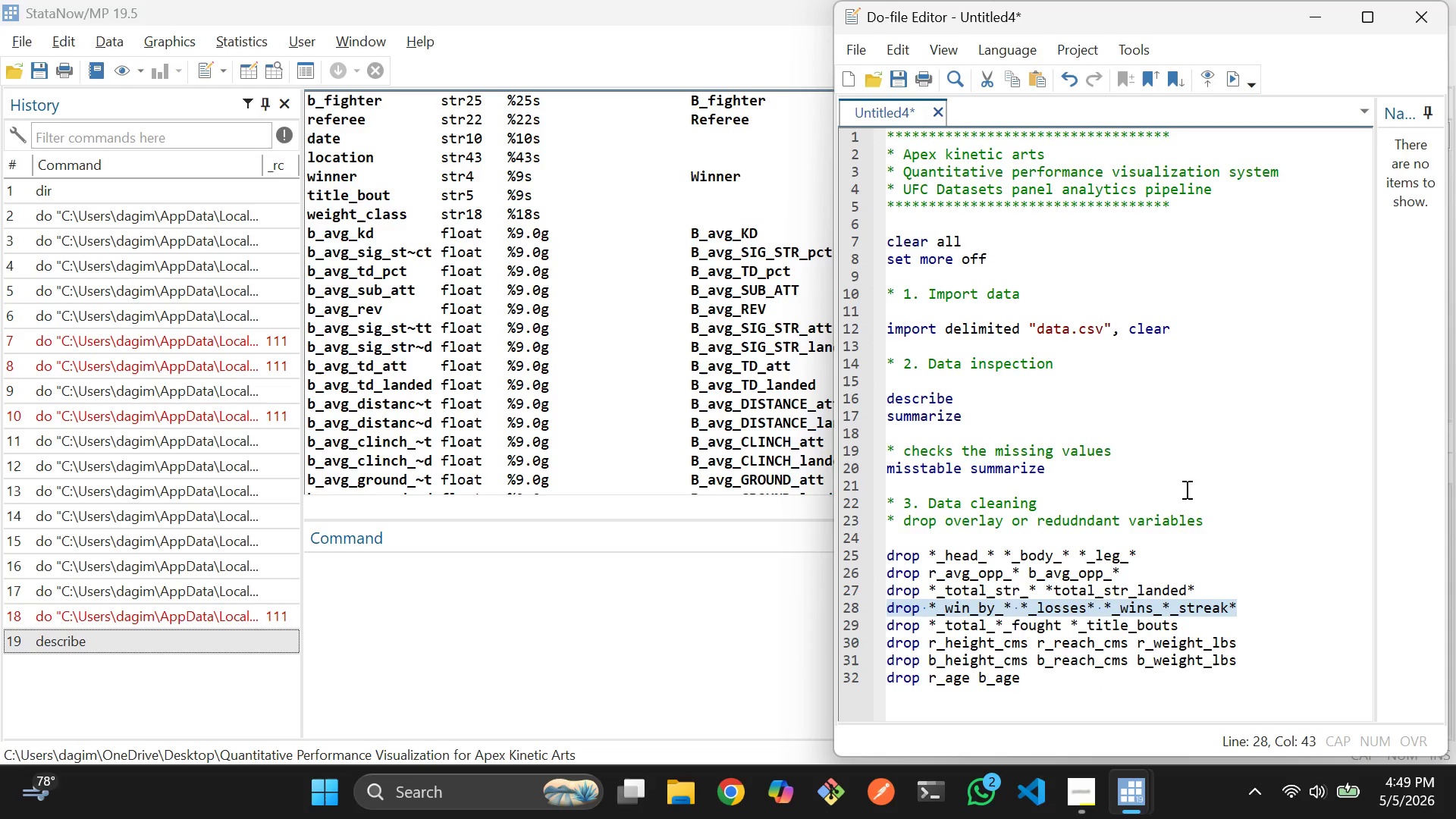 
scroll: coordinate [491, 433], scroll_direction: up, amount: 5.0
 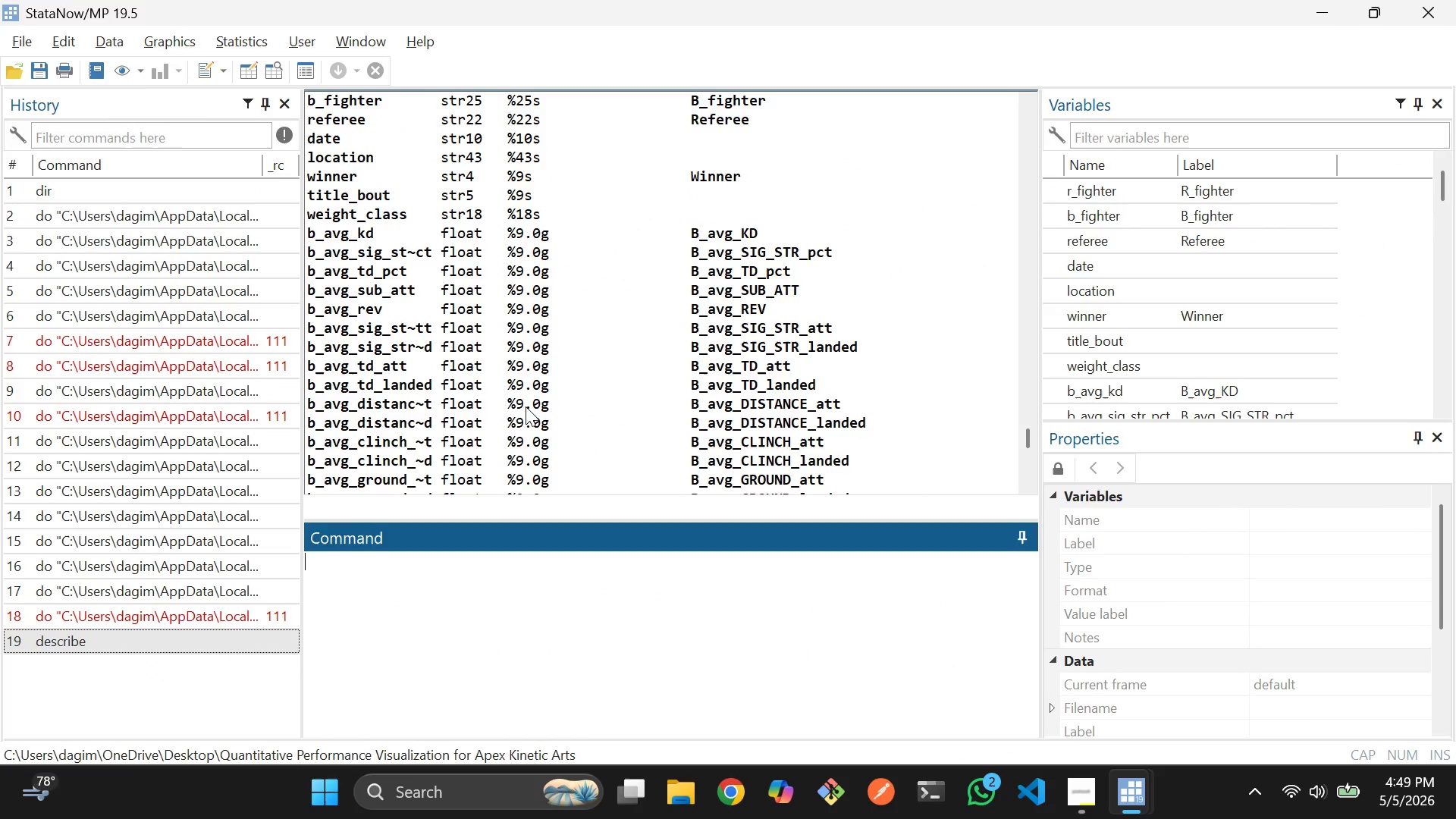 
scroll: coordinate [1182, 560], scroll_direction: none, amount: 0.0
 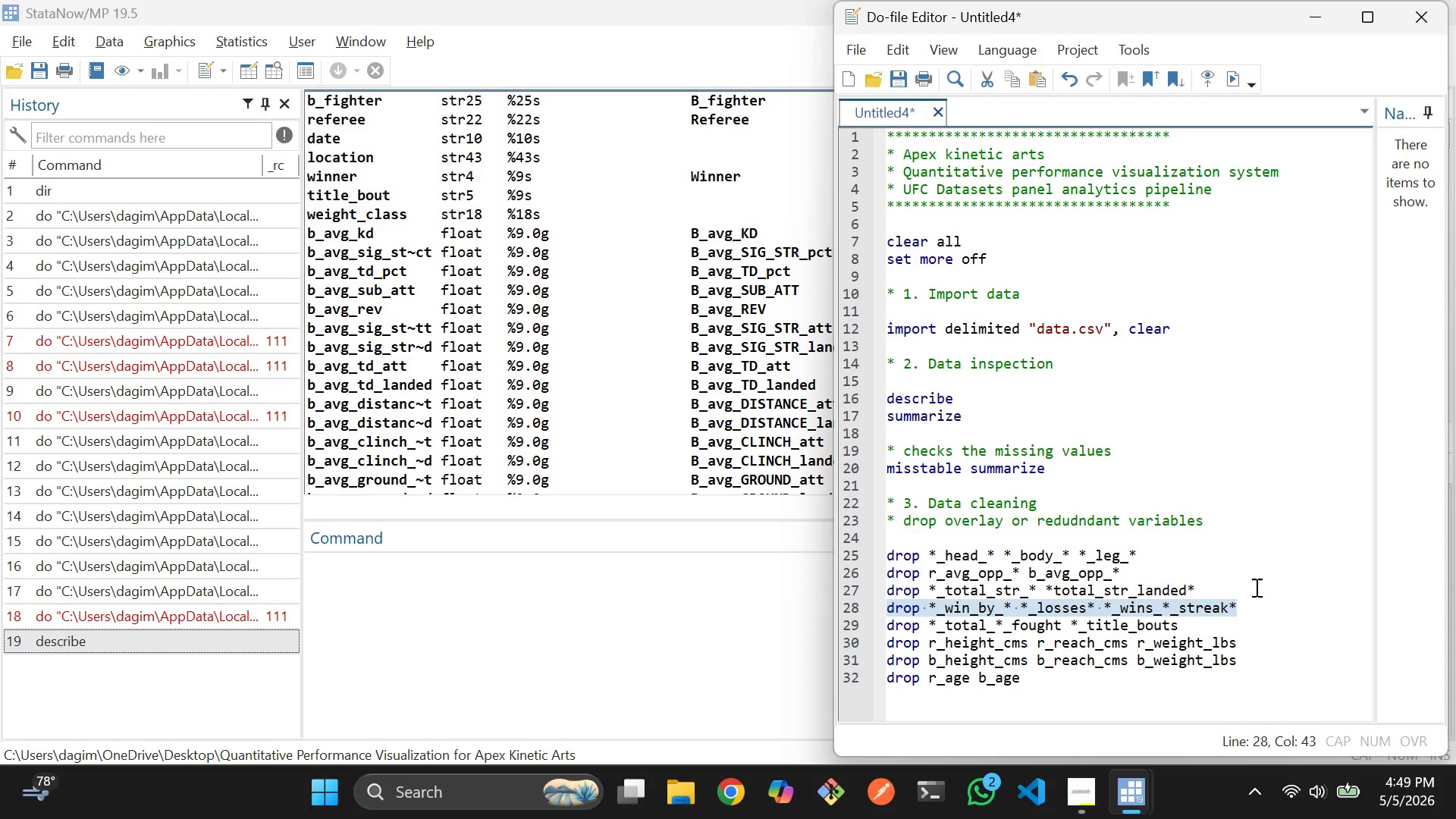 
left_click([1257, 587])
 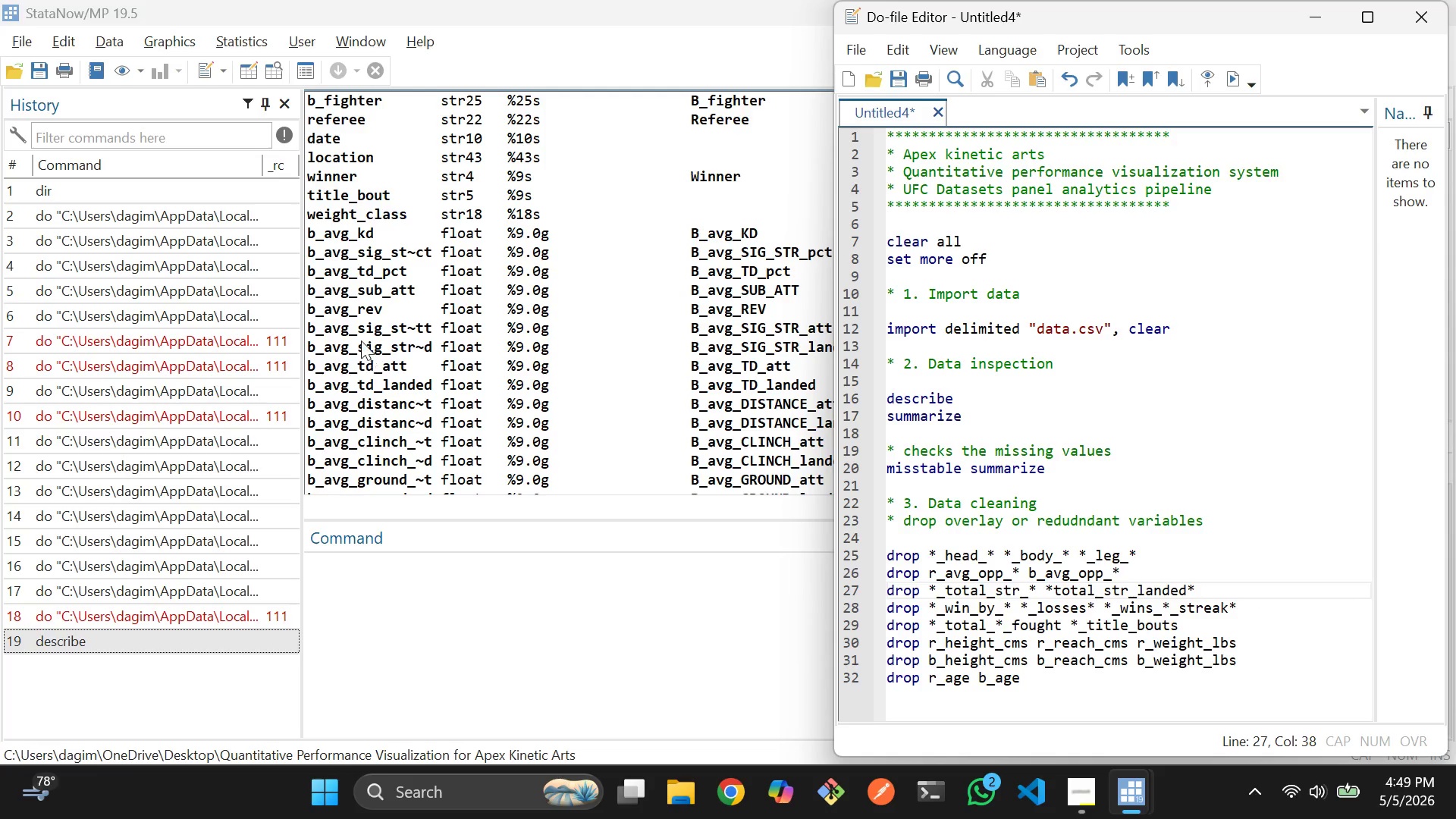 
scroll: coordinate [365, 347], scroll_direction: down, amount: 5.0
 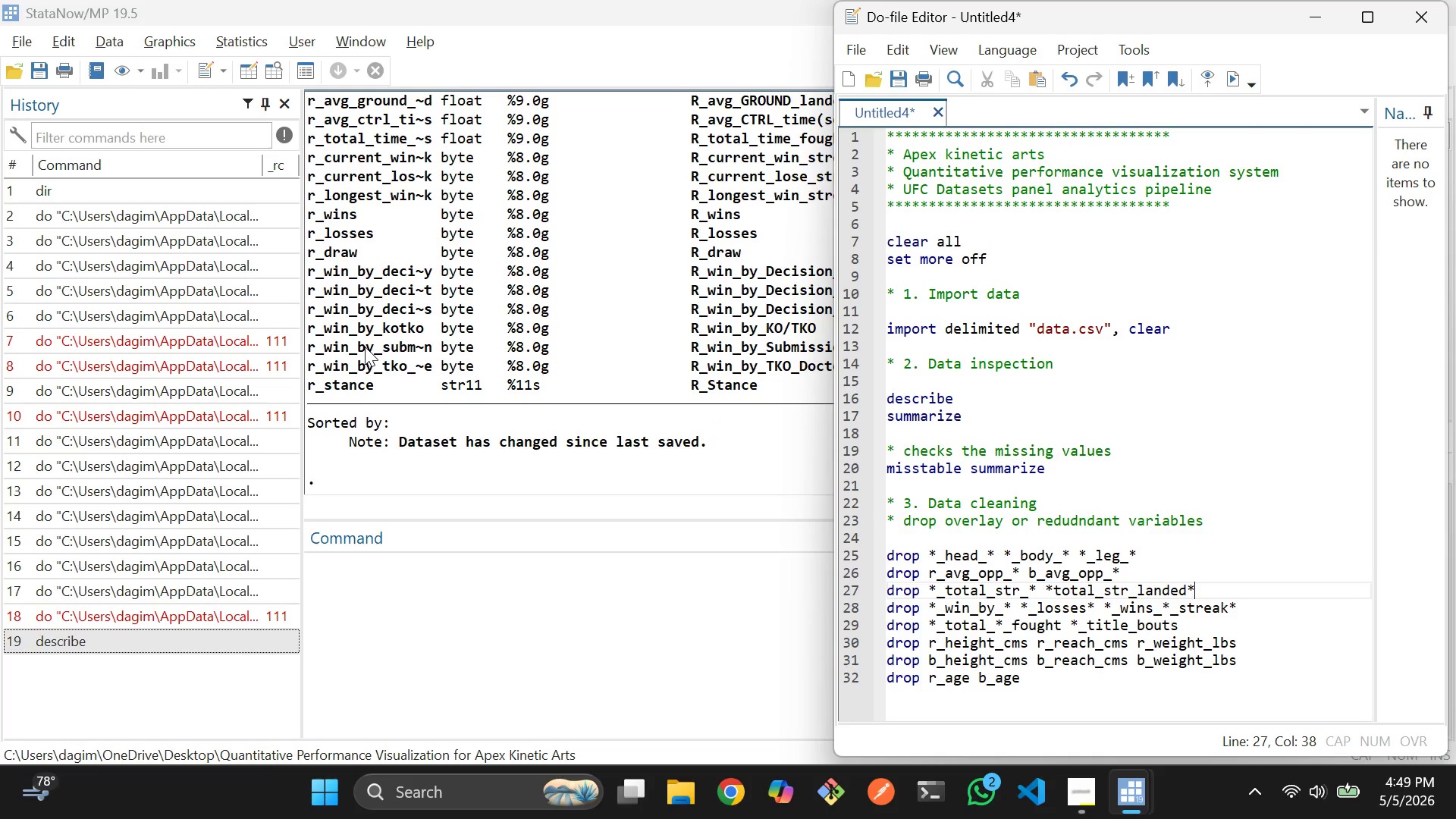 
scroll: coordinate [365, 347], scroll_direction: none, amount: 0.0
 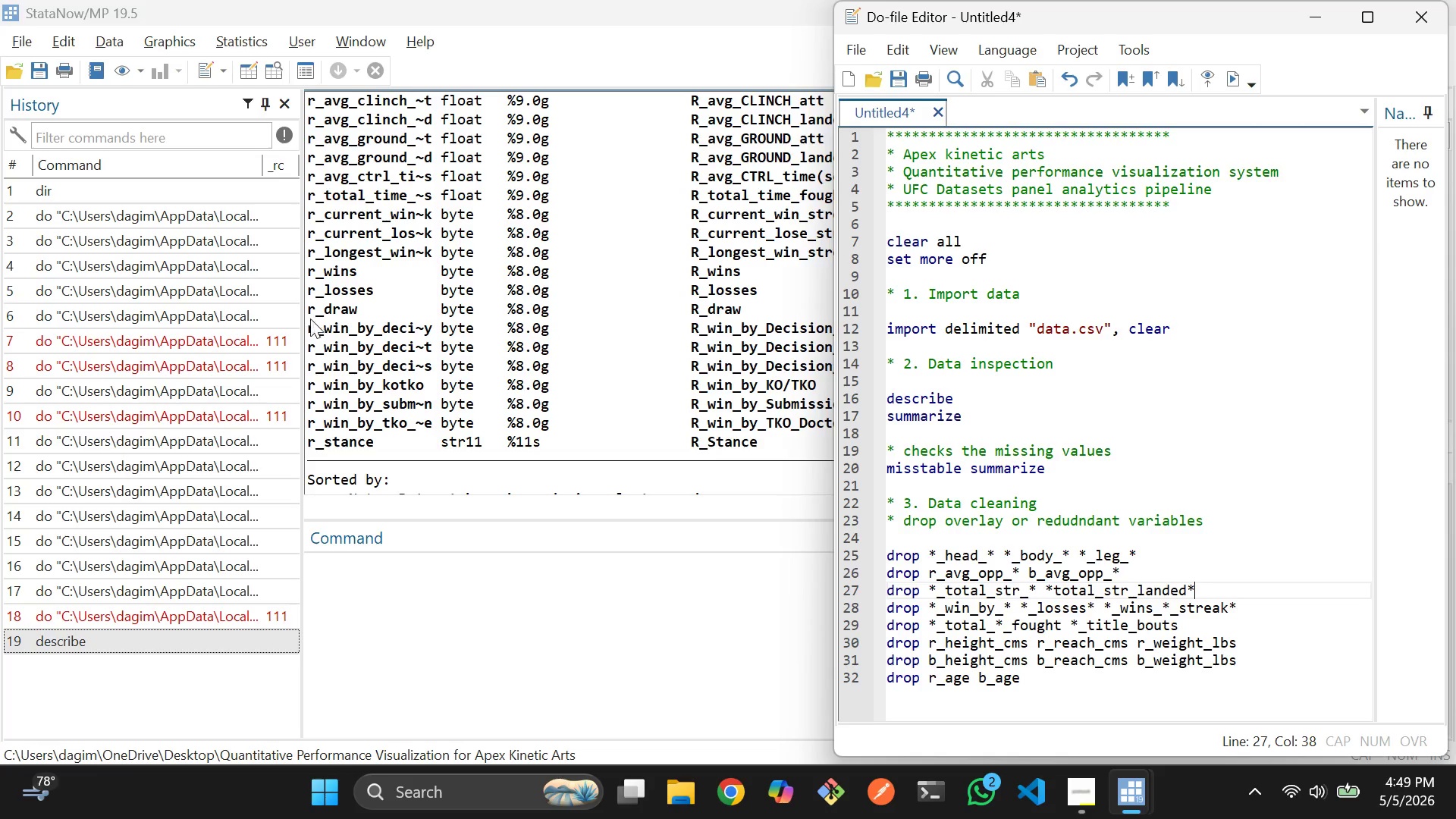 
left_click_drag(start_coordinate=[301, 316], to_coordinate=[406, 319])
 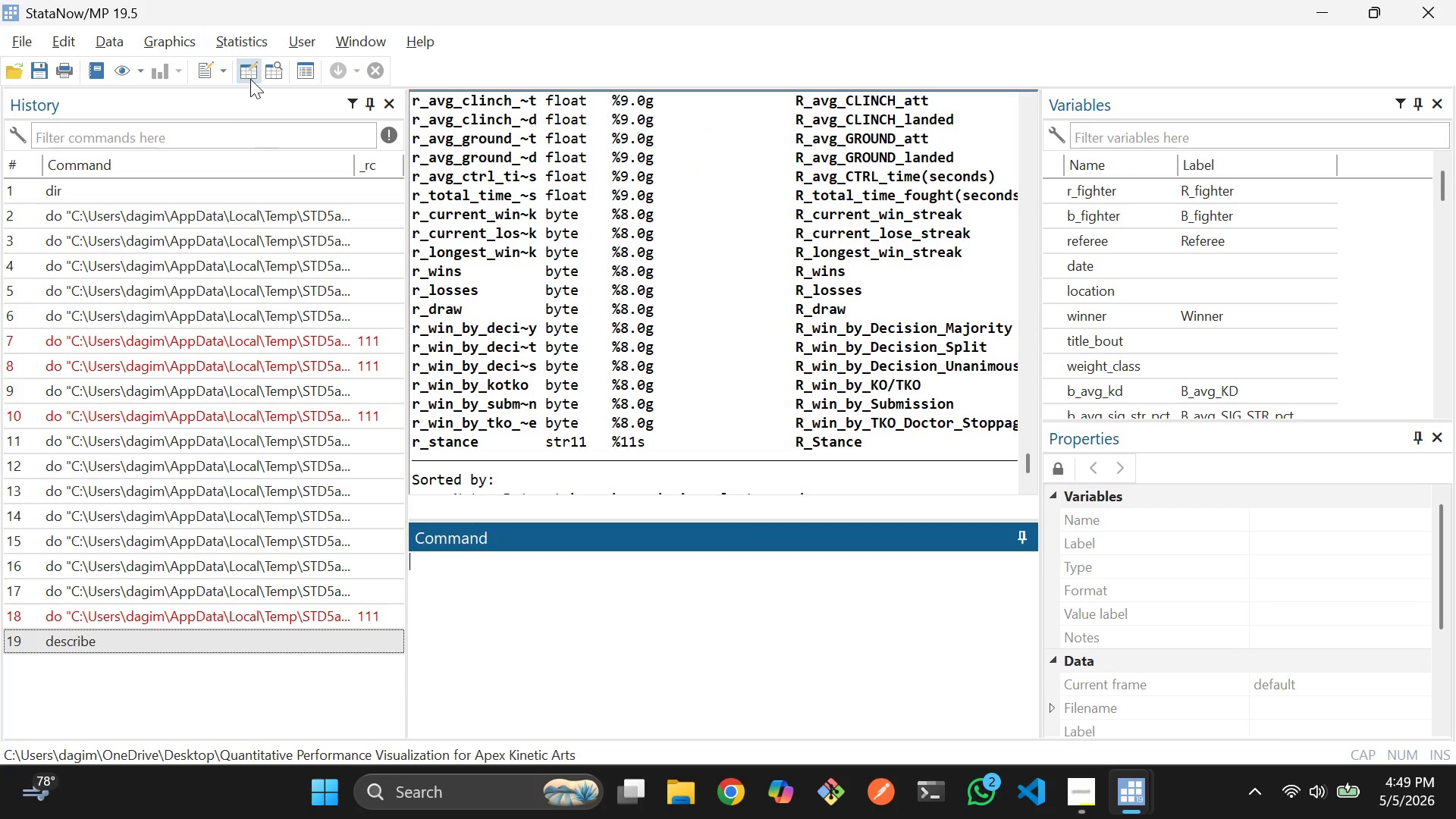 
left_click([284, 76])
 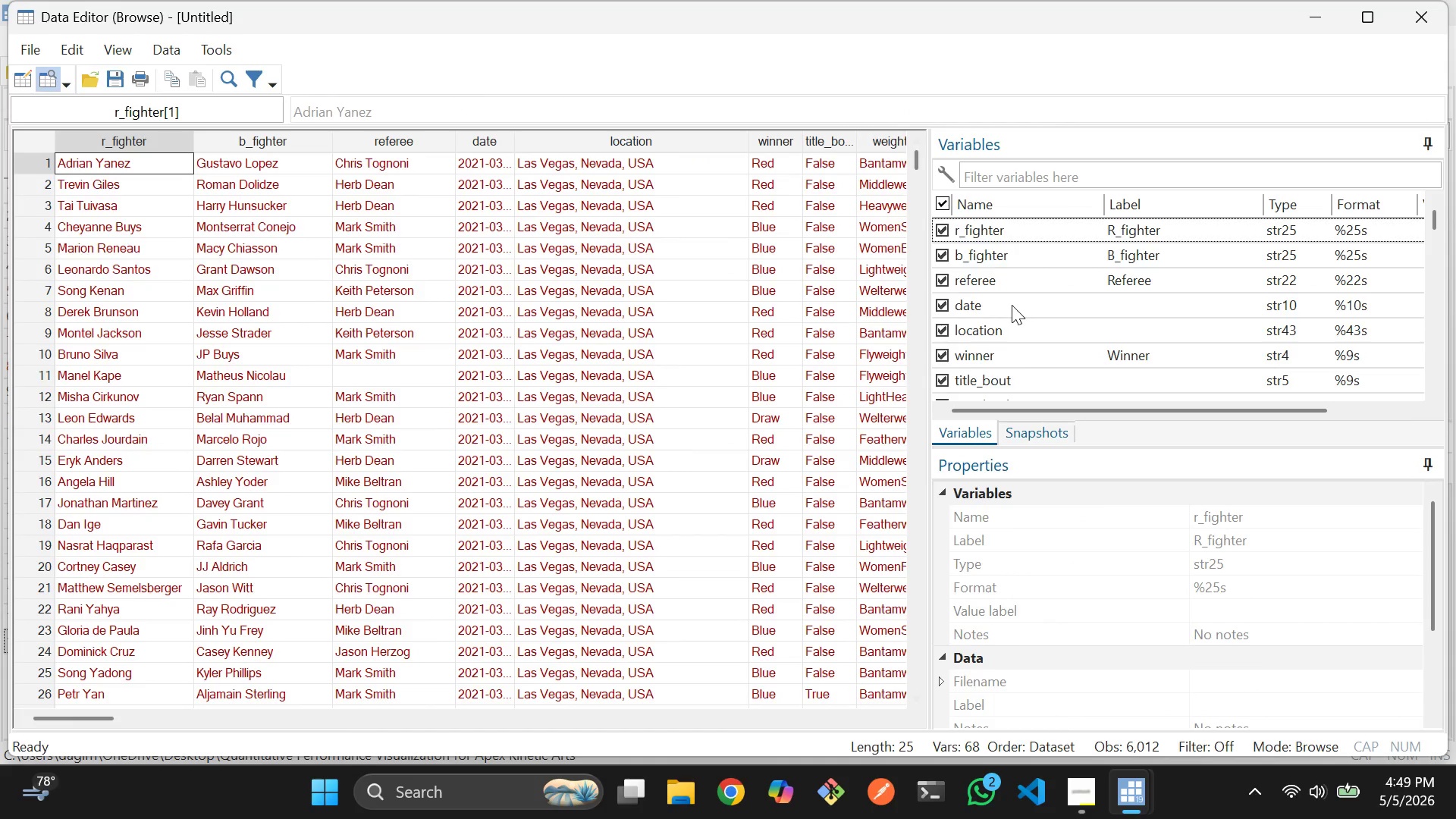 
scroll: coordinate [1012, 303], scroll_direction: down, amount: 7.0
 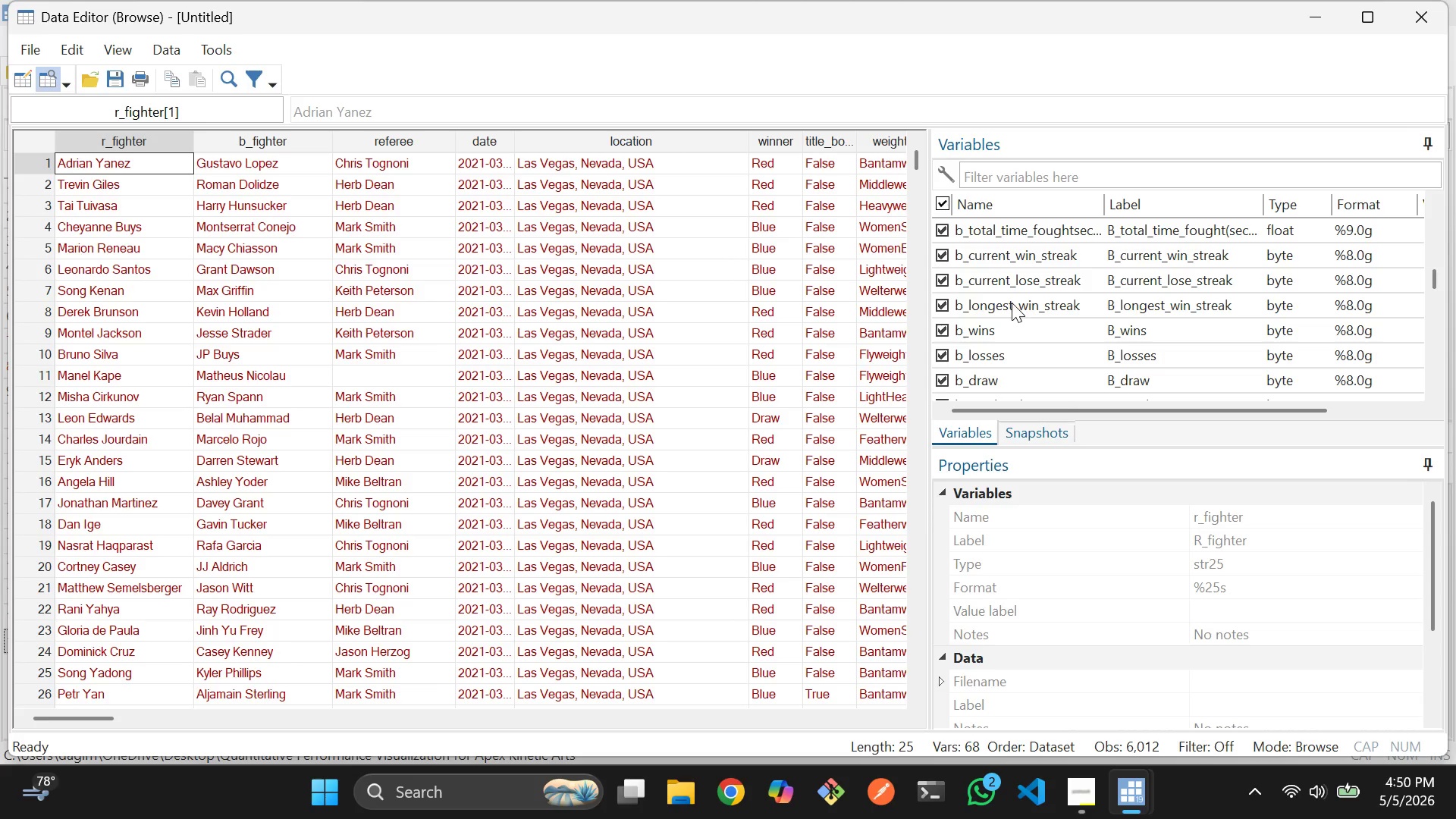 
wait(5.69)
 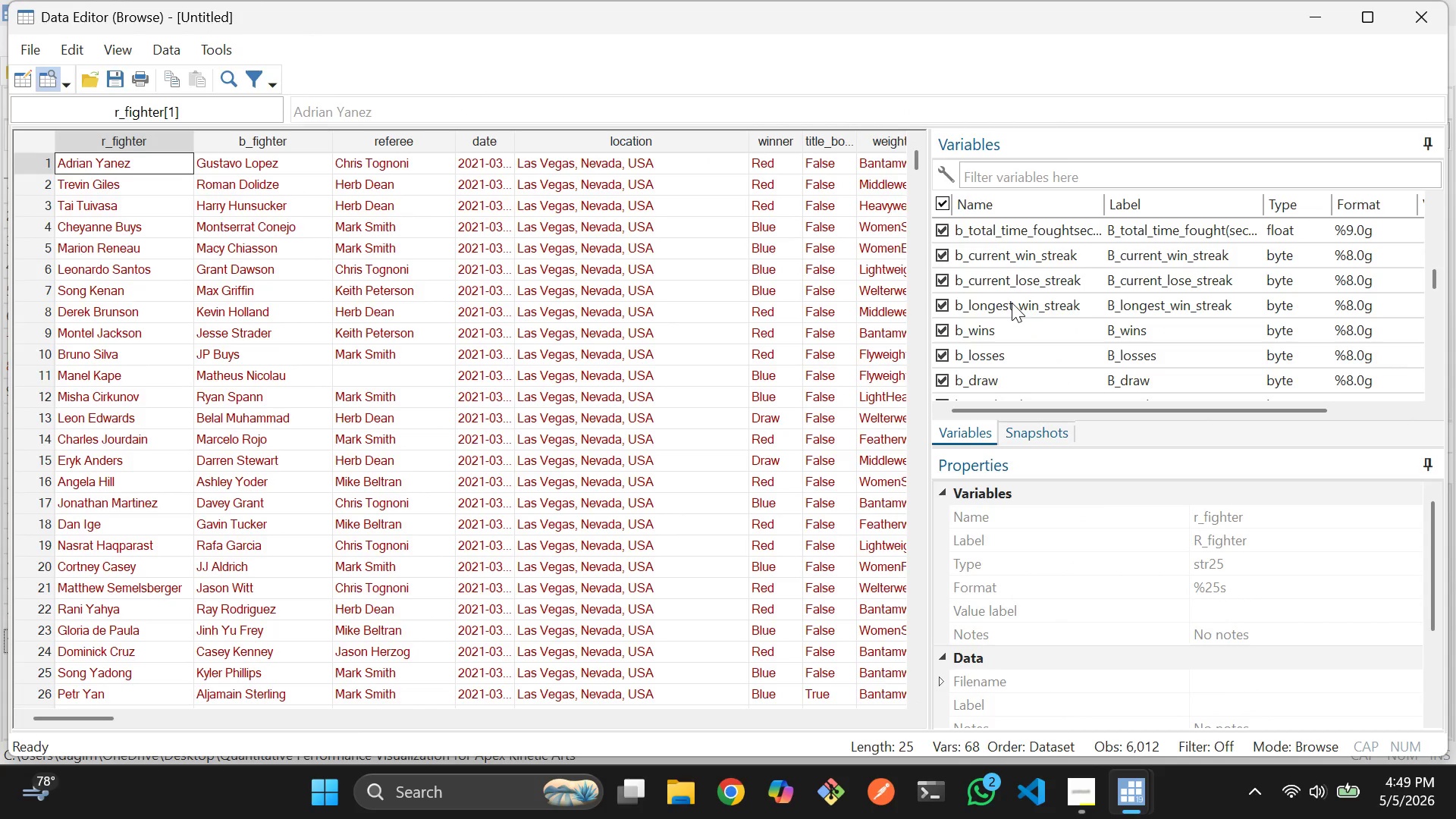 
scroll: coordinate [1012, 303], scroll_direction: none, amount: 0.0
 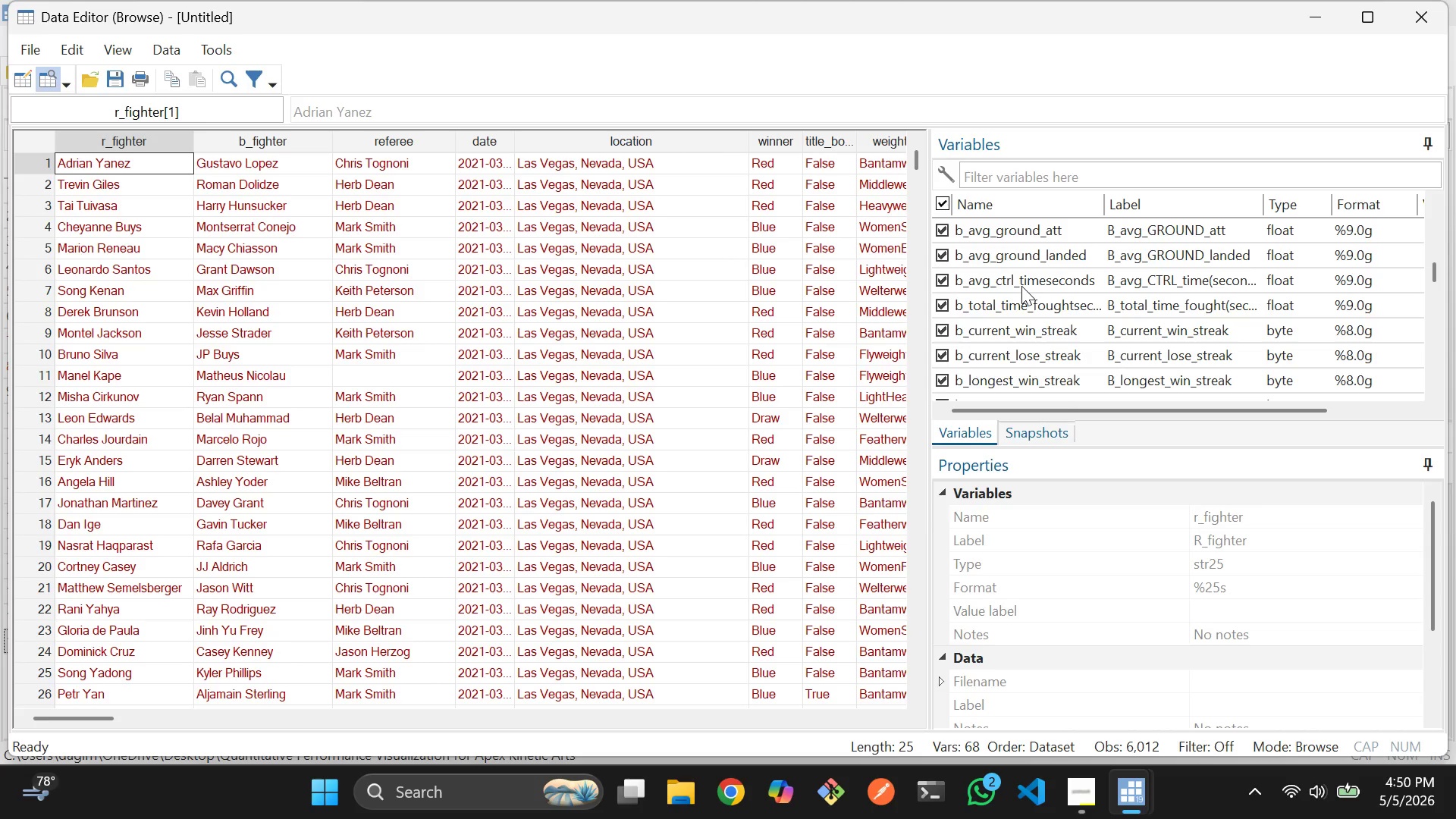 
wait(6.47)
 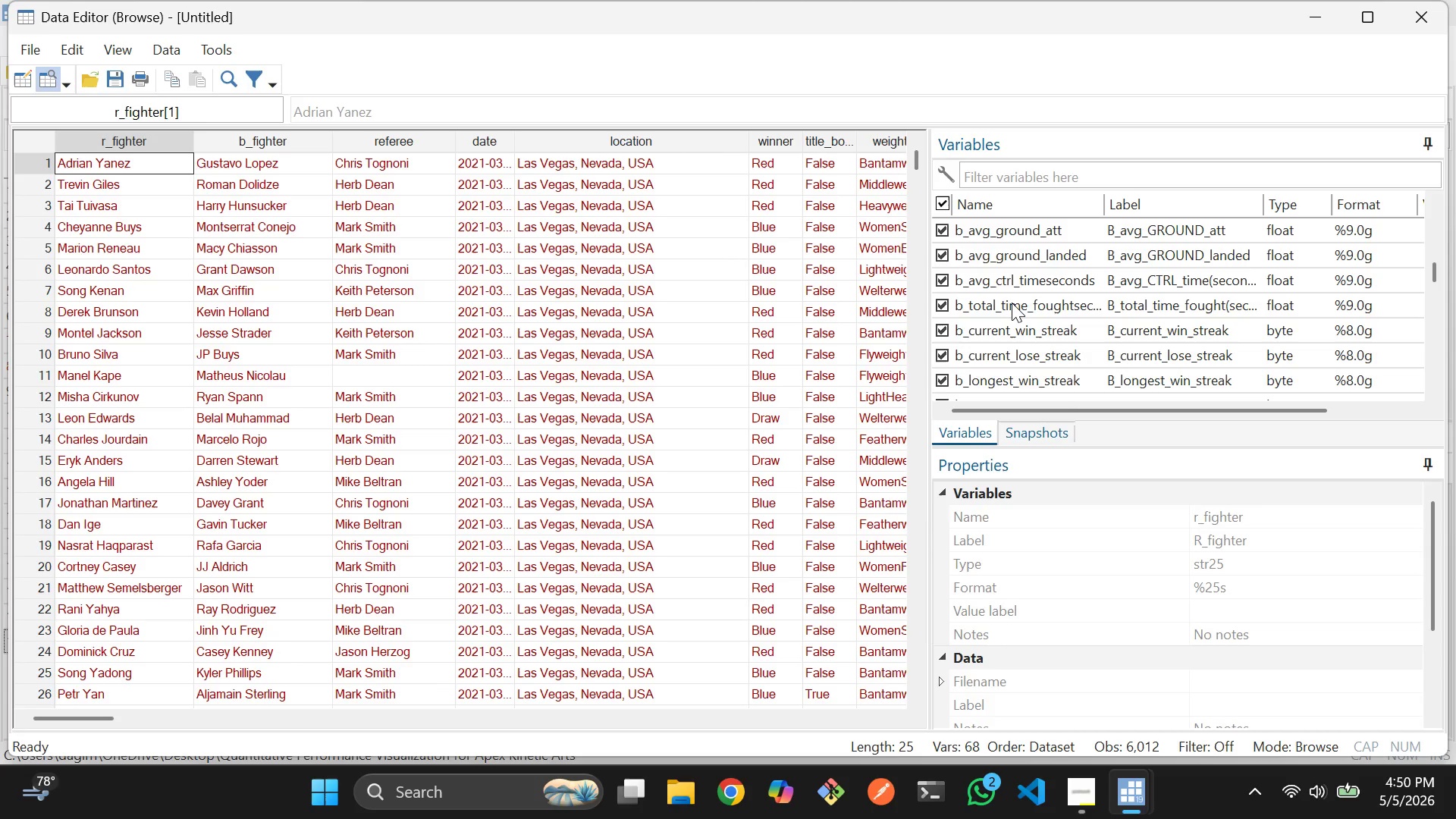 
scroll: coordinate [1021, 286], scroll_direction: up, amount: 1.0
 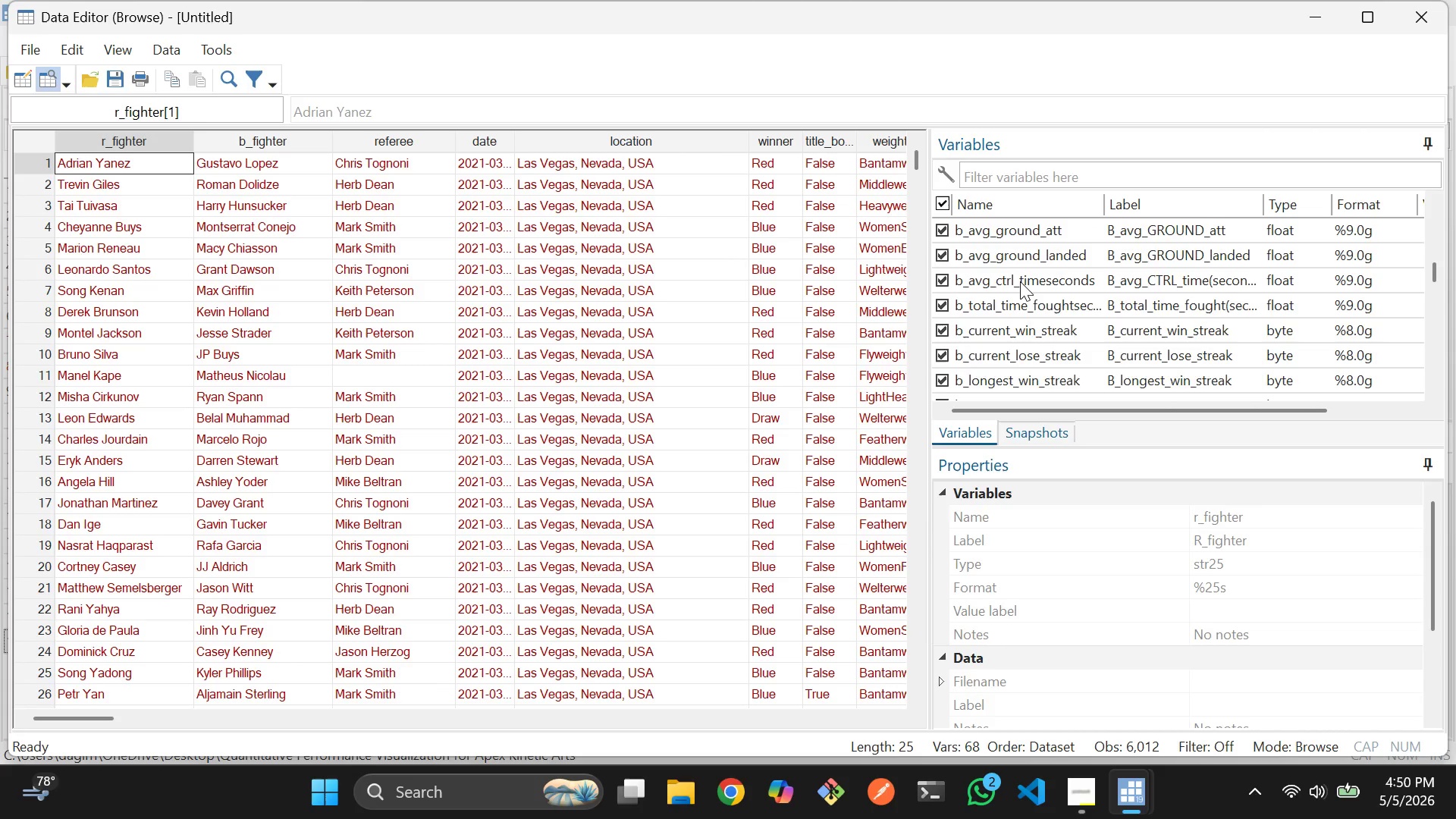 
scroll: coordinate [1041, 297], scroll_direction: down, amount: 3.0
 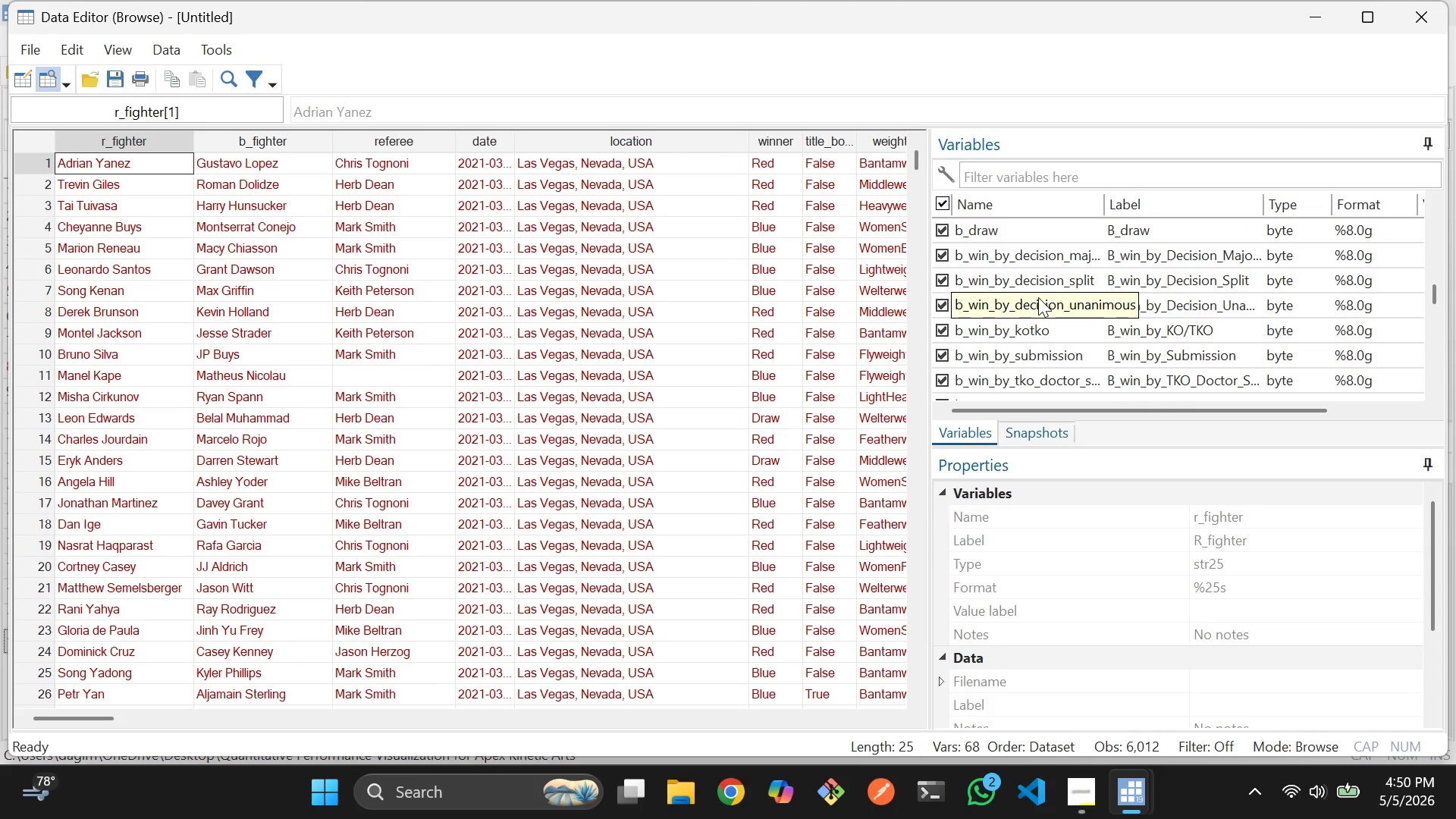 
scroll: coordinate [1030, 305], scroll_direction: none, amount: 0.0
 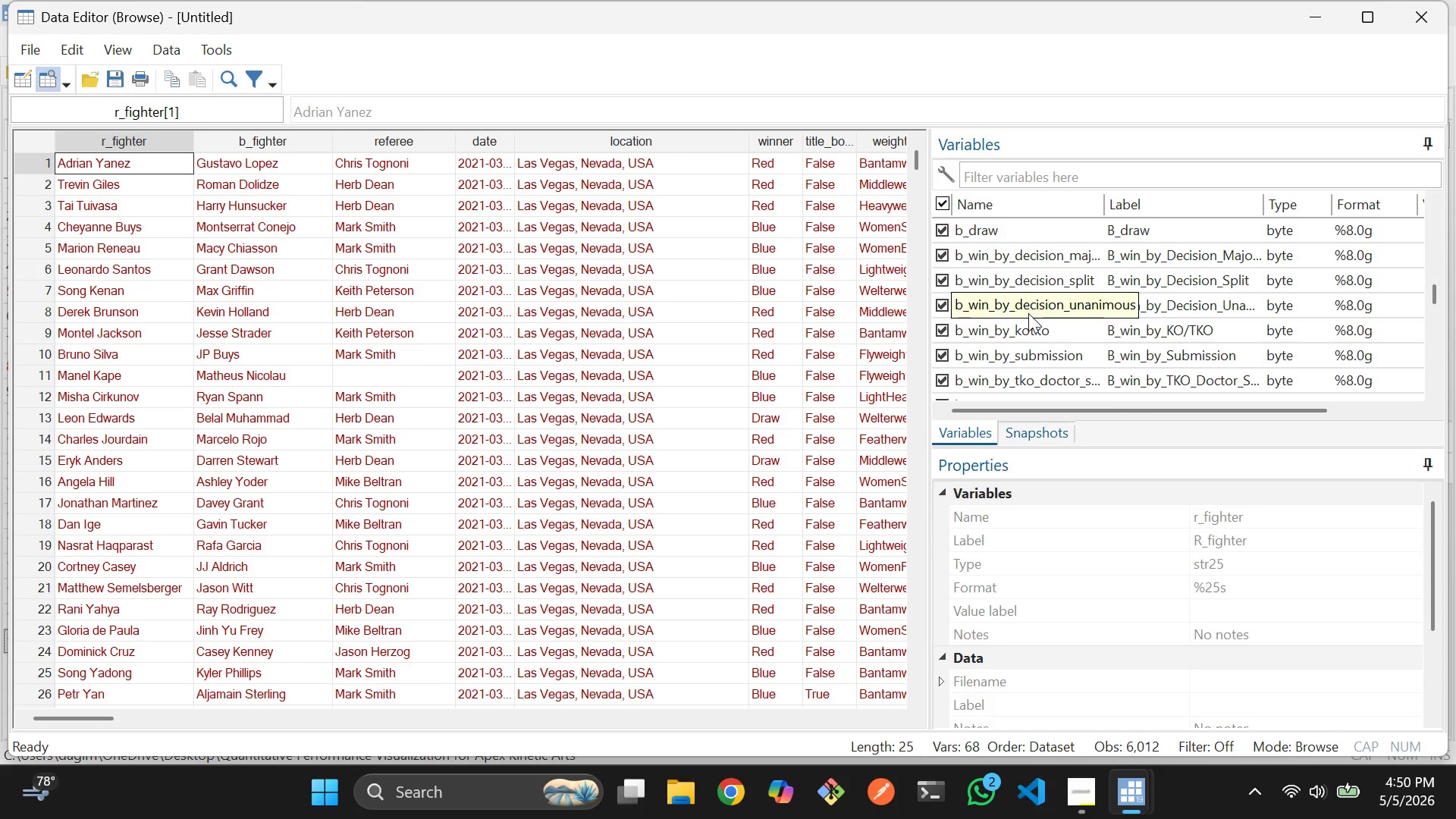 
scroll: coordinate [1027, 317], scroll_direction: down, amount: 2.0
 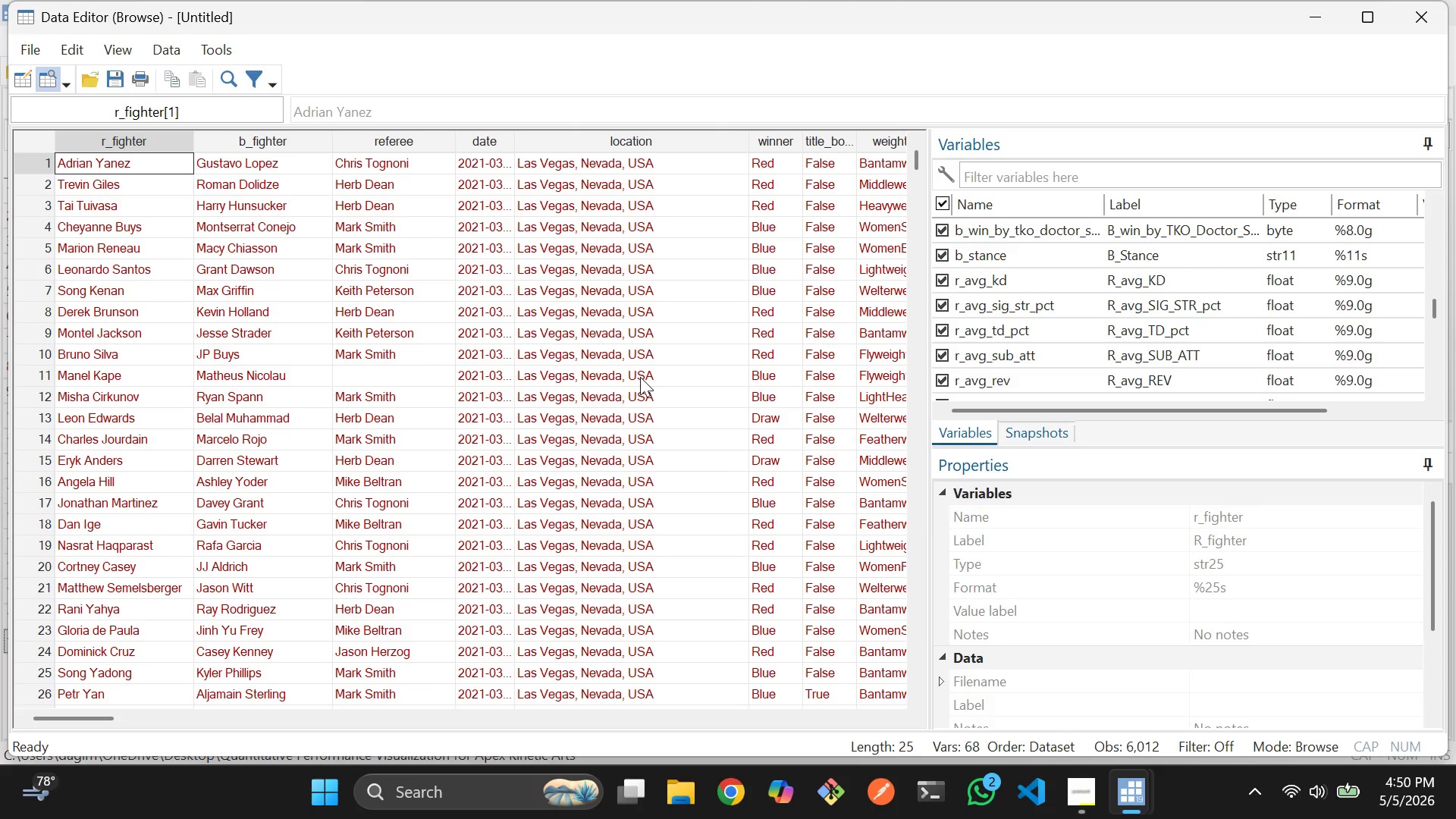 
scroll: coordinate [640, 377], scroll_direction: none, amount: 0.0
 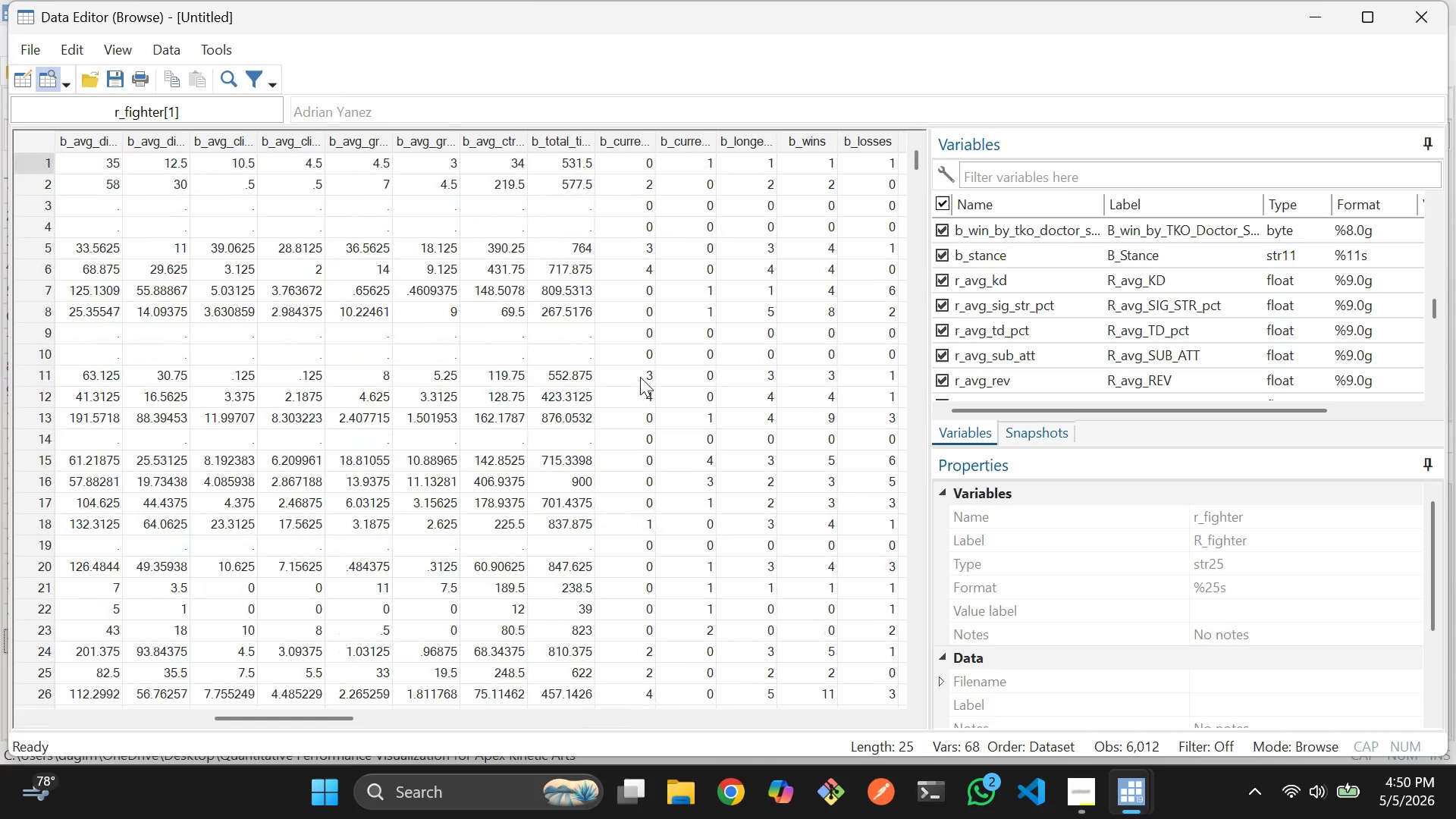 
scroll: coordinate [640, 377], scroll_direction: none, amount: 0.0
 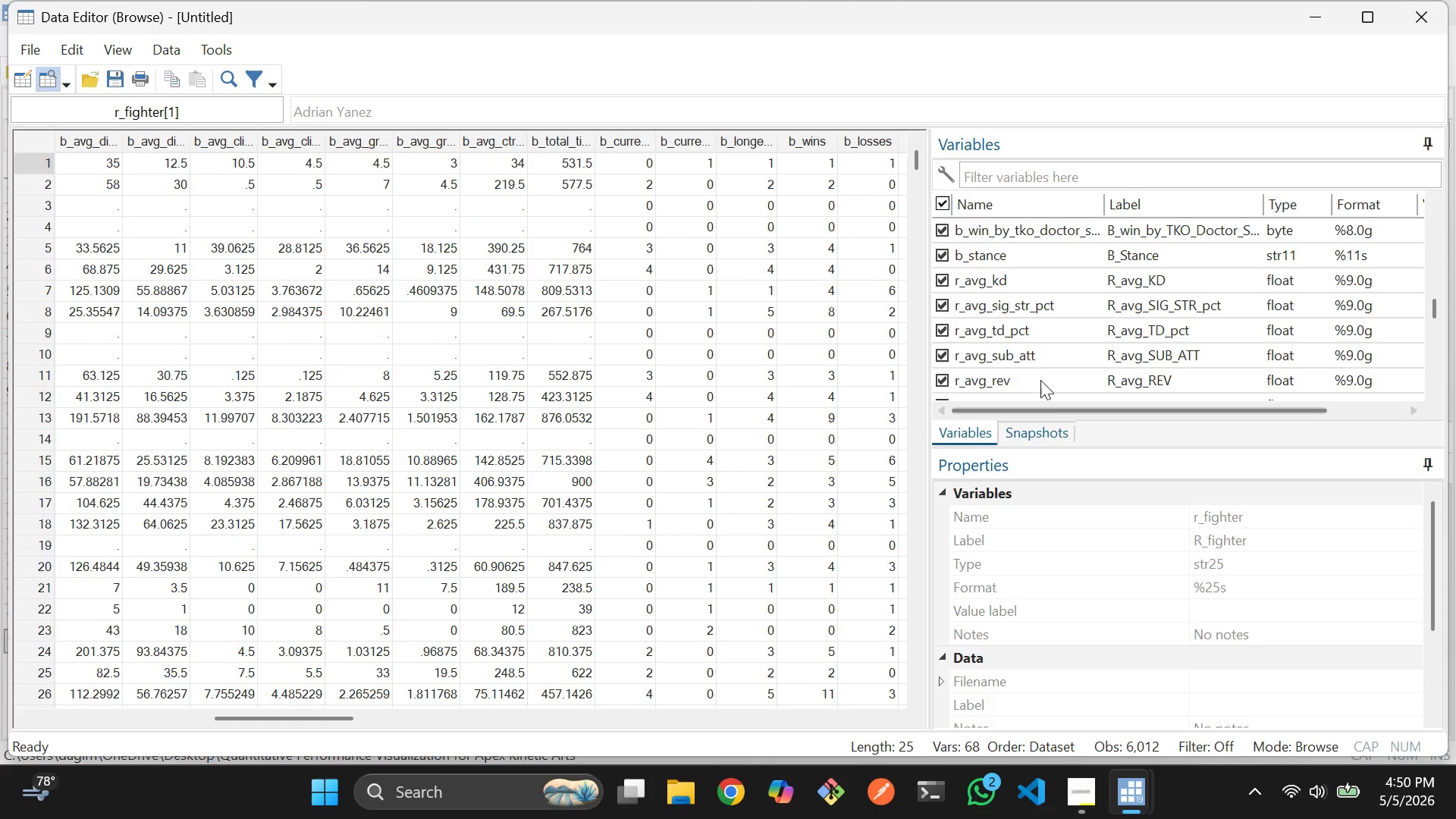 
left_click([1037, 367])
 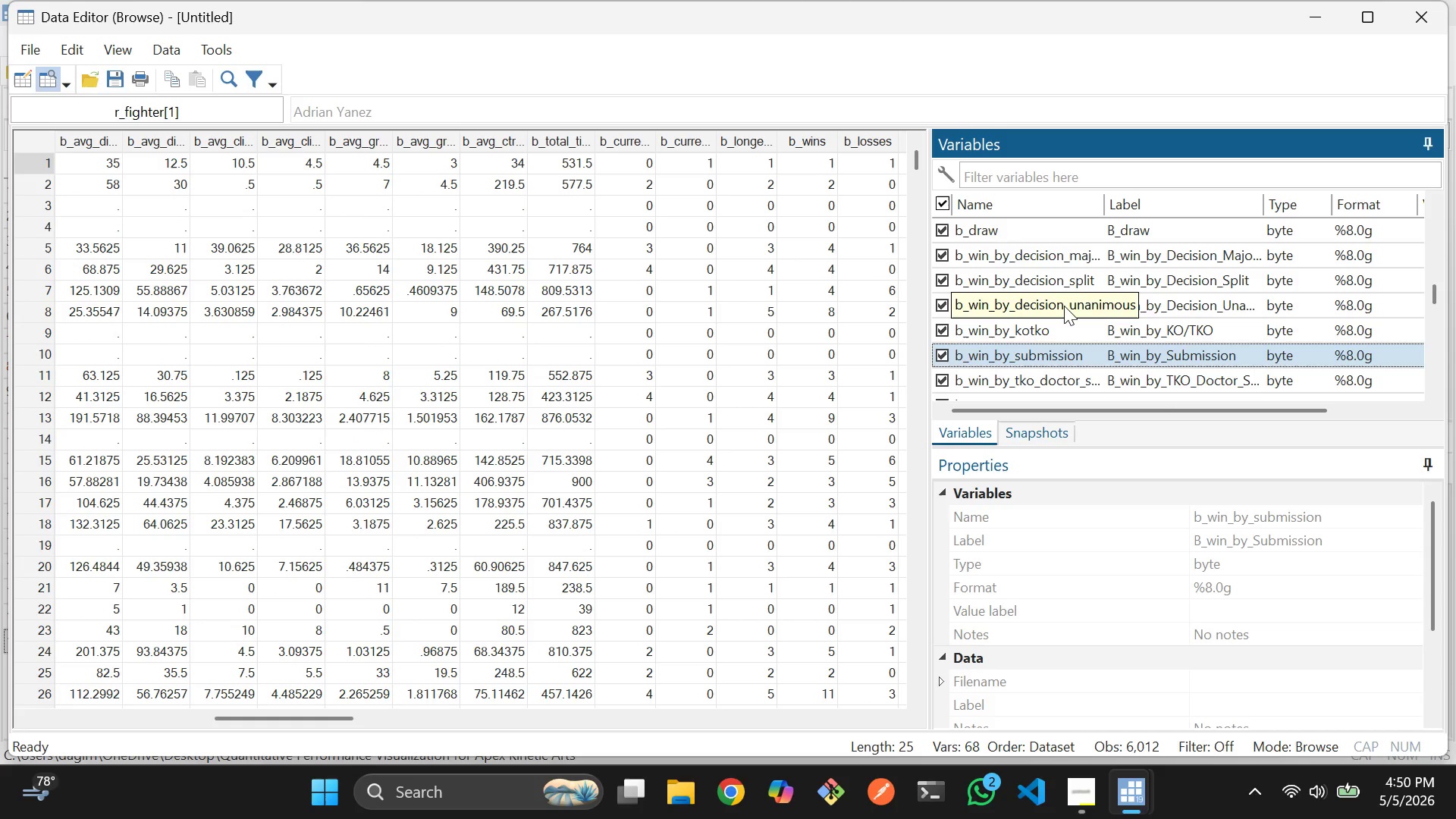 
scroll: coordinate [1037, 367], scroll_direction: up, amount: 2.0
 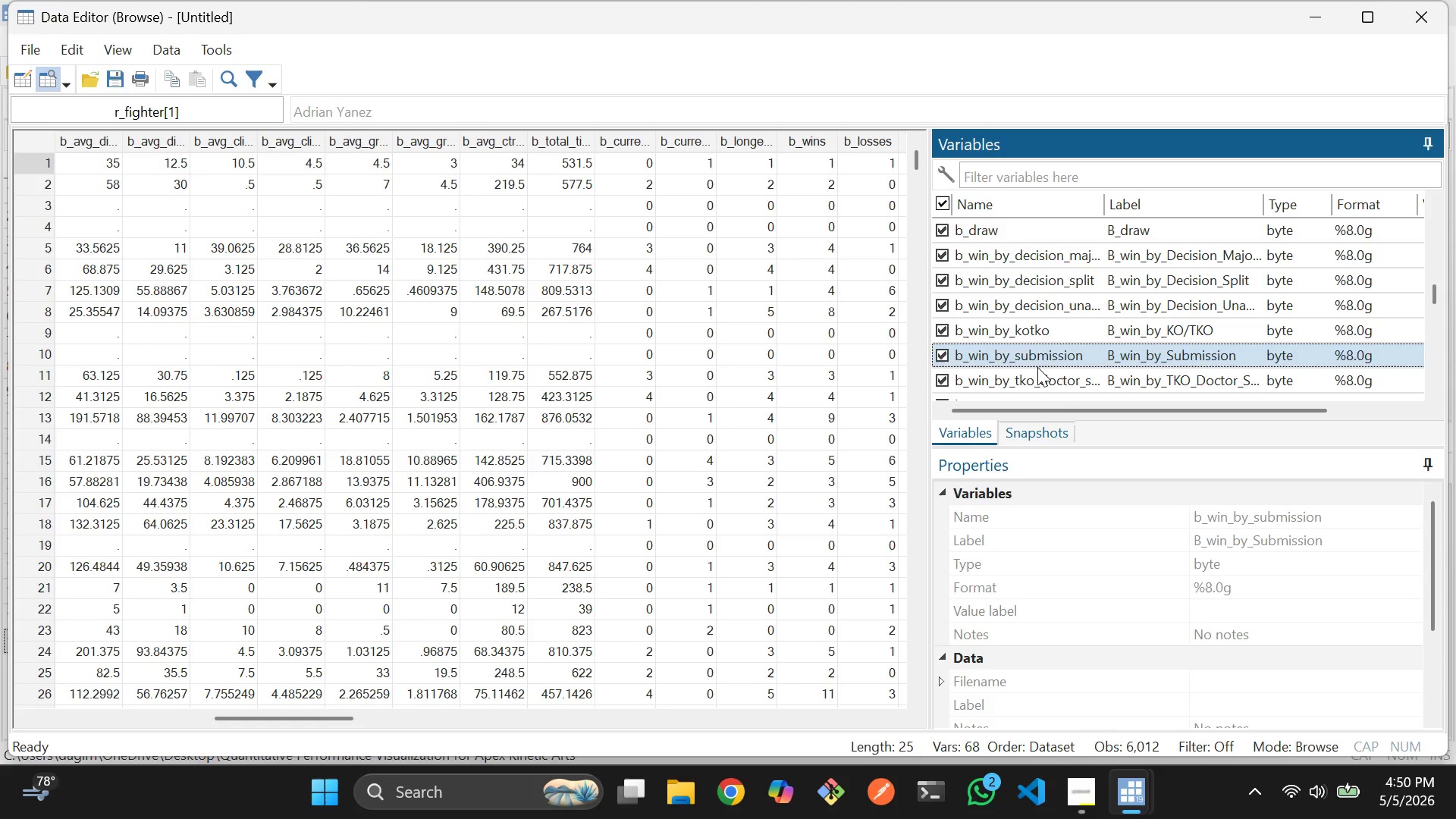 
scroll: coordinate [1064, 306], scroll_direction: down, amount: 5.0
 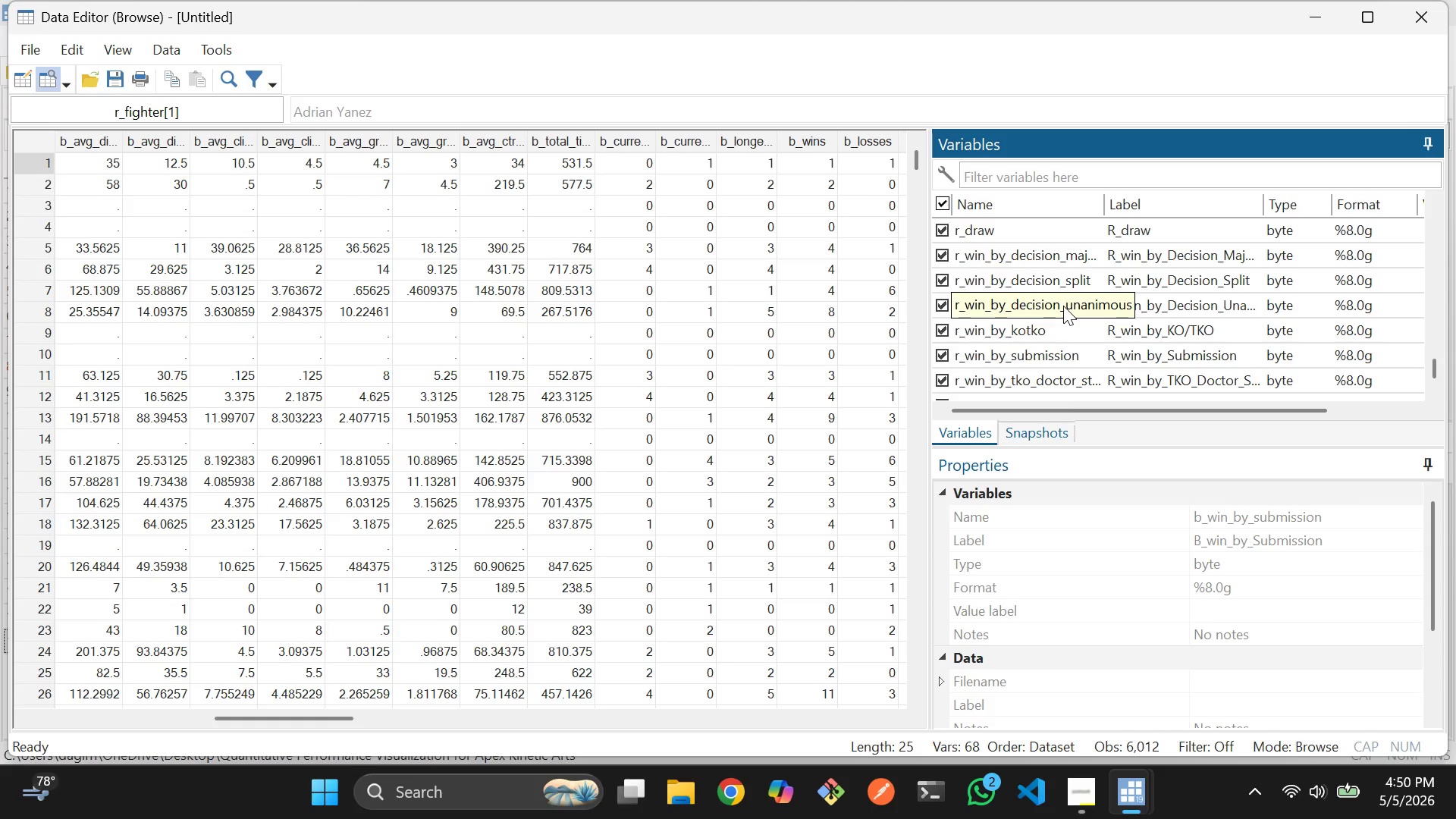 
scroll: coordinate [479, 386], scroll_direction: up, amount: 8.0
 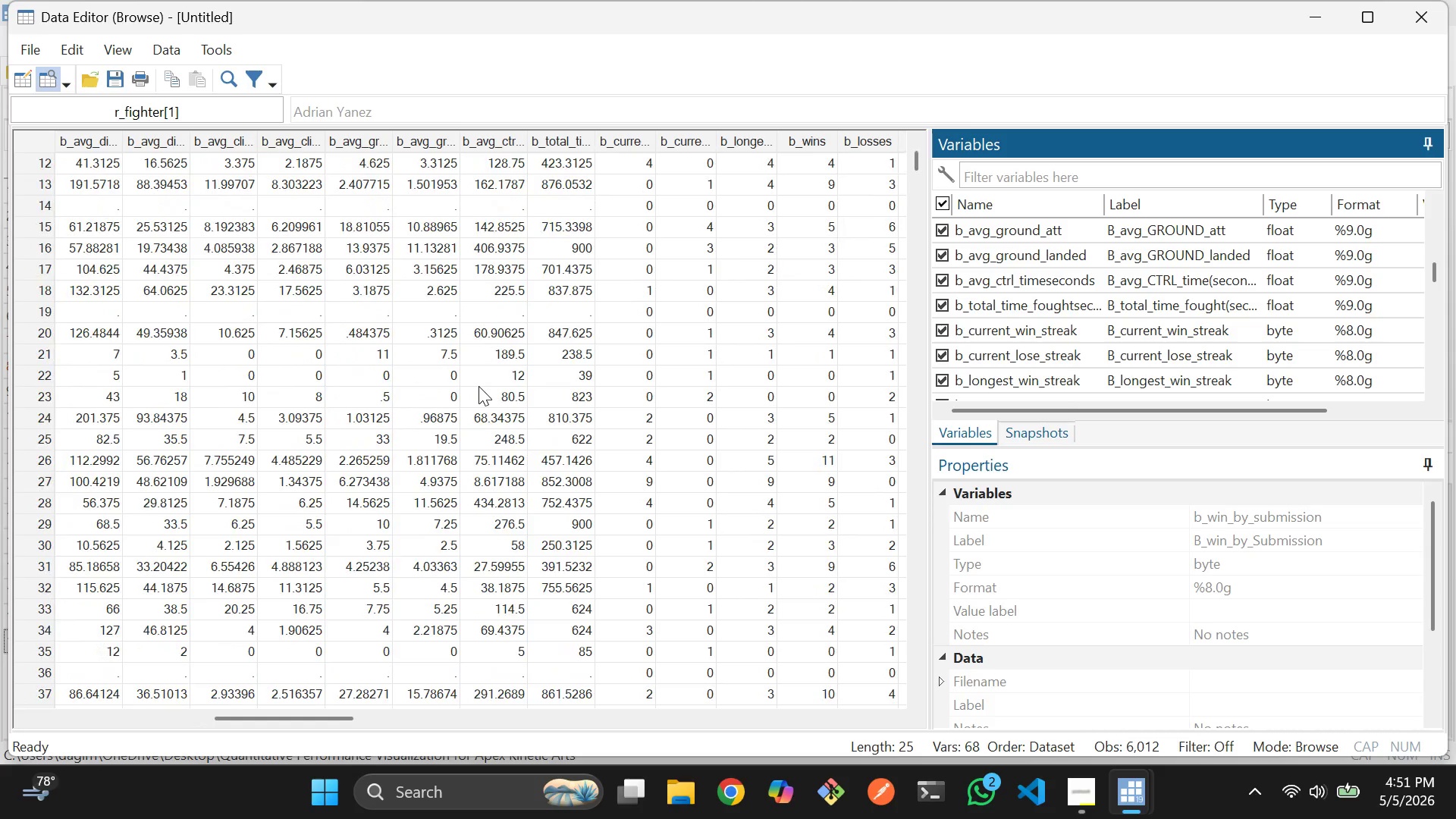 
right_click([479, 386])
 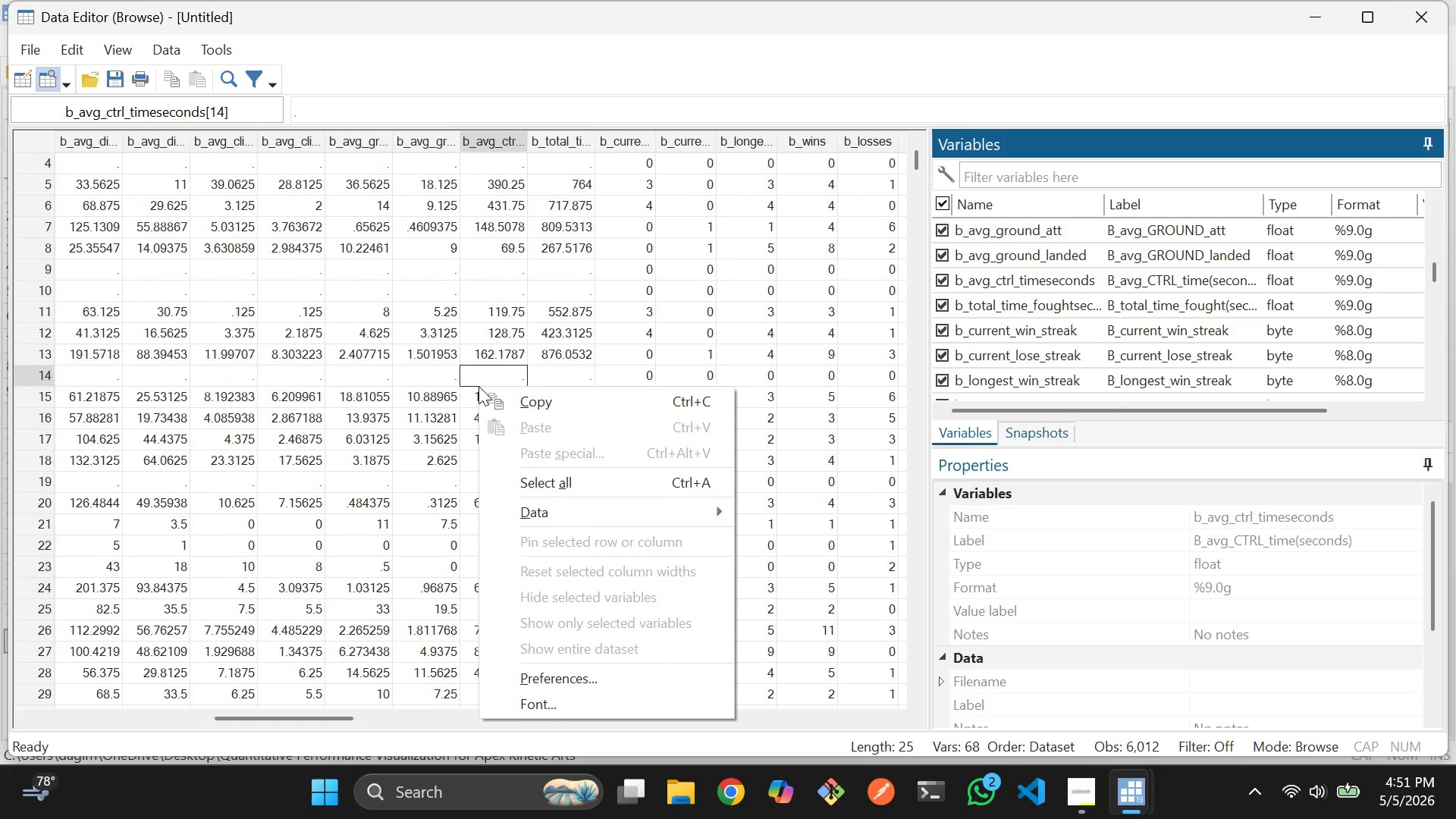 
scroll: coordinate [479, 386], scroll_direction: none, amount: 0.0
 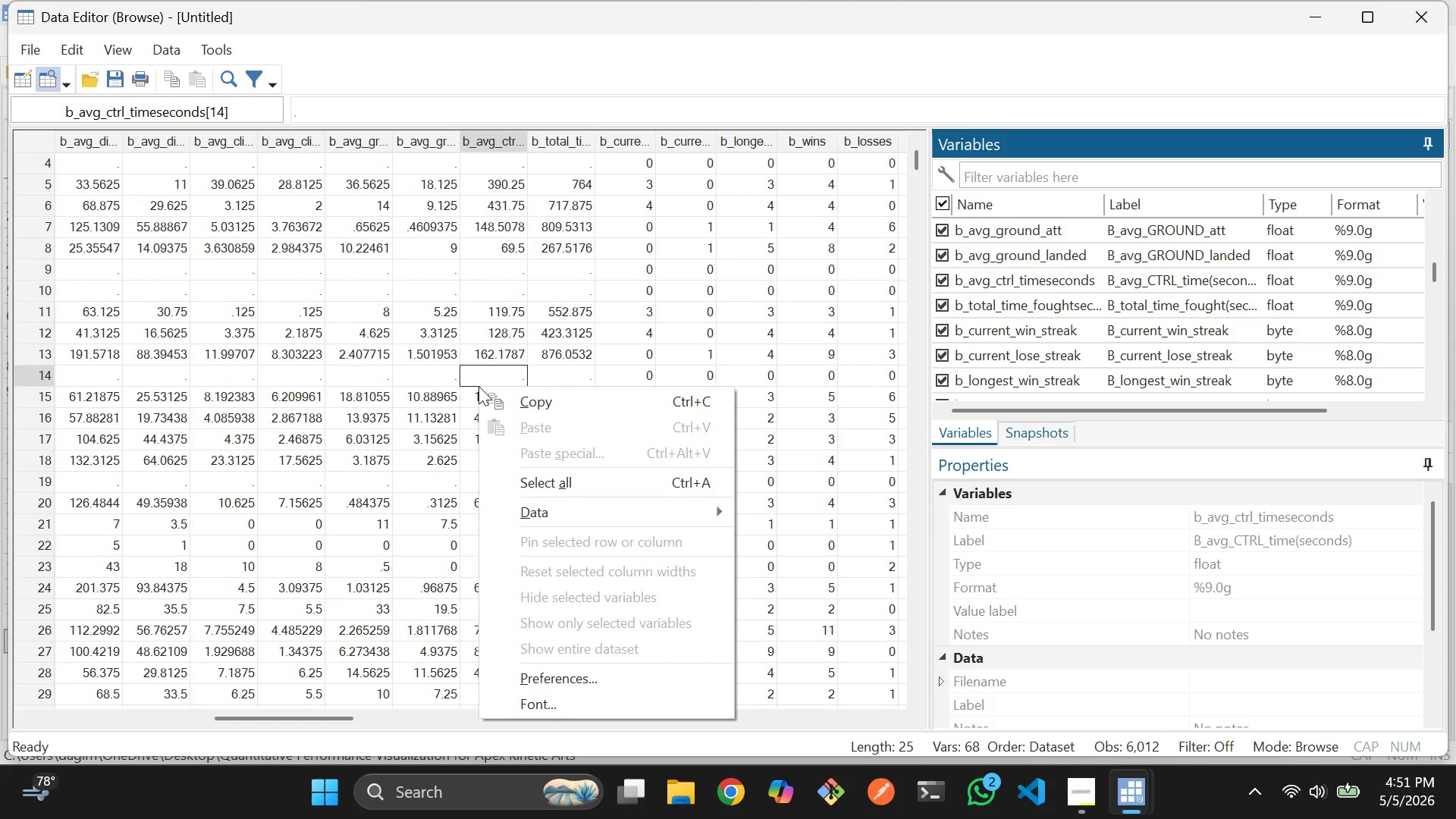 
wait(5.66)
 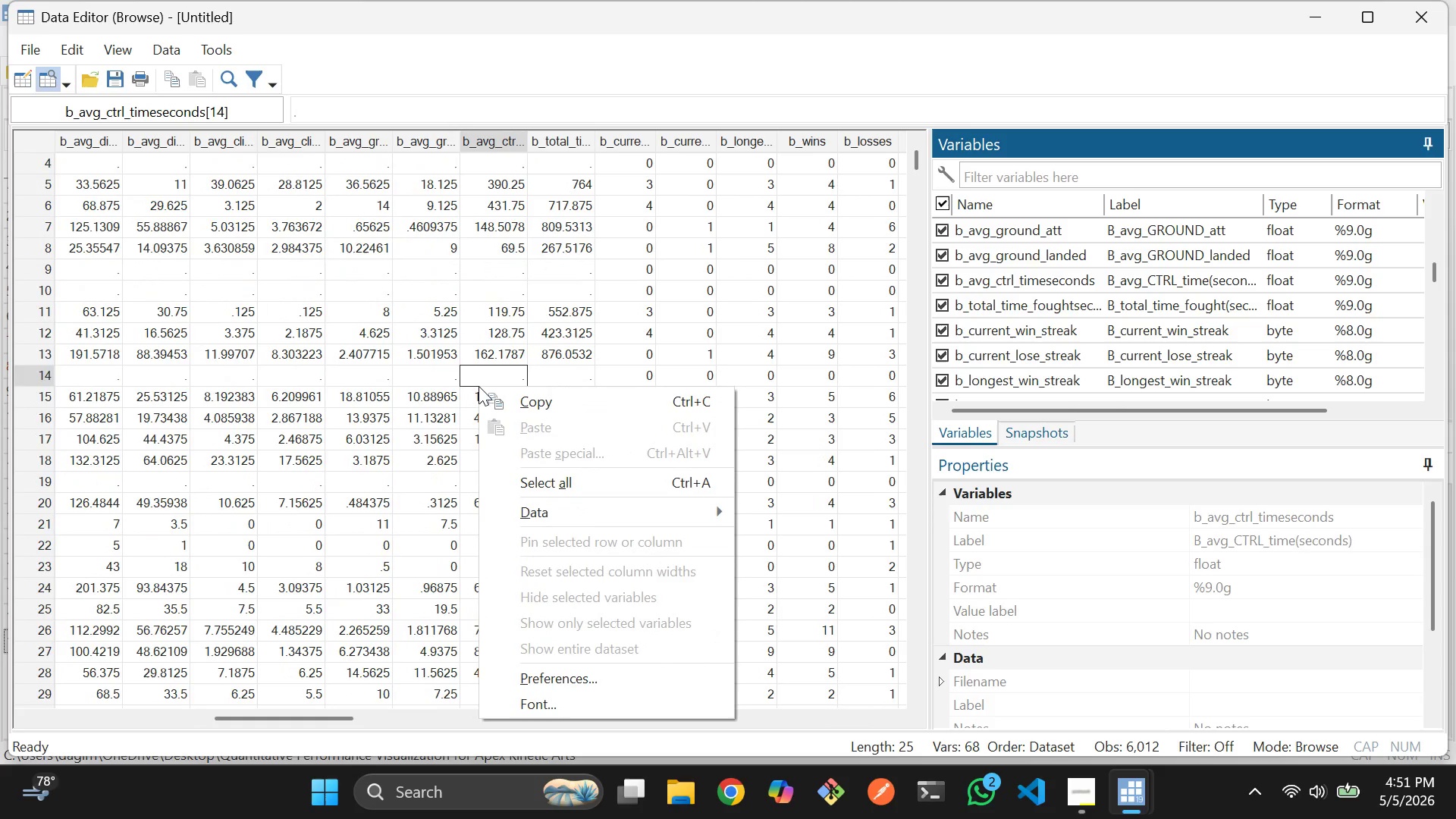 
scroll: coordinate [407, 340], scroll_direction: none, amount: 0.0
 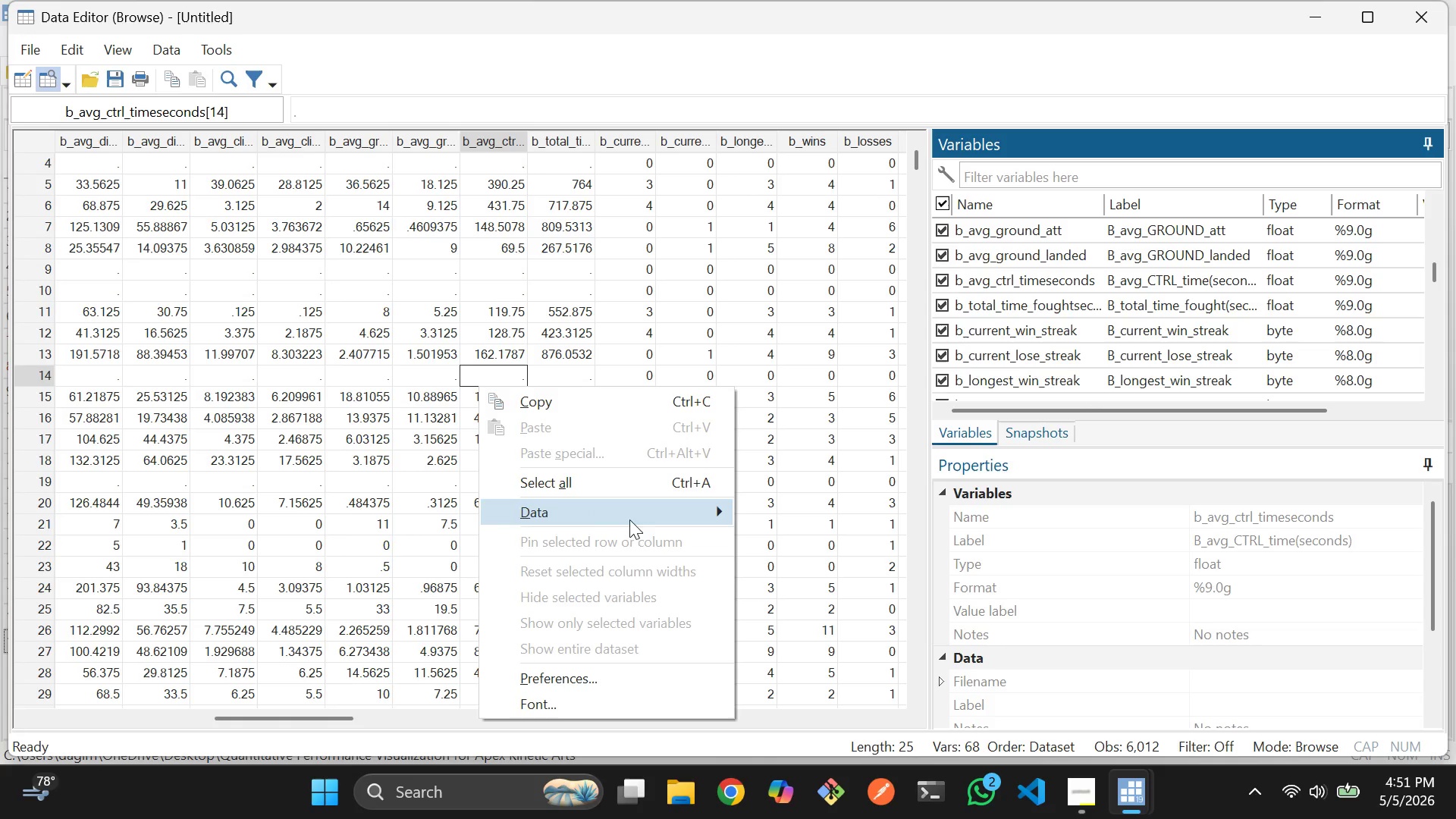 
scroll: coordinate [642, 519], scroll_direction: down, amount: 1.0
 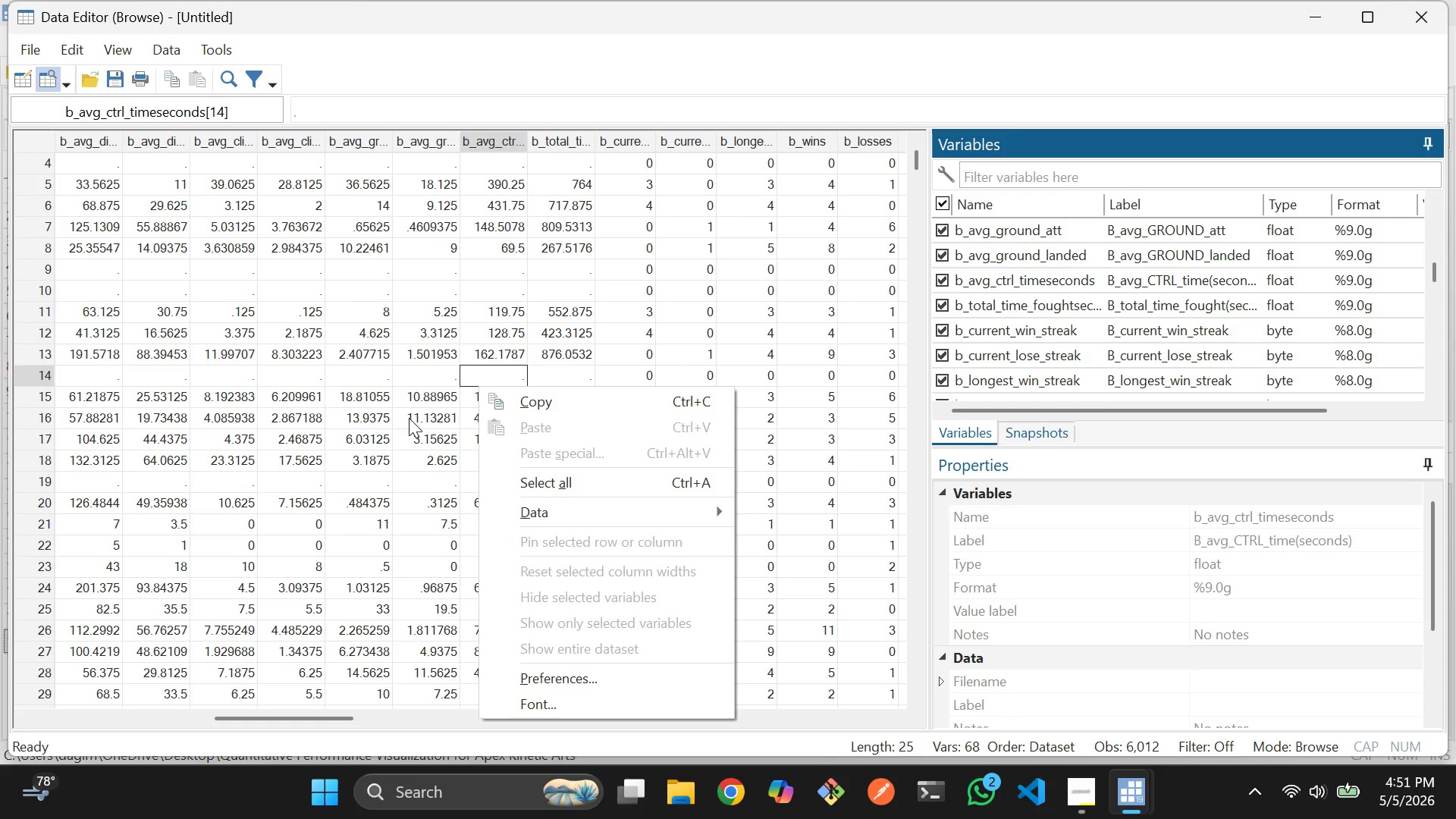 
left_click([409, 418])
 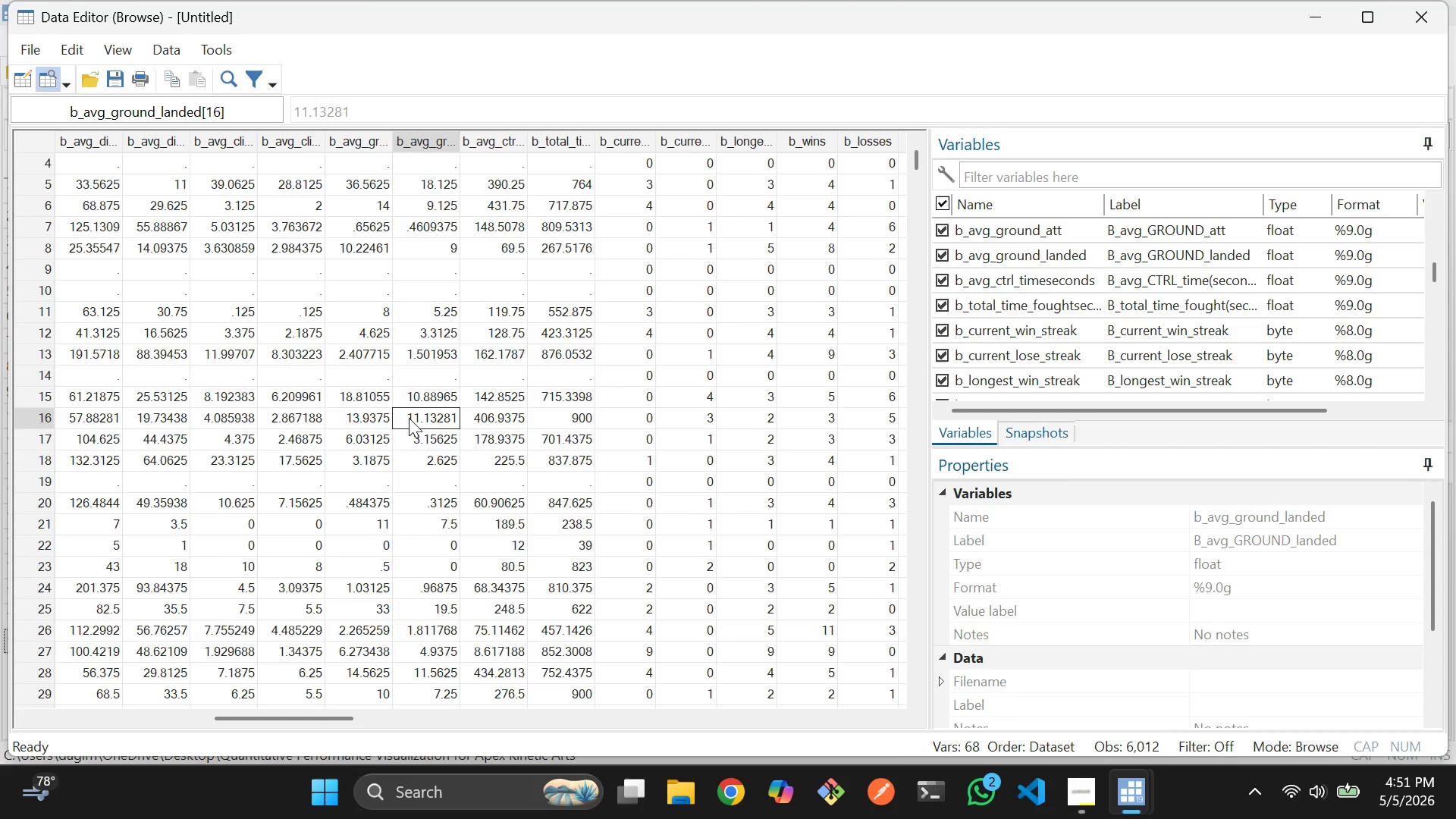 
scroll: coordinate [409, 418], scroll_direction: none, amount: 0.0
 